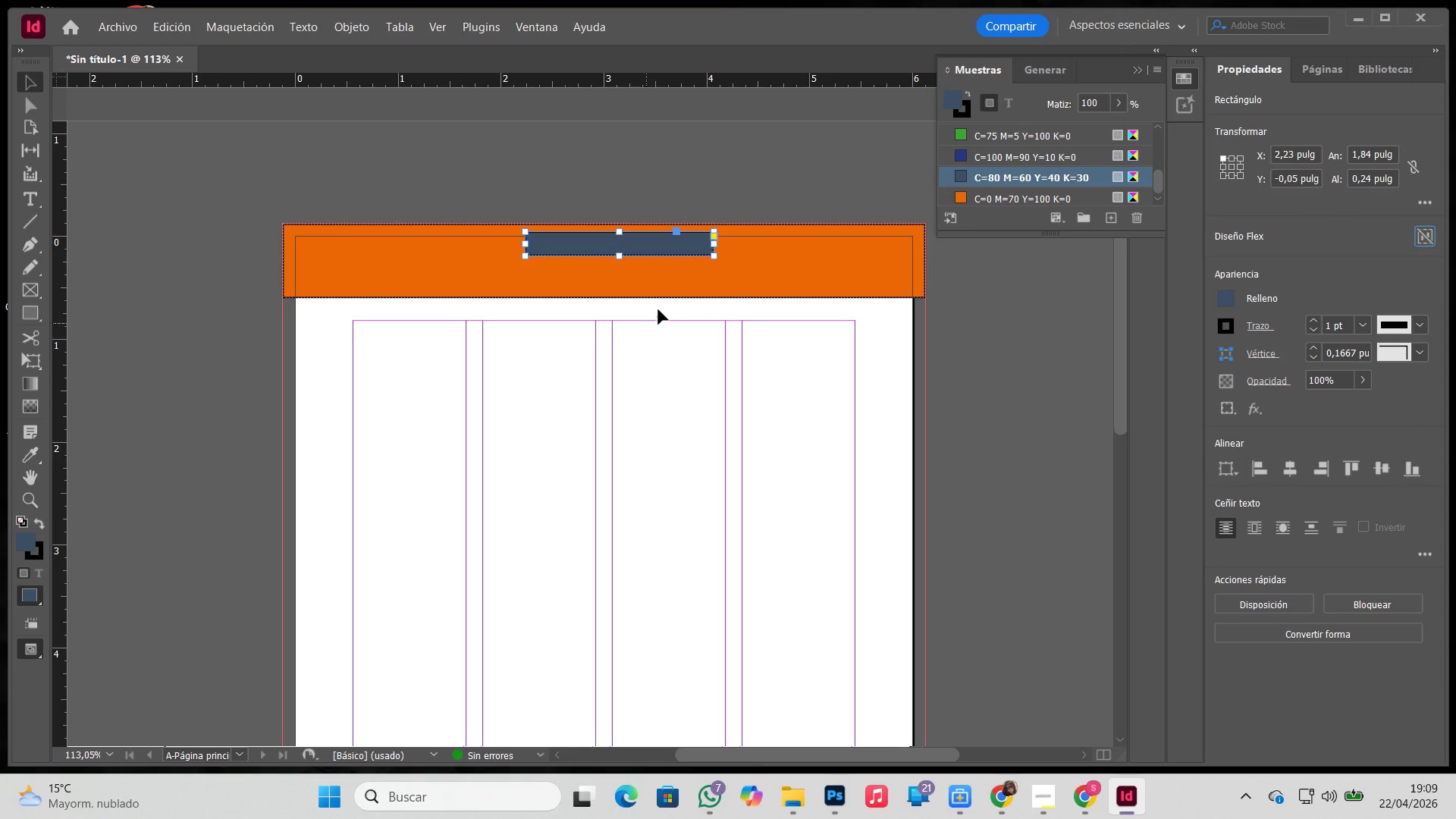 
left_click_drag(start_coordinate=[661, 342], to_coordinate=[639, 205])
 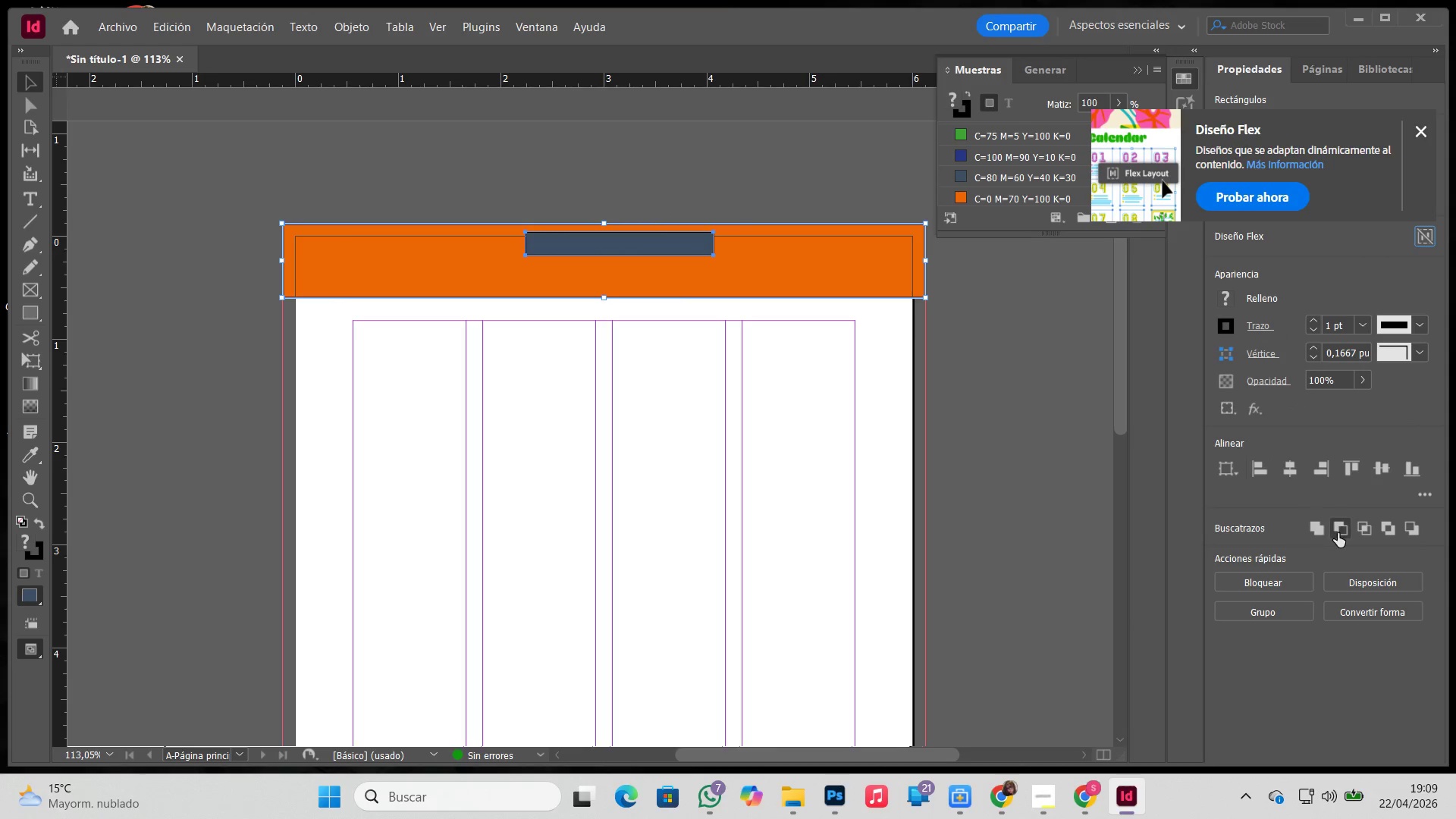 
left_click([1340, 532])
 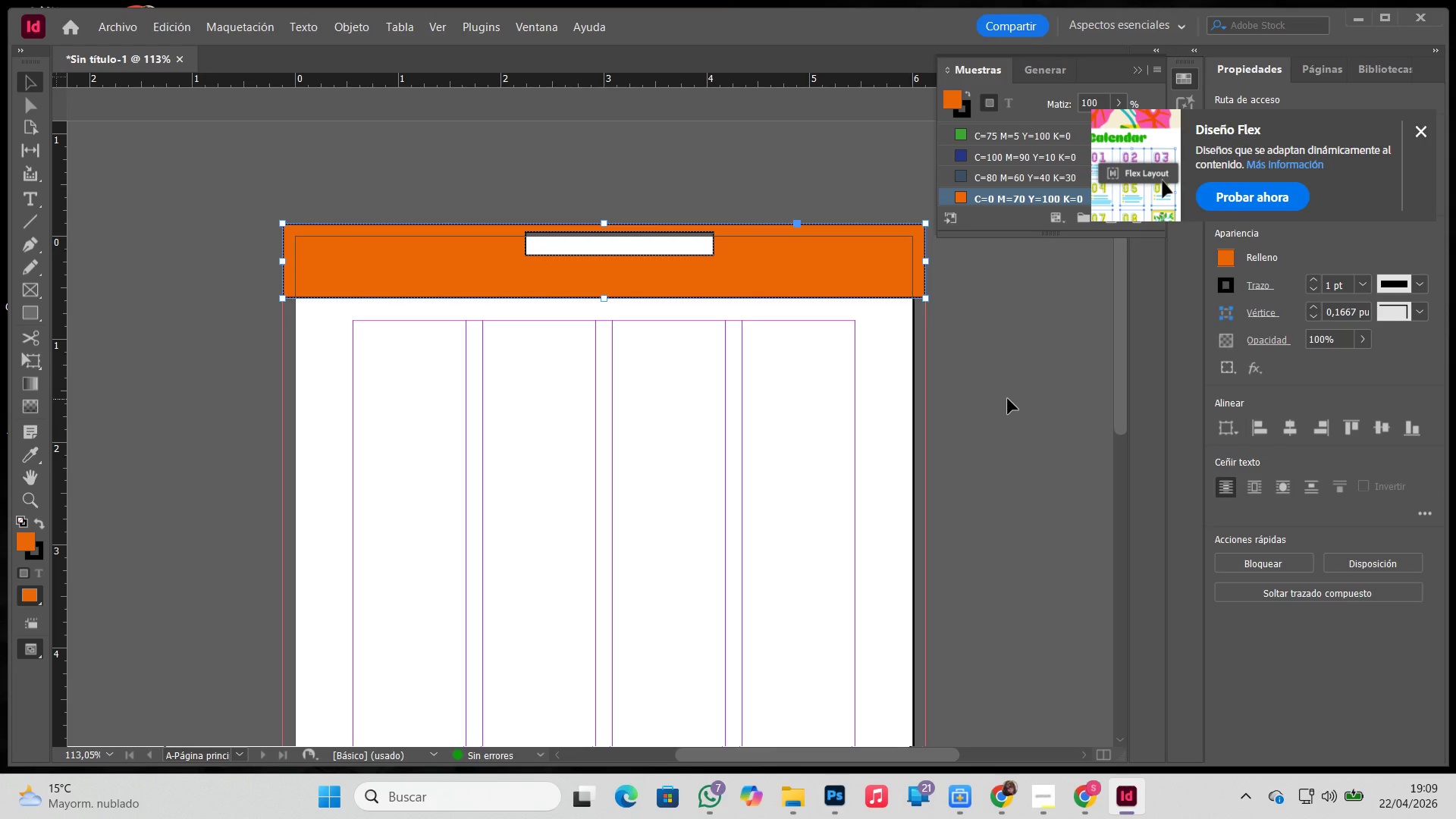 
key(Control+ControlLeft)
 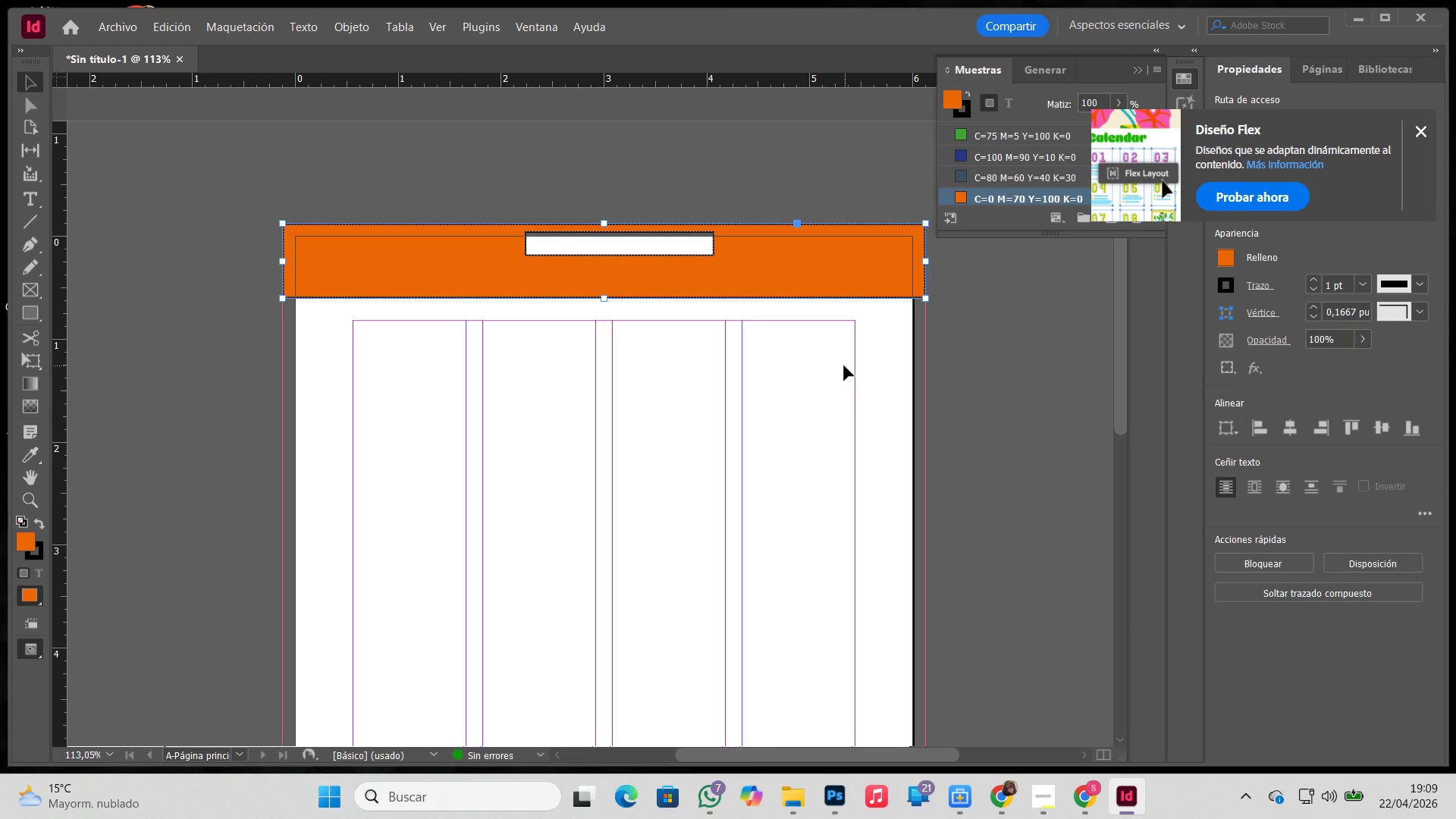 
key(Control+Z)
 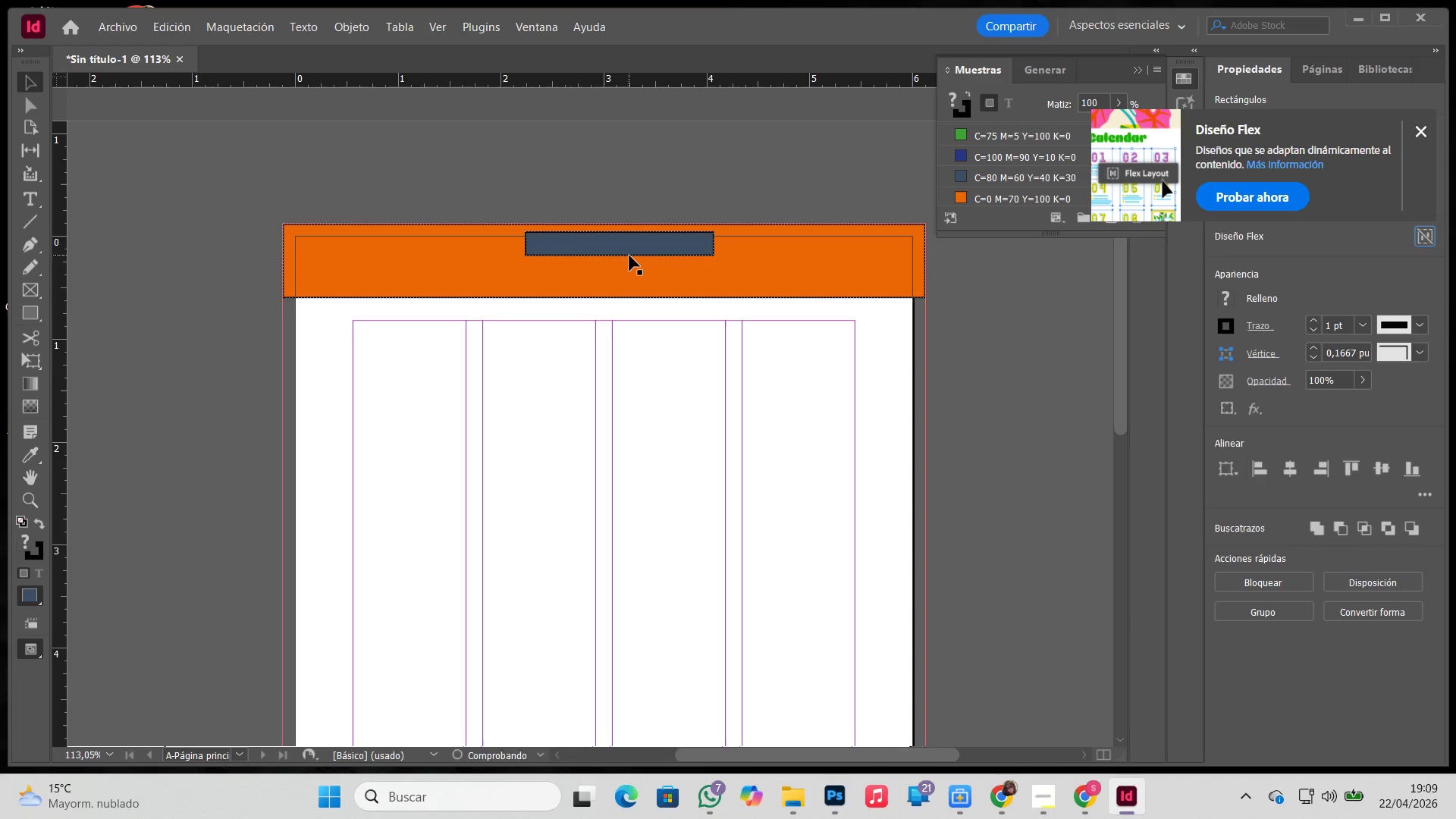 
double_click([632, 246])
 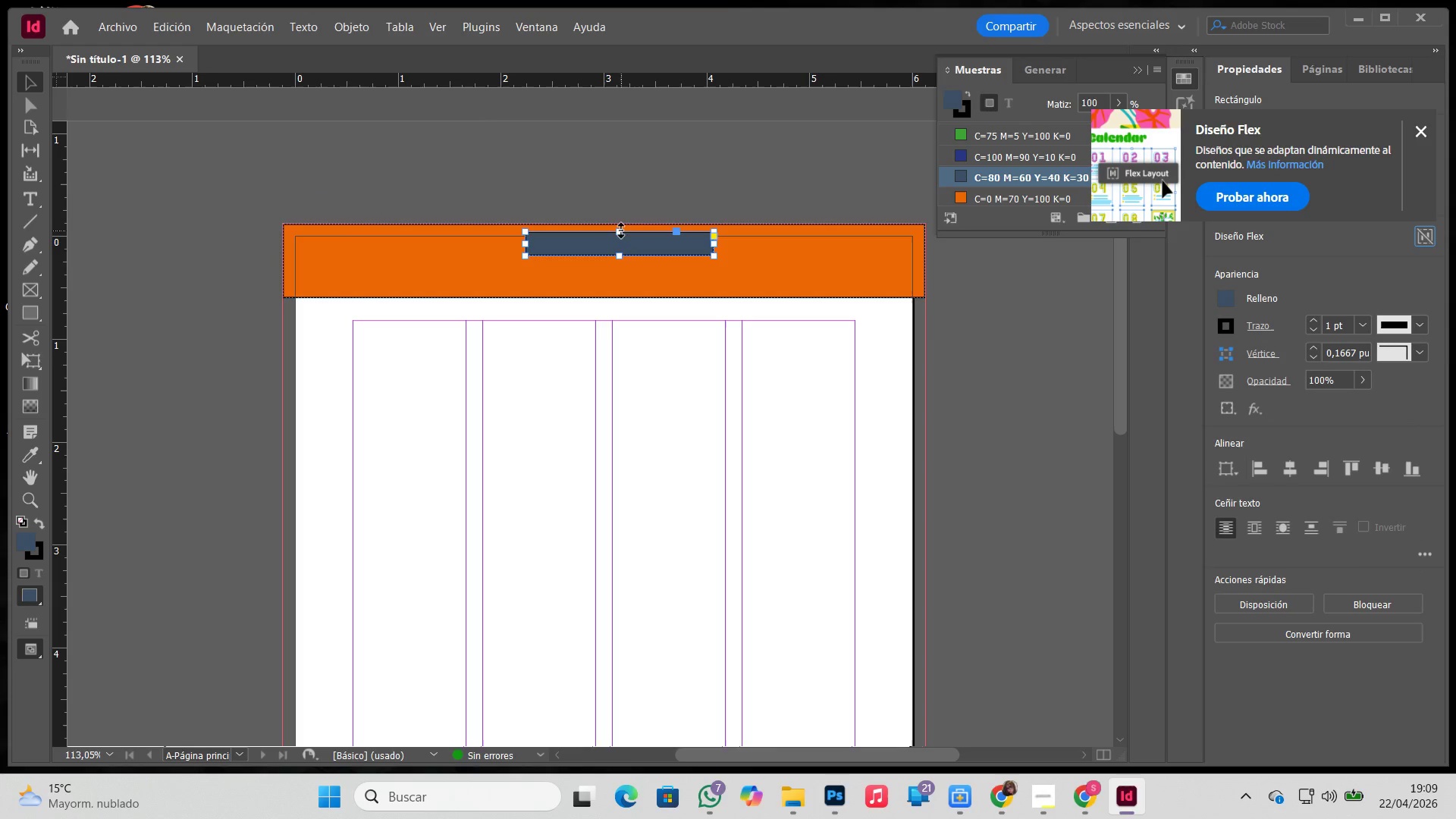 
left_click_drag(start_coordinate=[620, 232], to_coordinate=[620, 217])
 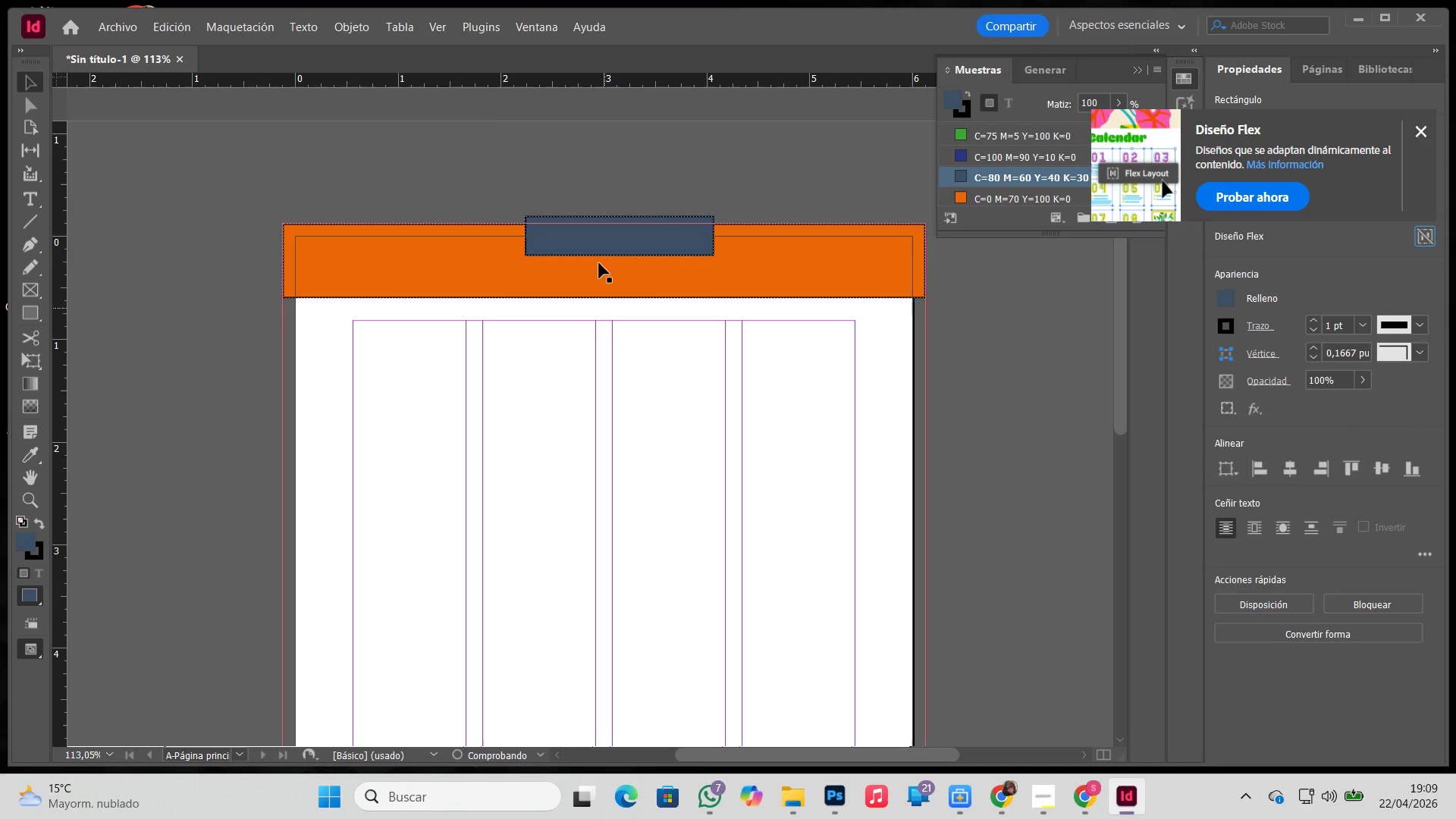 
double_click([599, 243])
 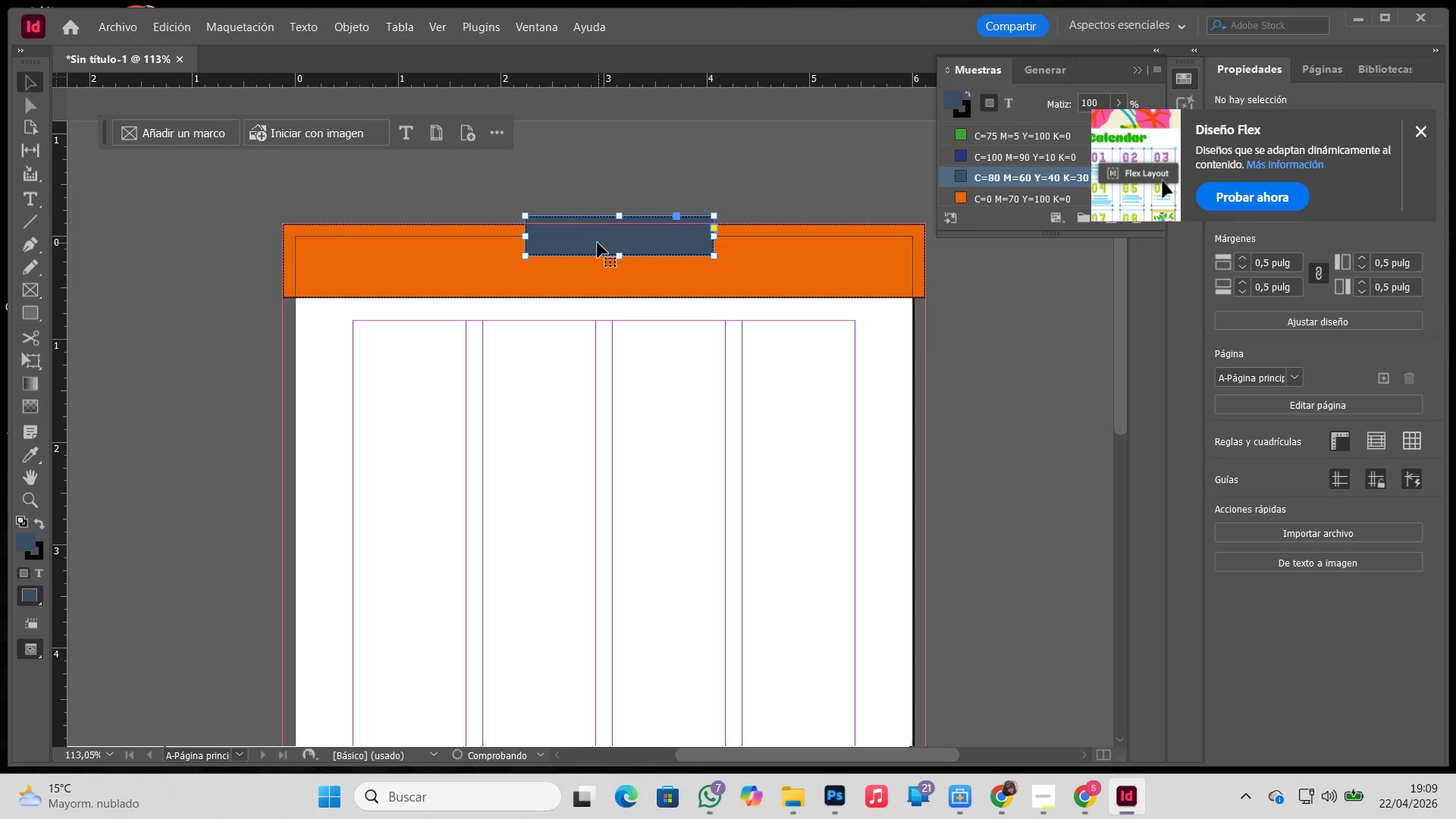 
key(A)
 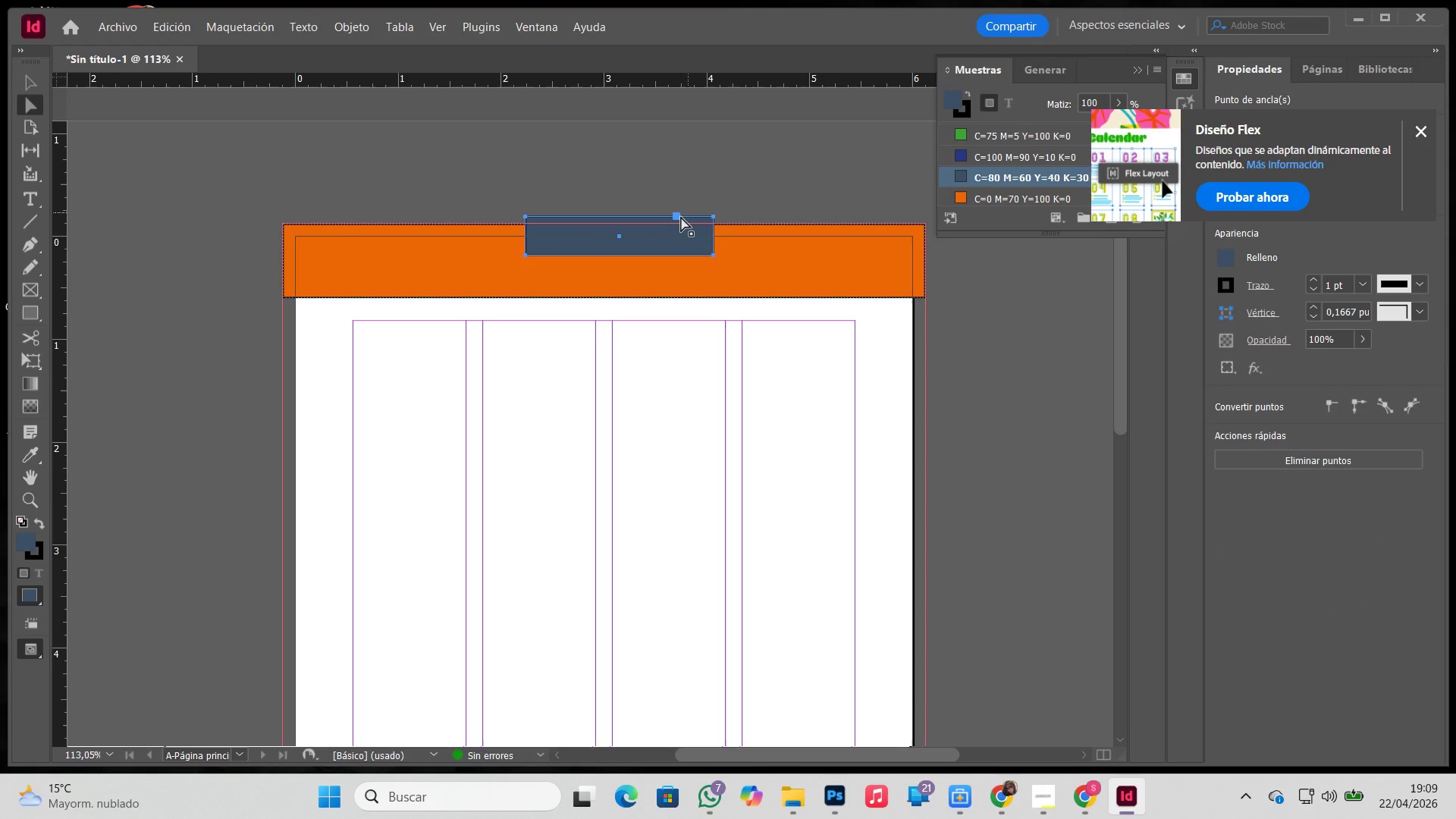 
left_click_drag(start_coordinate=[681, 217], to_coordinate=[670, 217])
 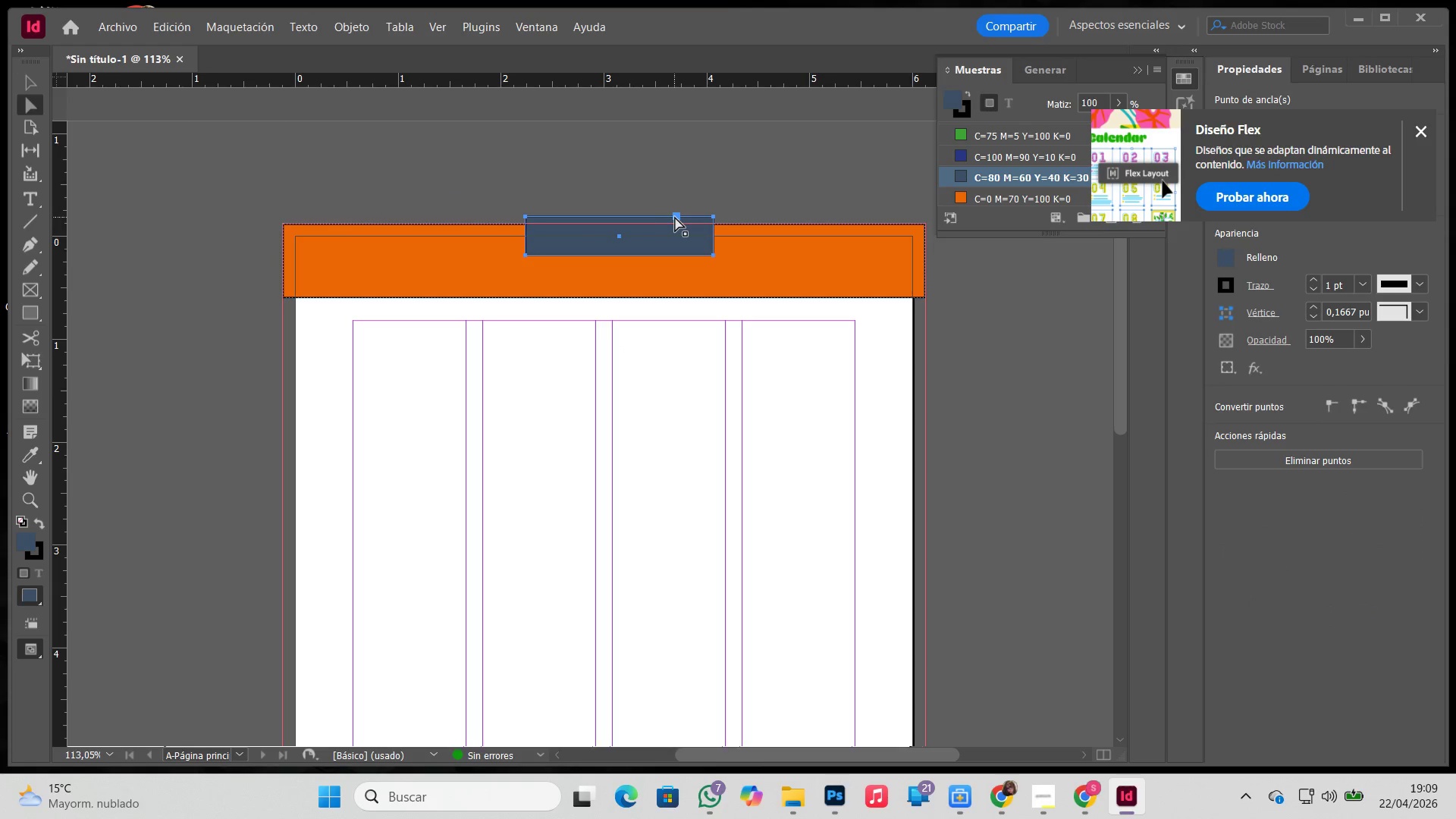 
left_click([677, 217])
 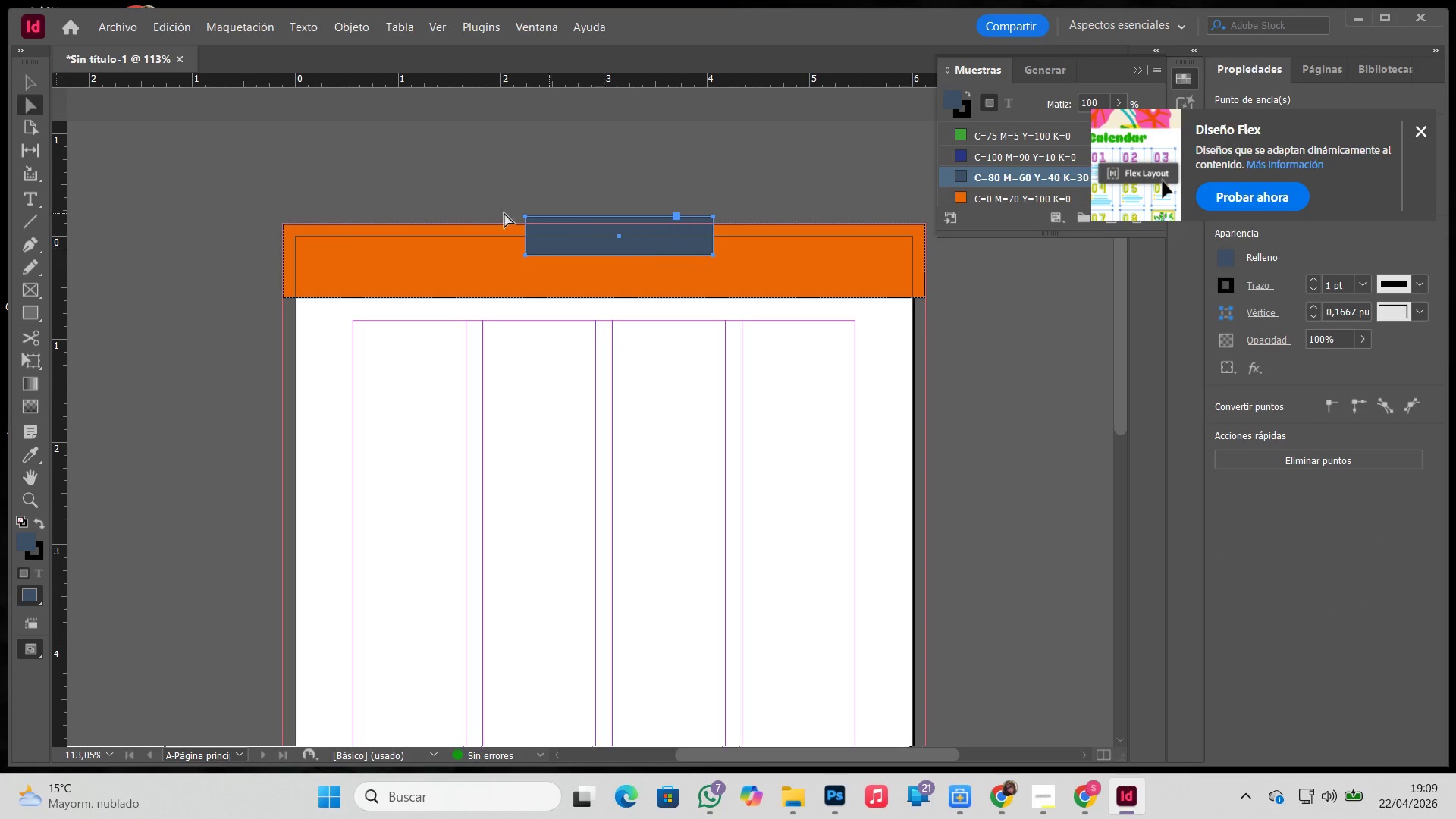 
hold_key(key=Z, duration=0.56)
 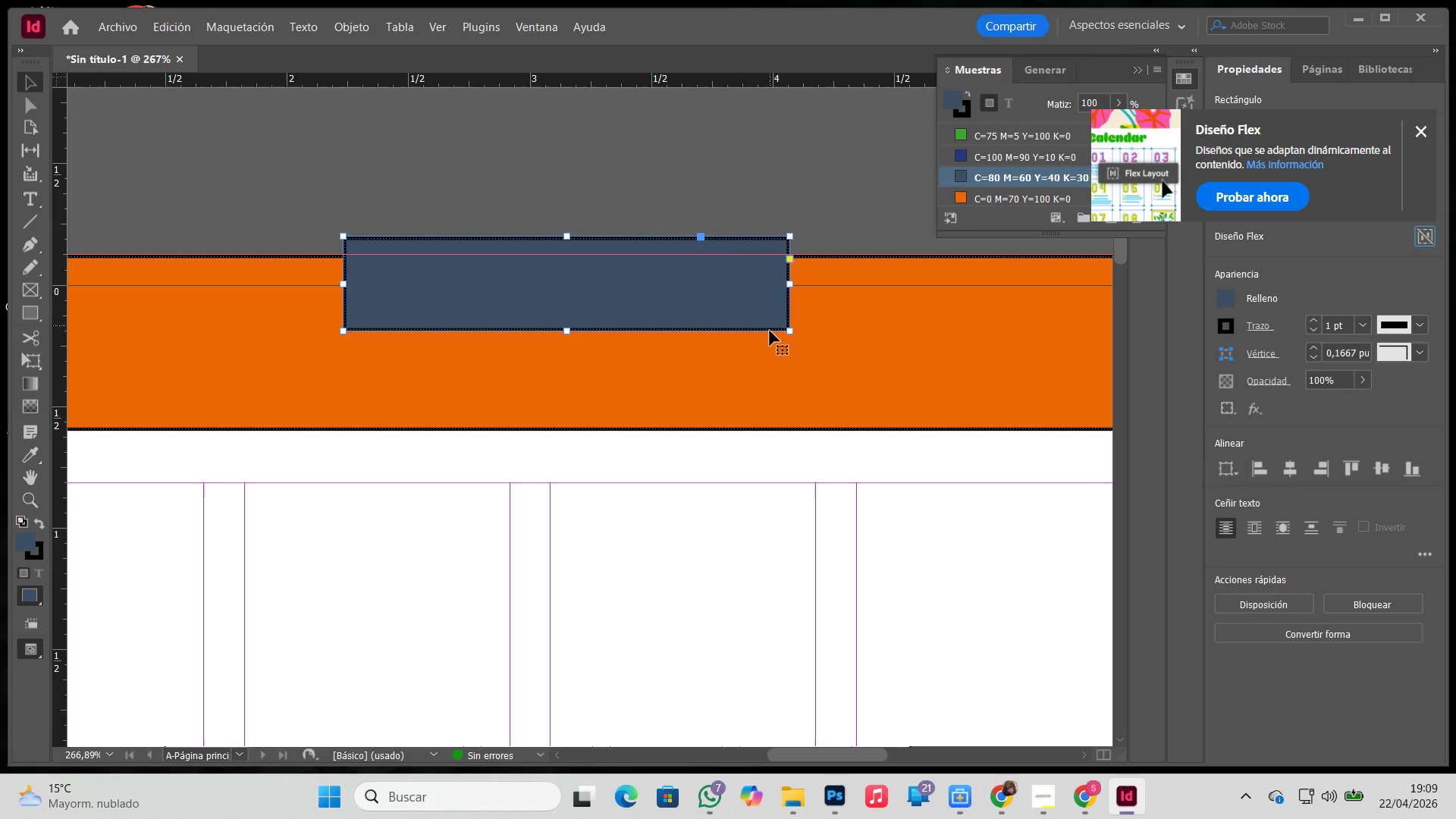 
left_click_drag(start_coordinate=[408, 196], to_coordinate=[851, 388])
 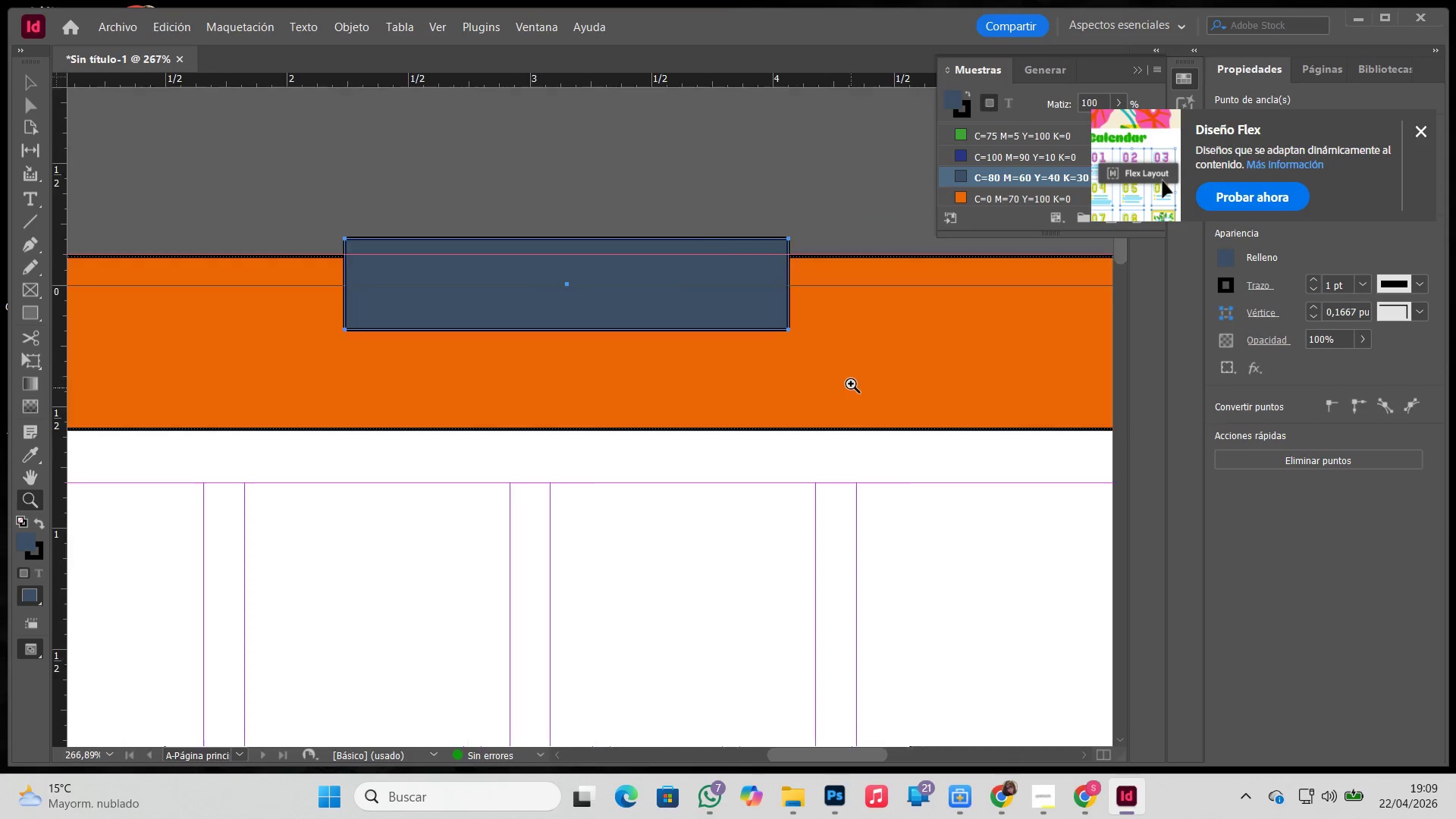 
hold_key(key=Z, duration=21.95)
 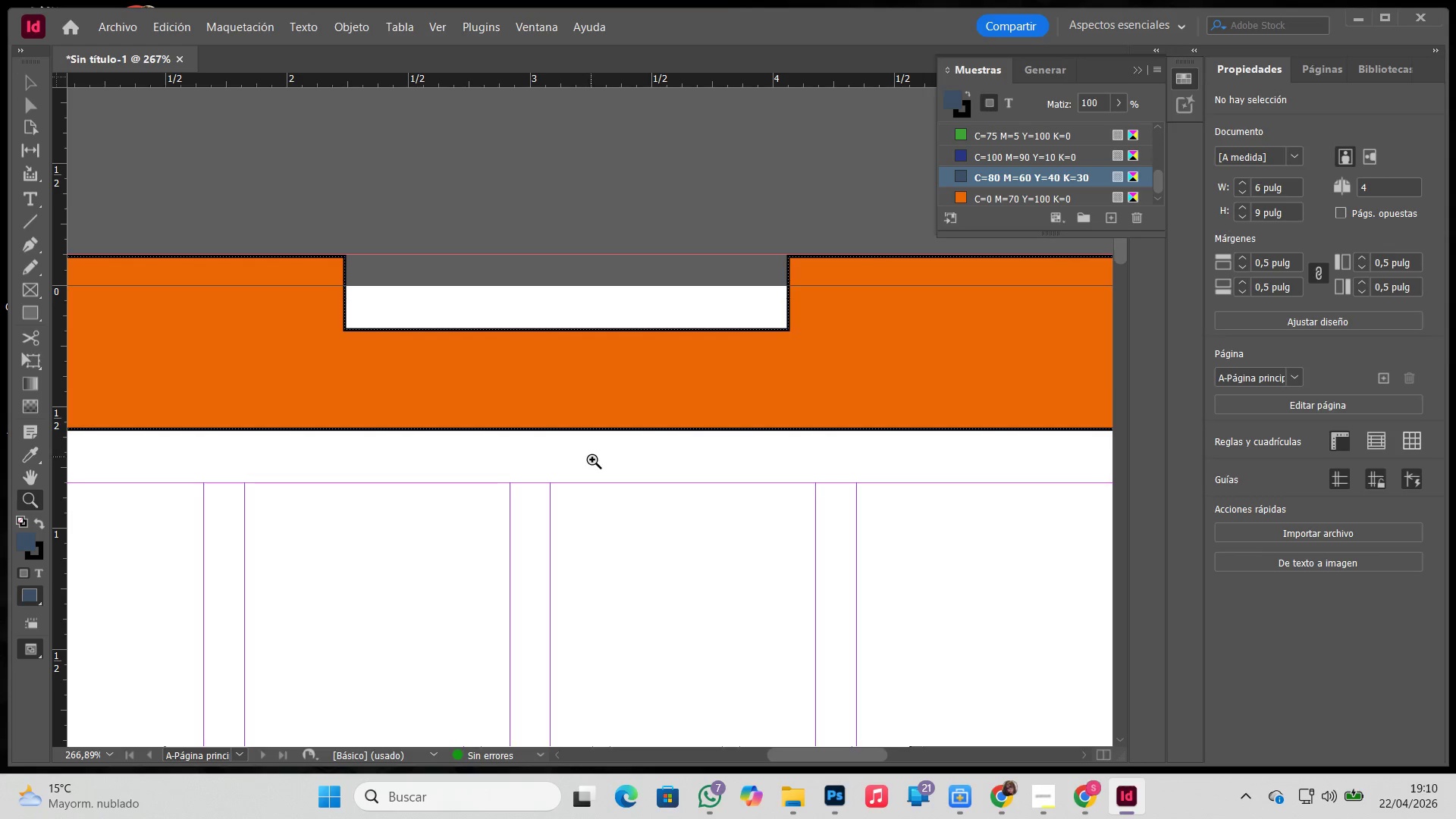 
key(V)
 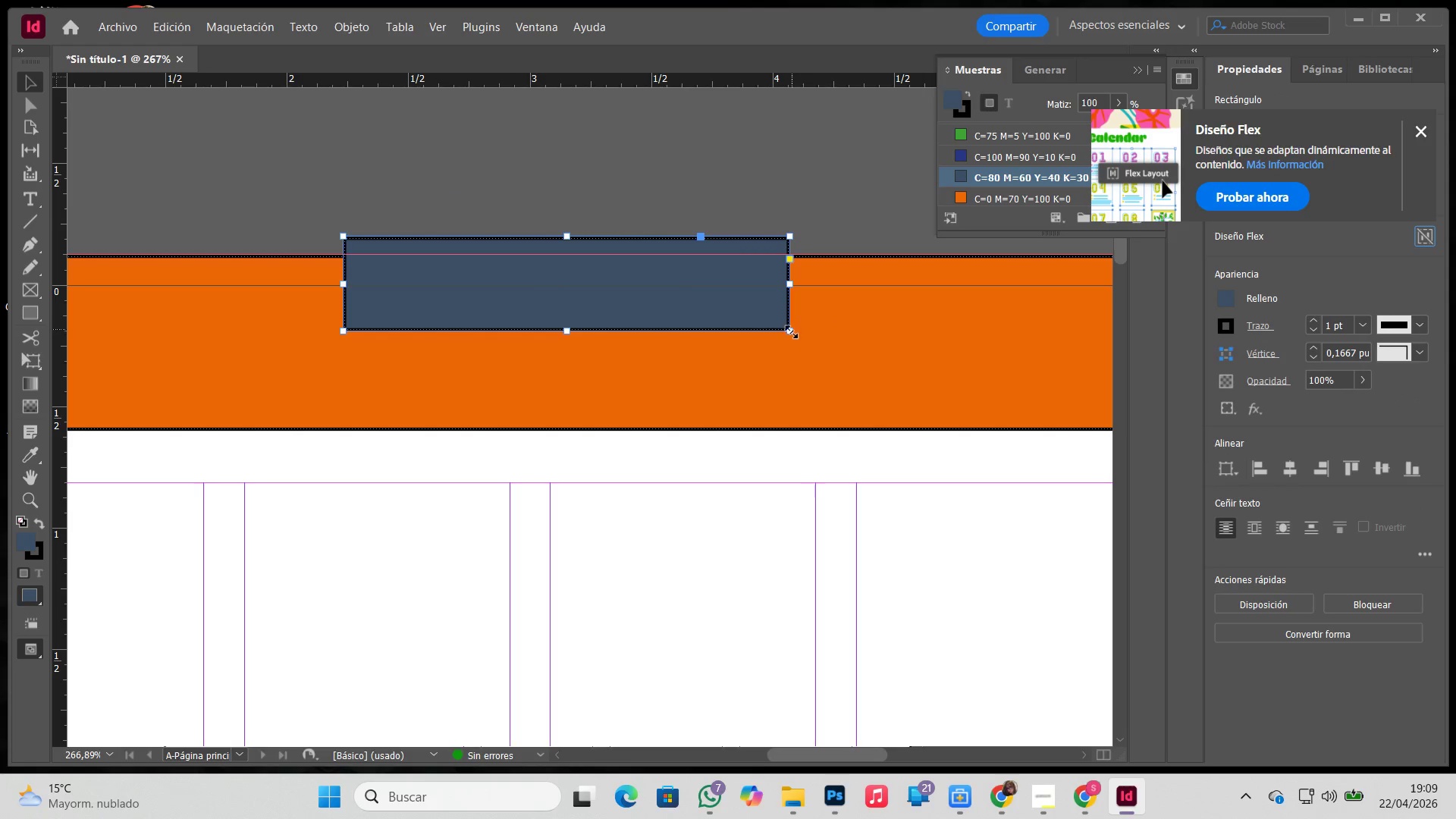 
left_click([740, 310])
 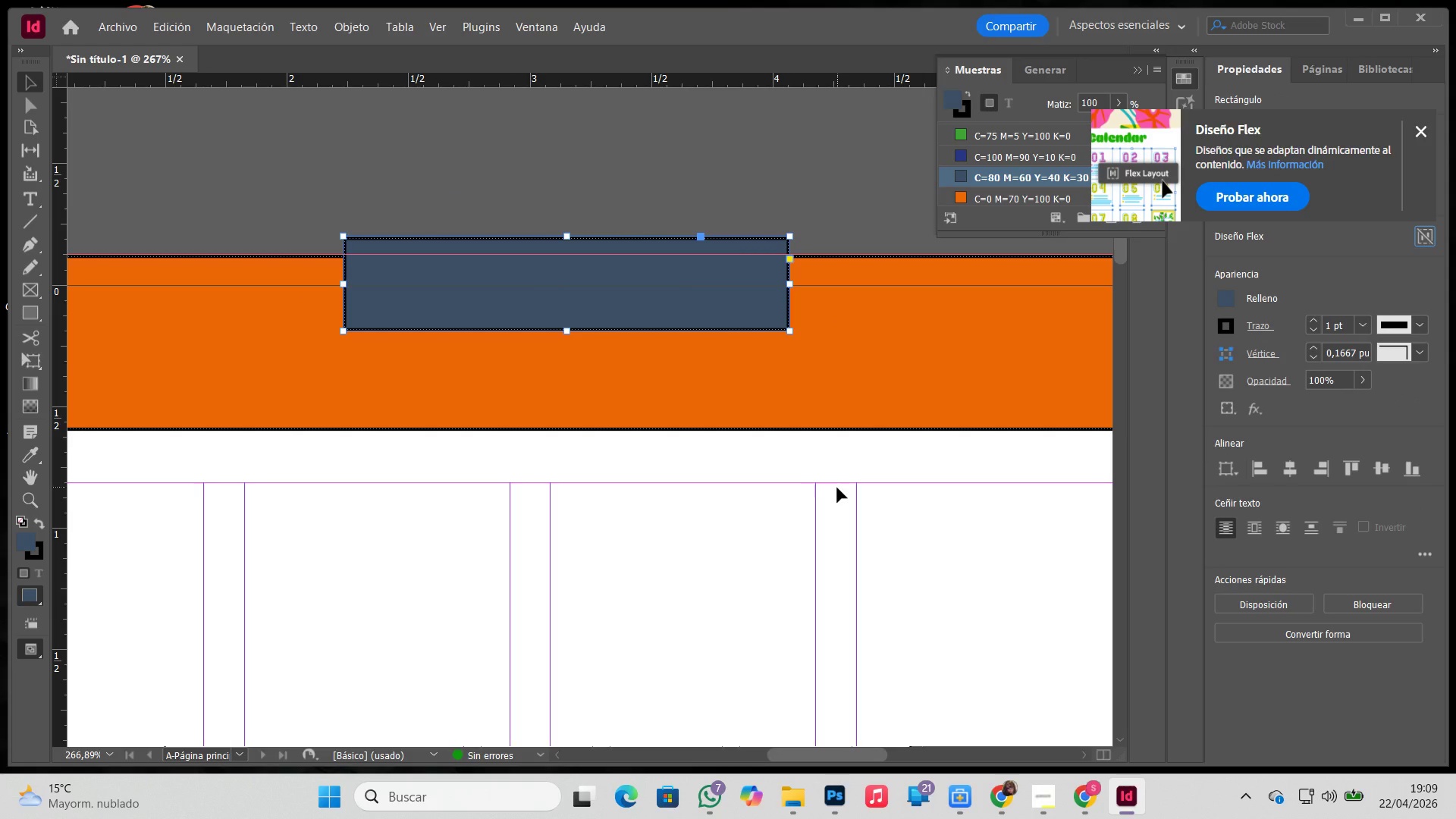 
left_click_drag(start_coordinate=[831, 510], to_coordinate=[646, 275])
 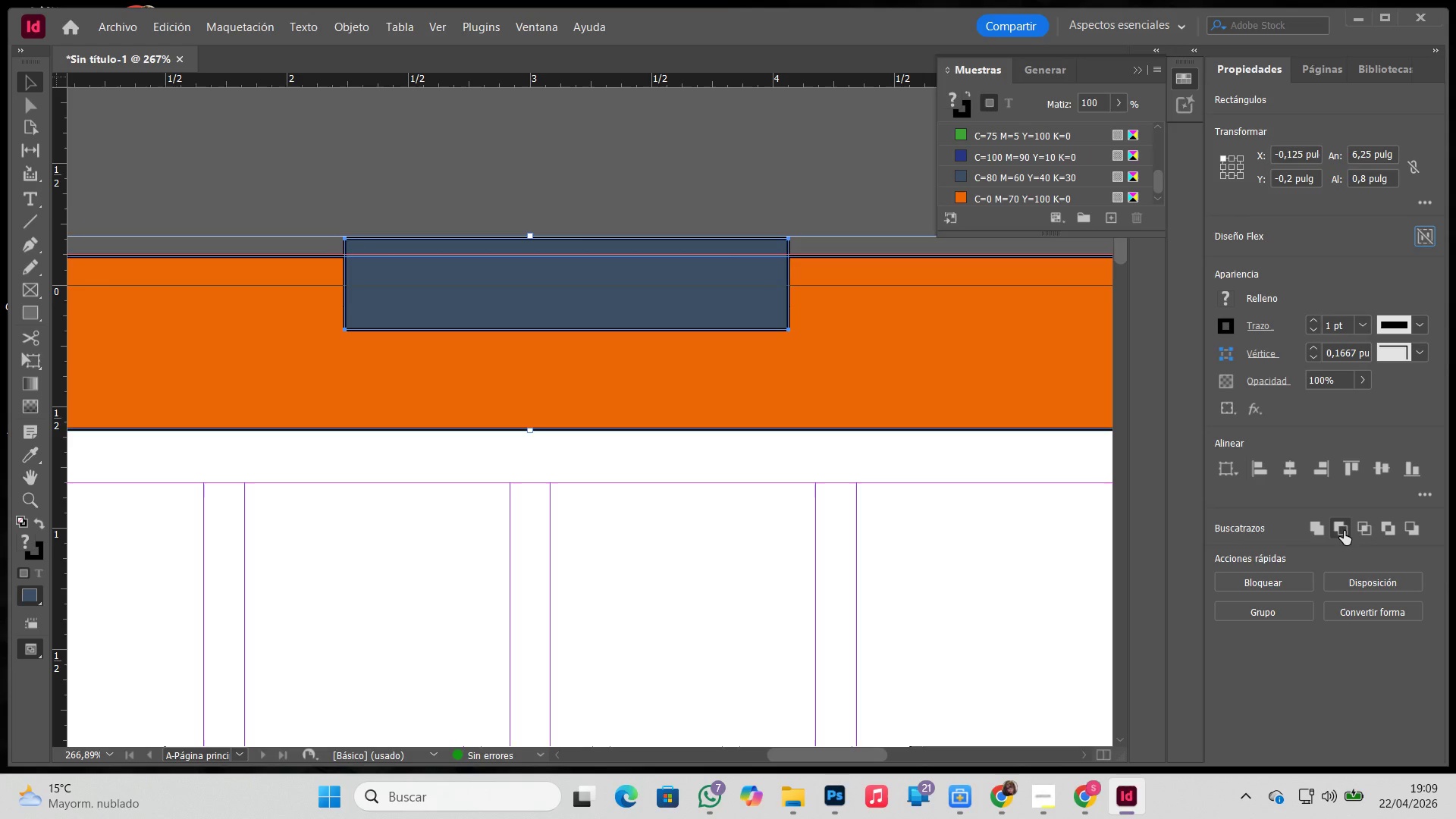 
left_click([1344, 531])
 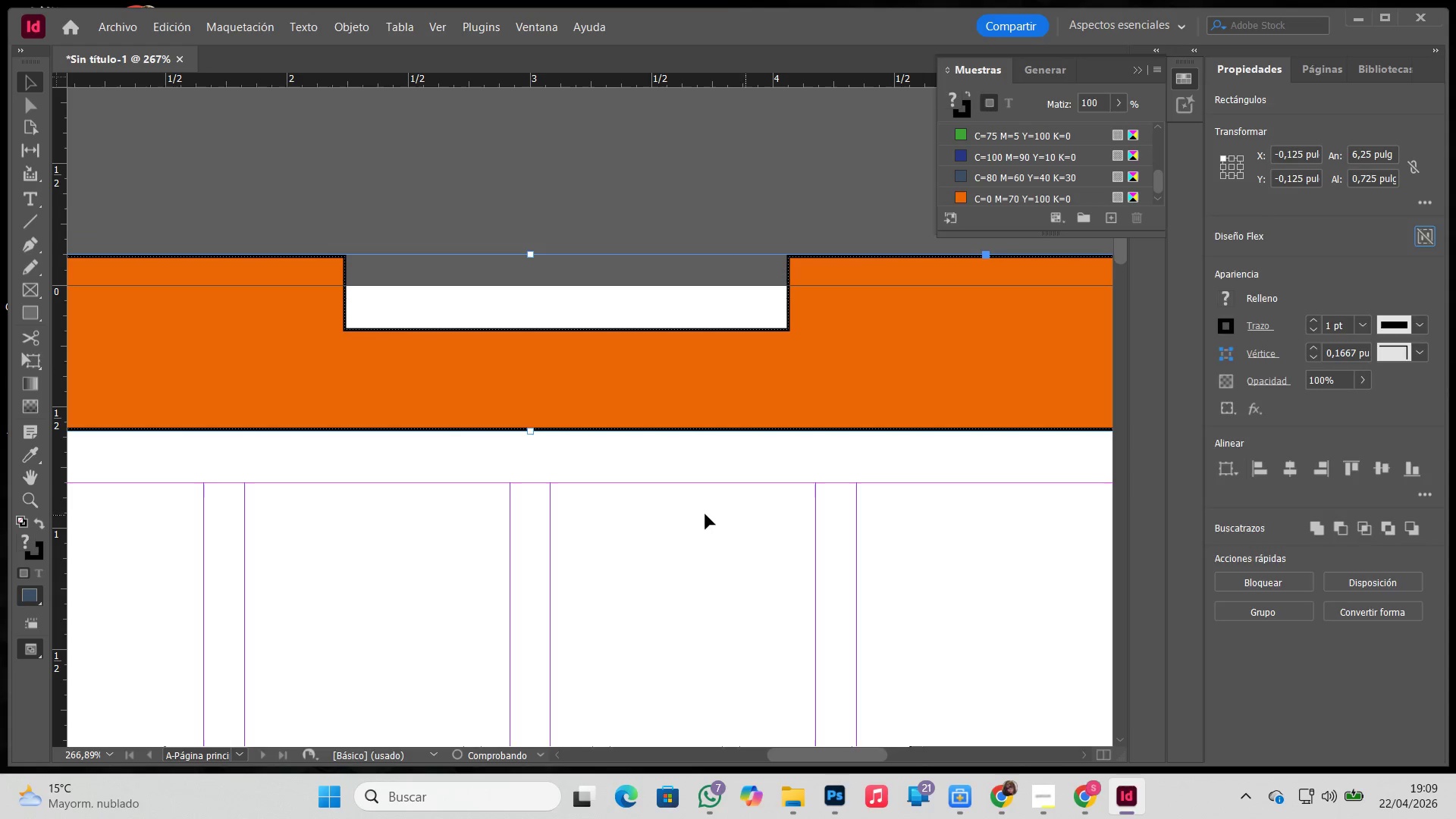 
double_click([705, 514])
 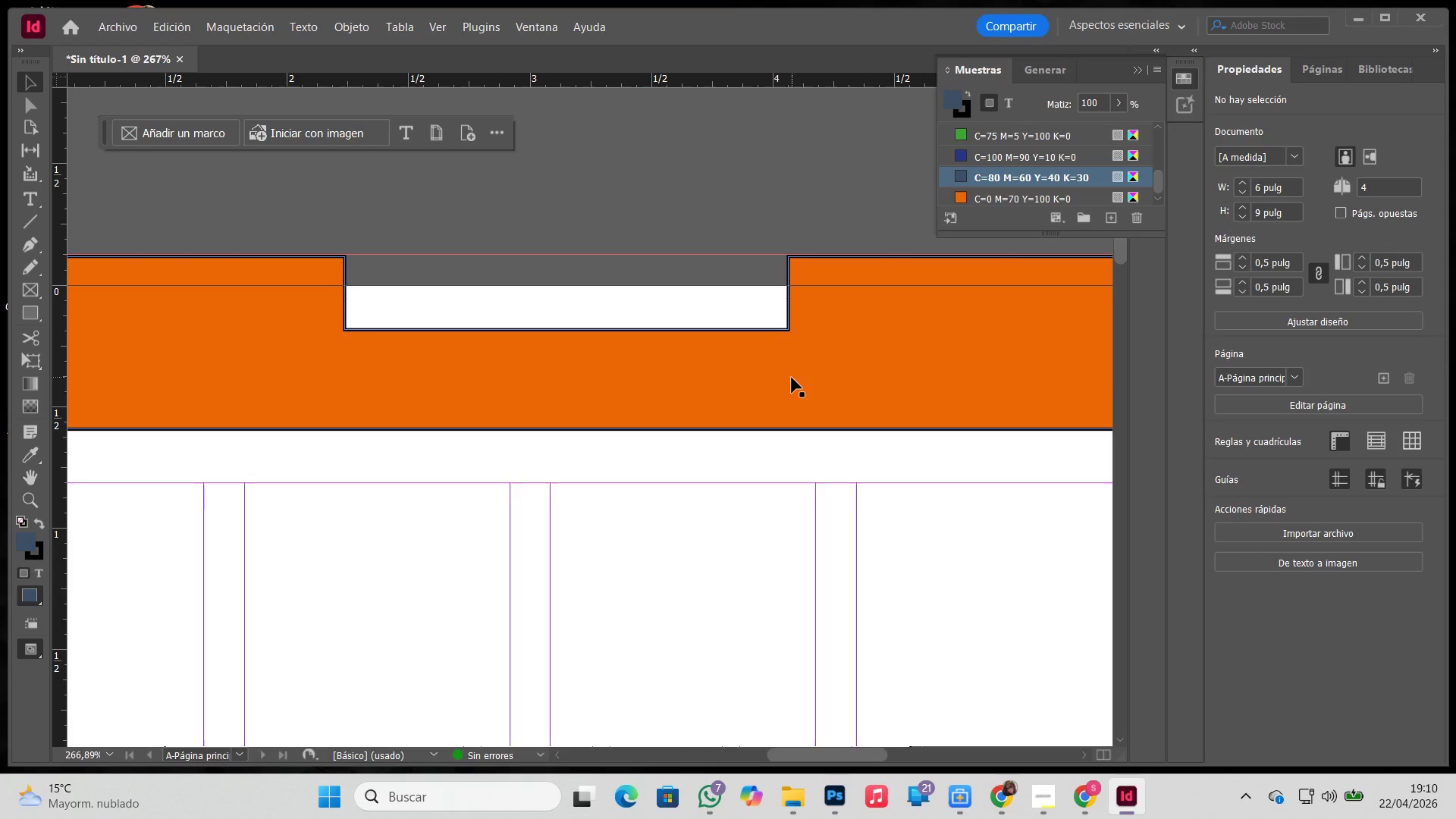 
hold_key(key=Z, duration=0.5)
 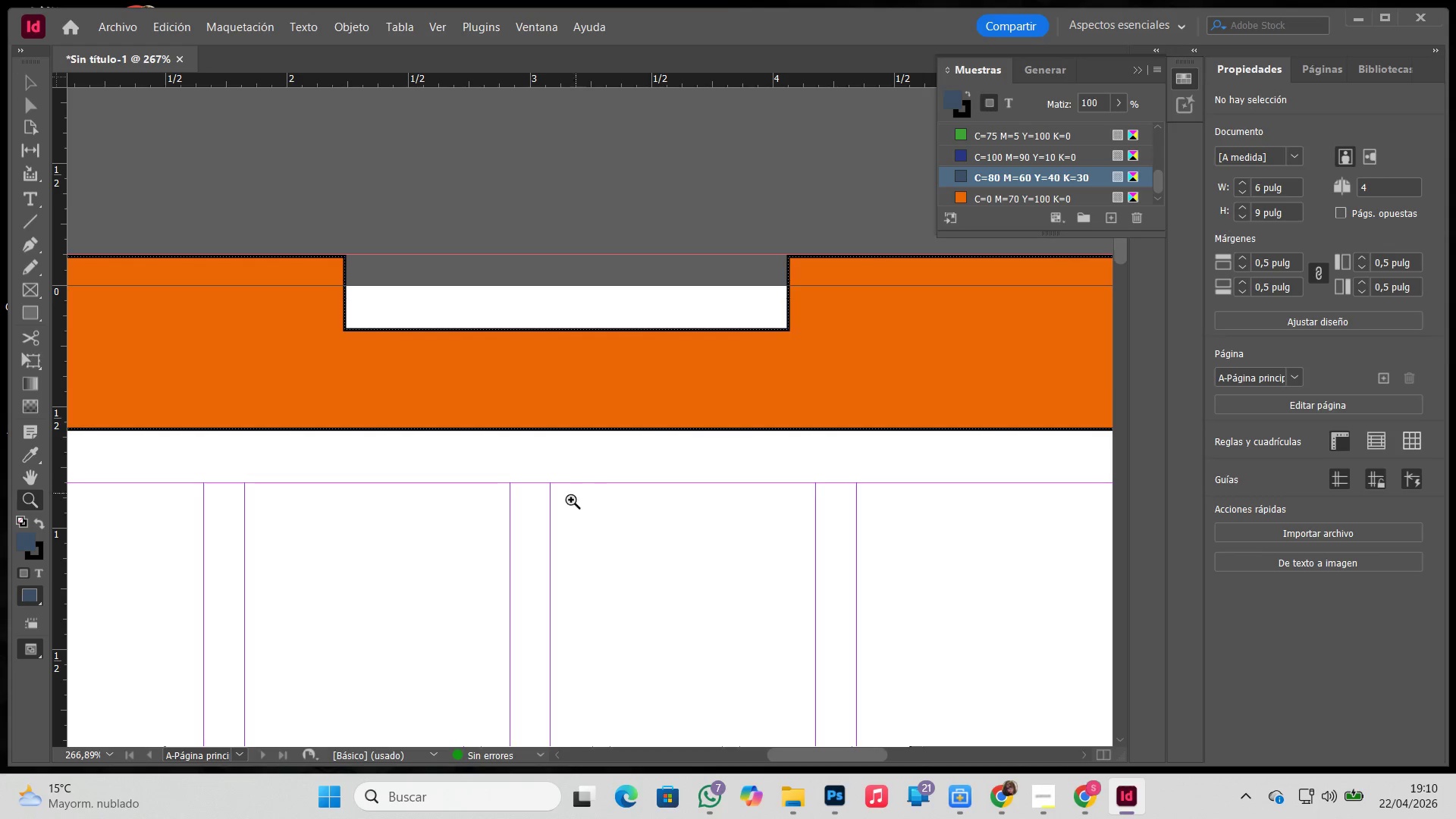 
hold_key(key=Space, duration=1.23)
 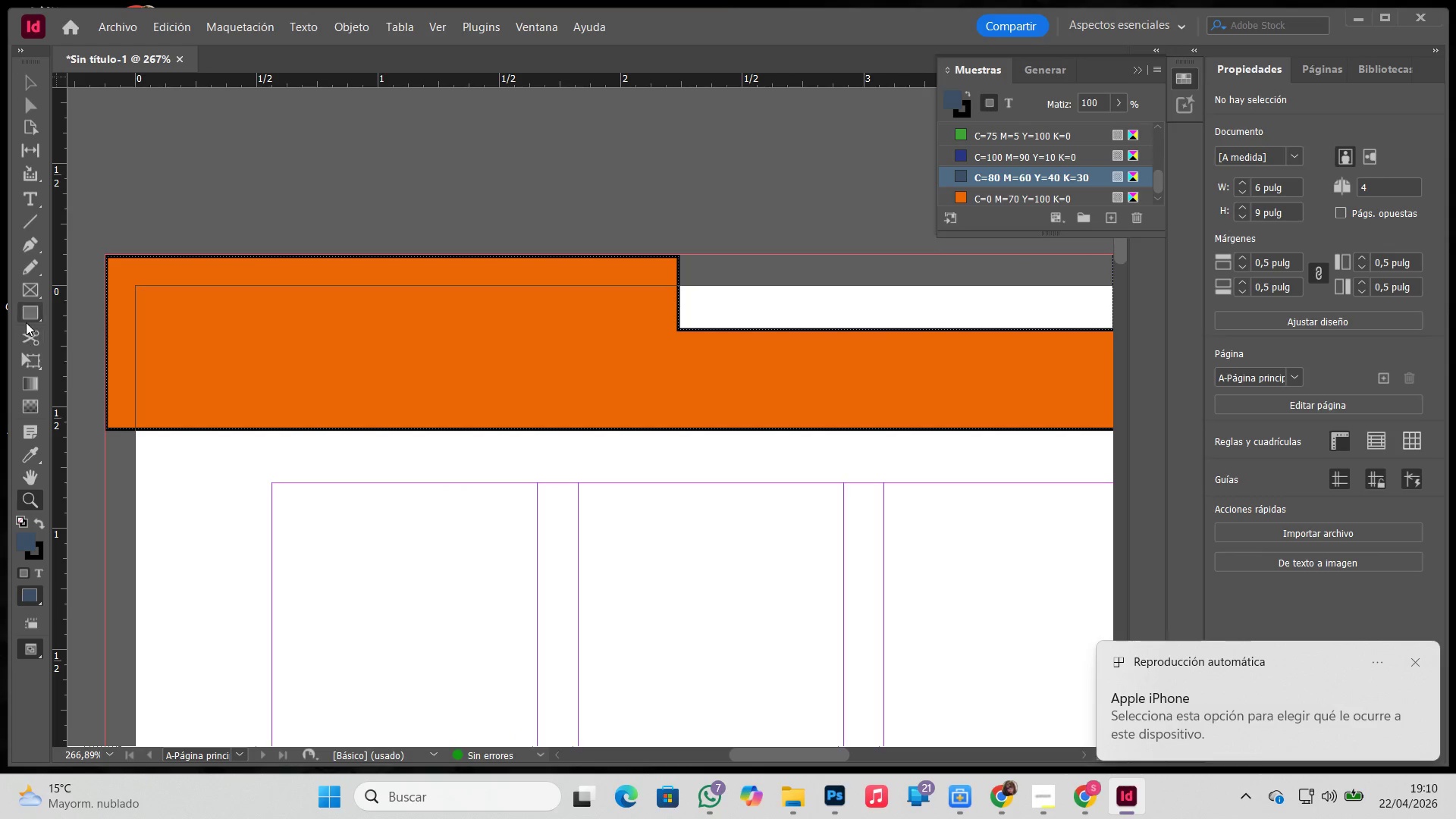 
left_click_drag(start_coordinate=[570, 471], to_coordinate=[903, 472])
 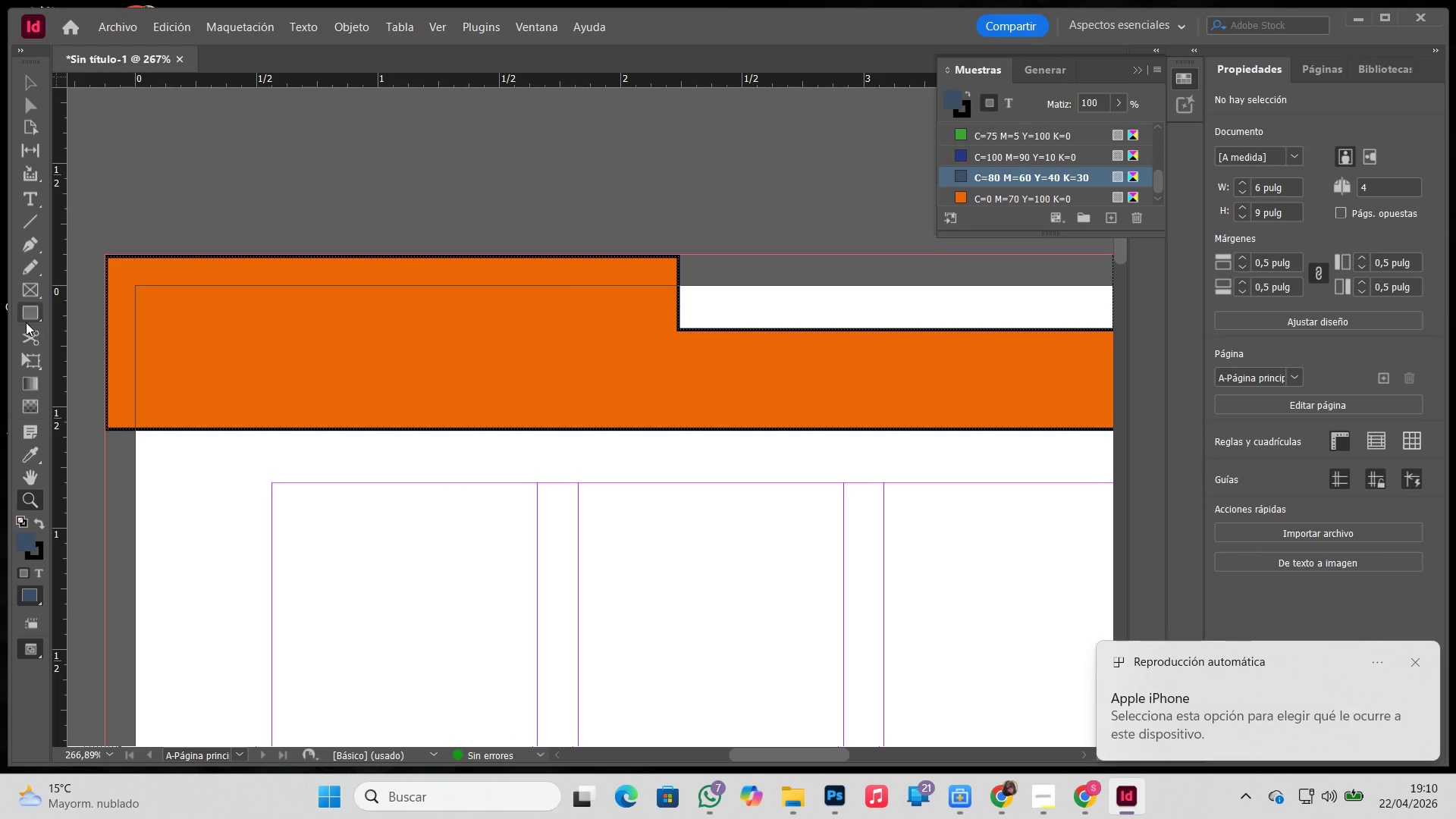 
left_click([26, 315])
 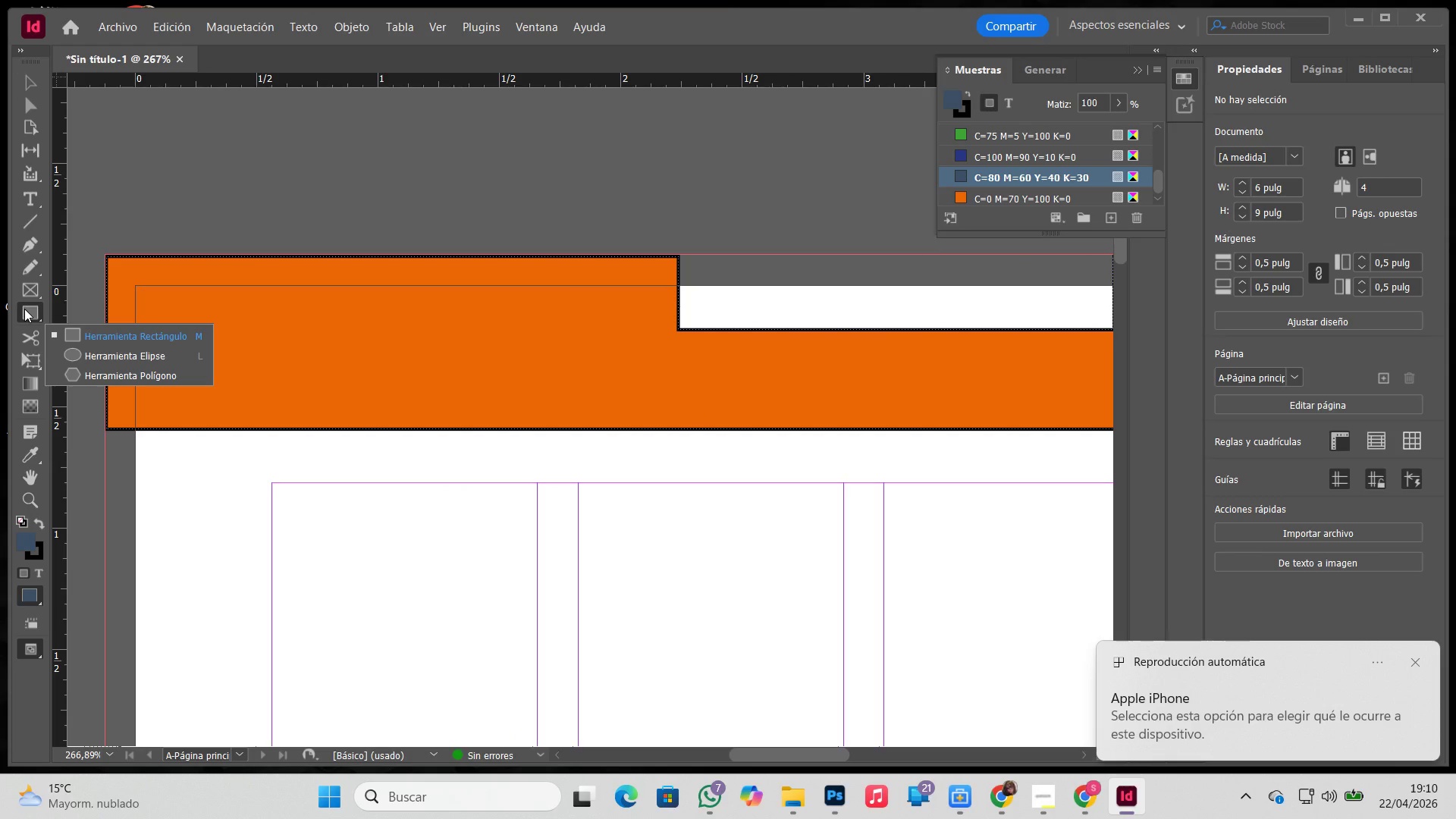 
left_click([24, 309])
 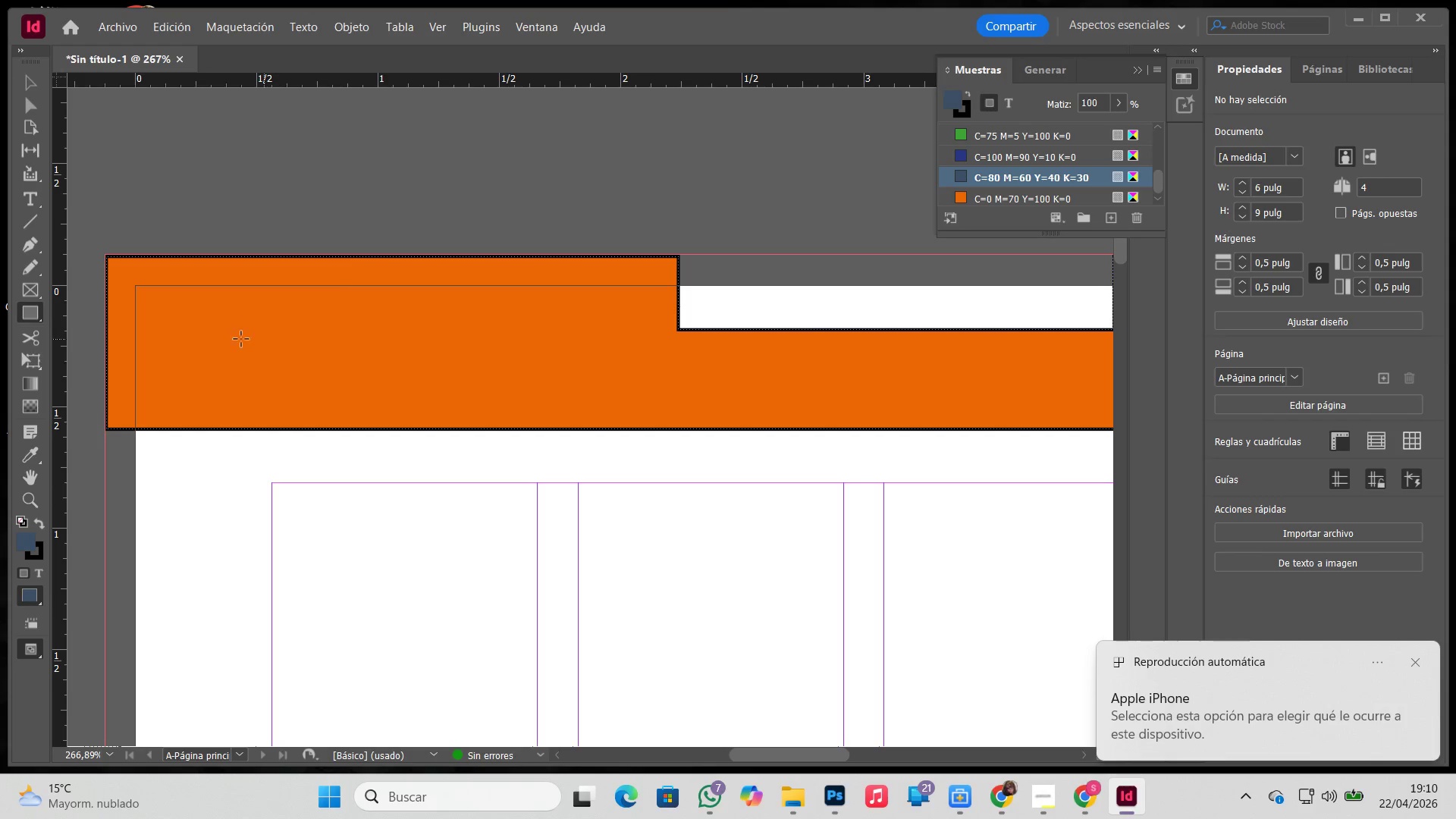 
left_click_drag(start_coordinate=[219, 339], to_coordinate=[501, 375])
 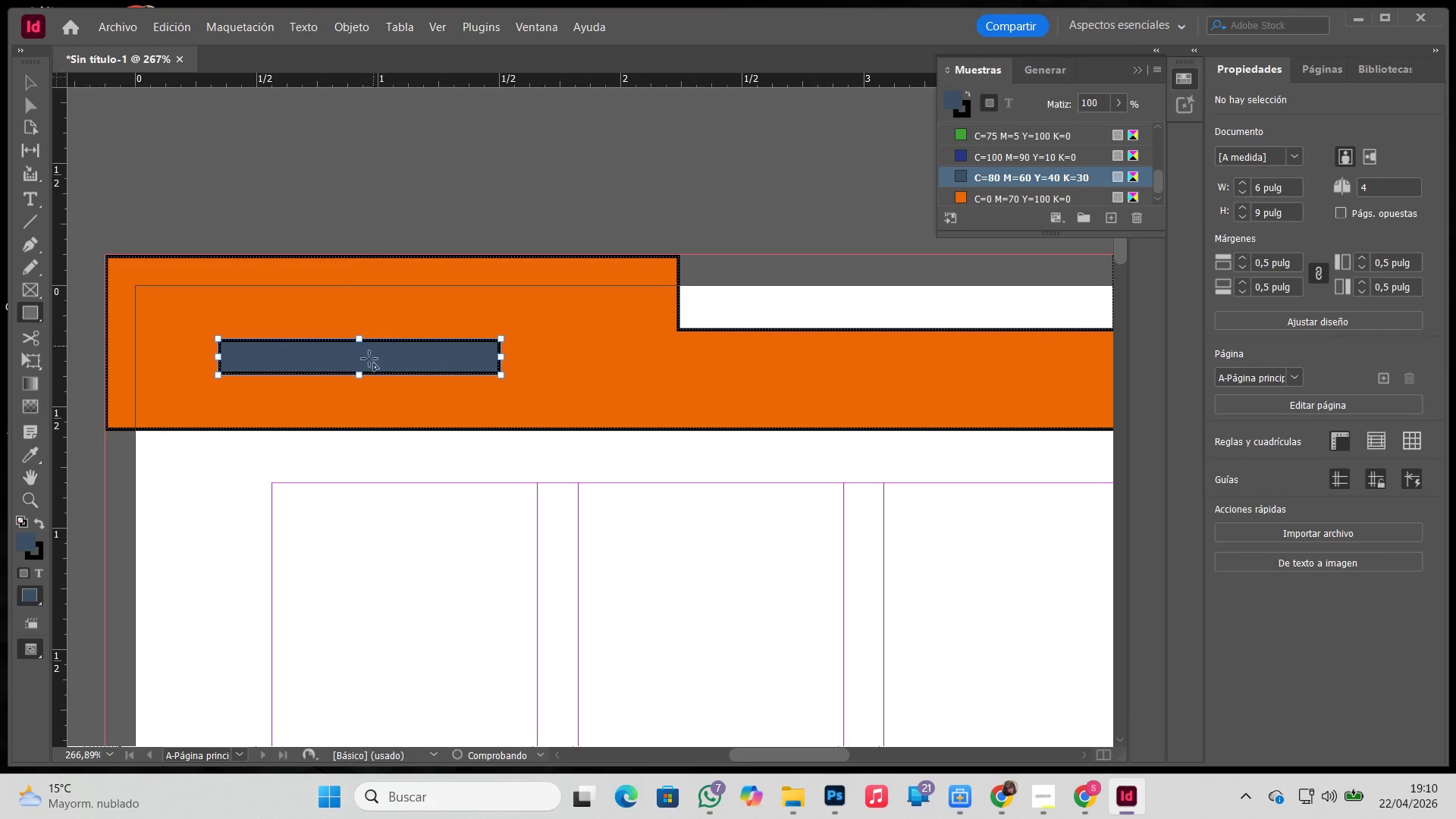 
key(V)
 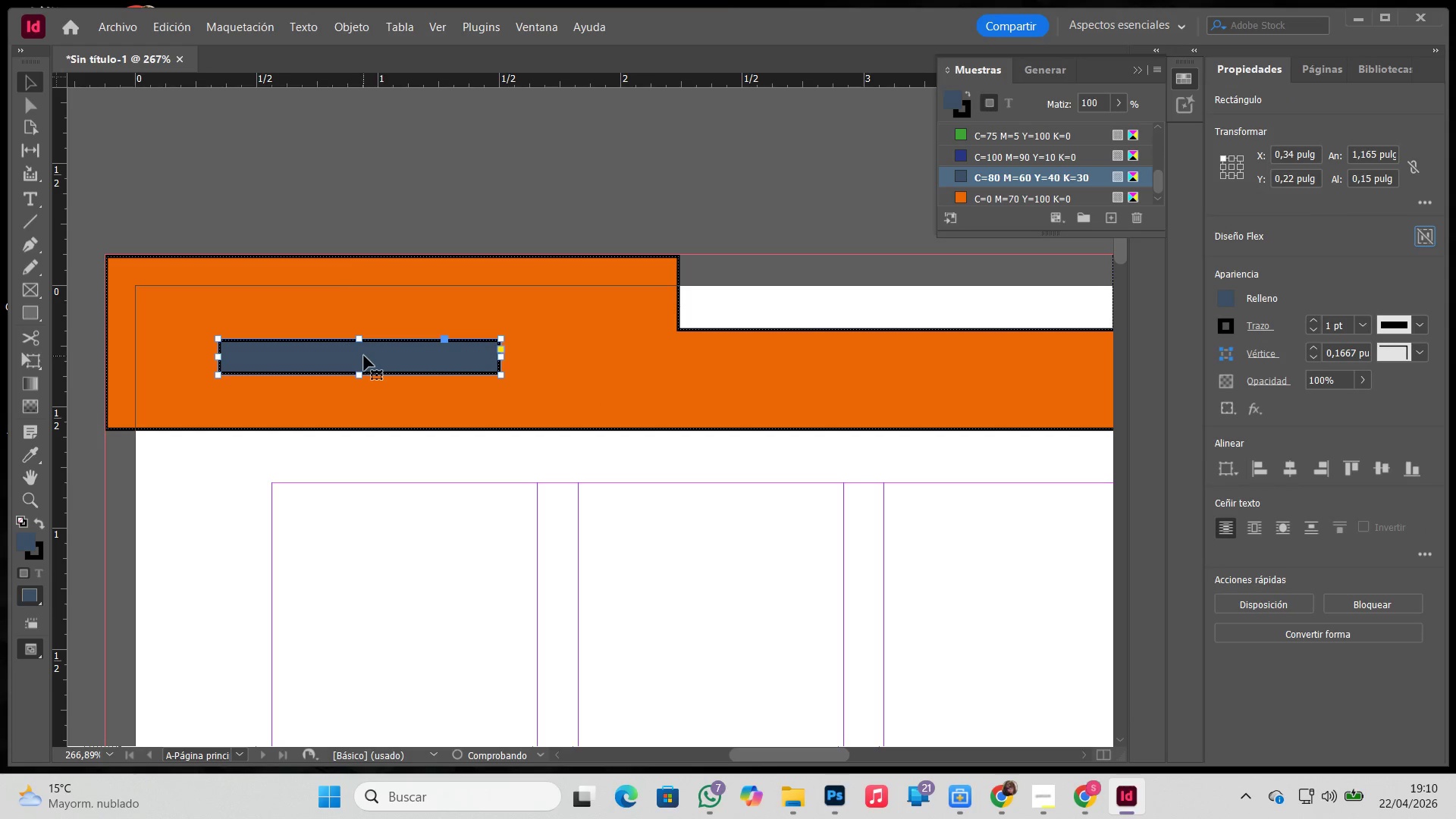 
left_click_drag(start_coordinate=[364, 356], to_coordinate=[419, 356])
 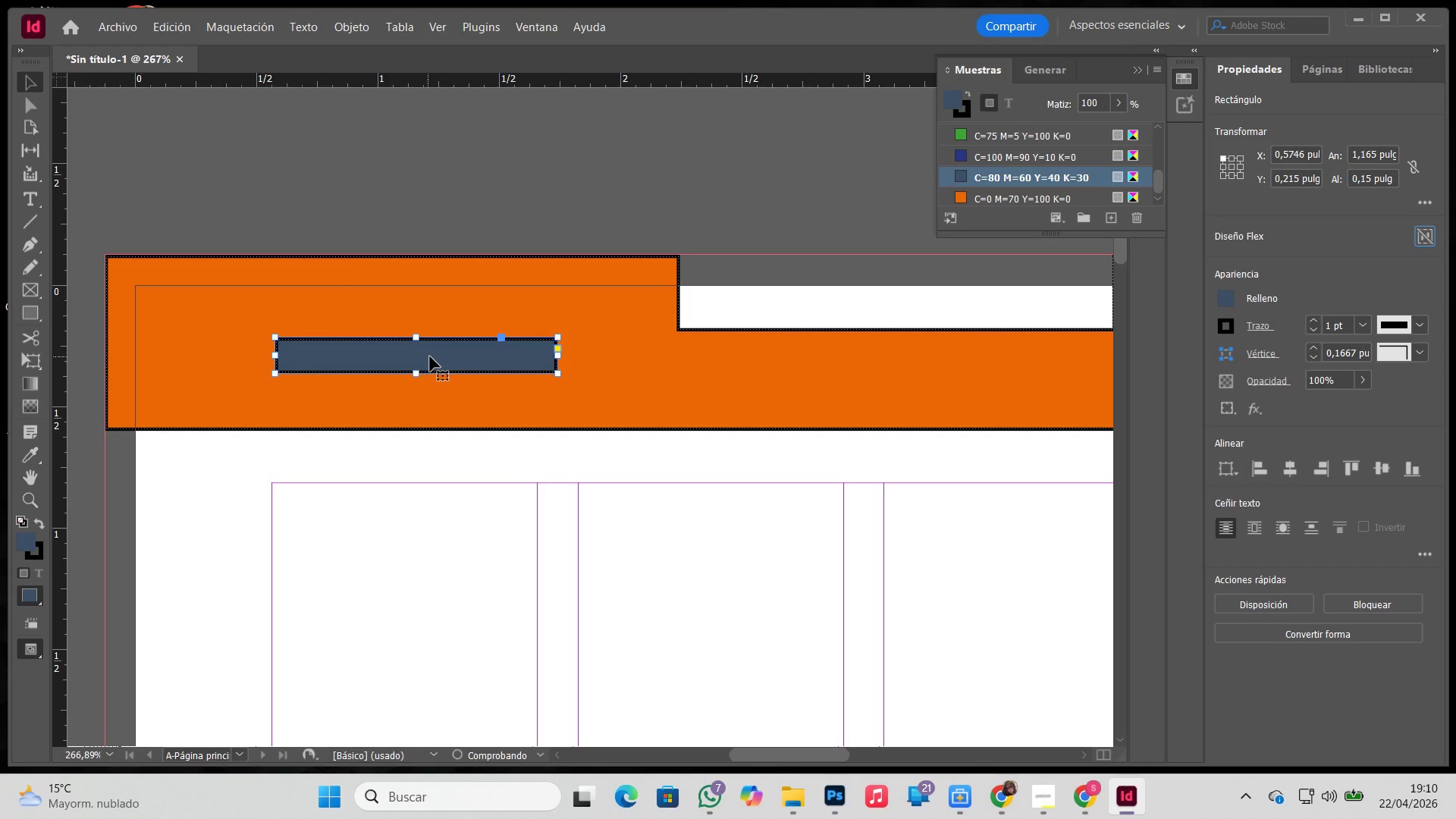 
left_click_drag(start_coordinate=[430, 356], to_coordinate=[423, 356])
 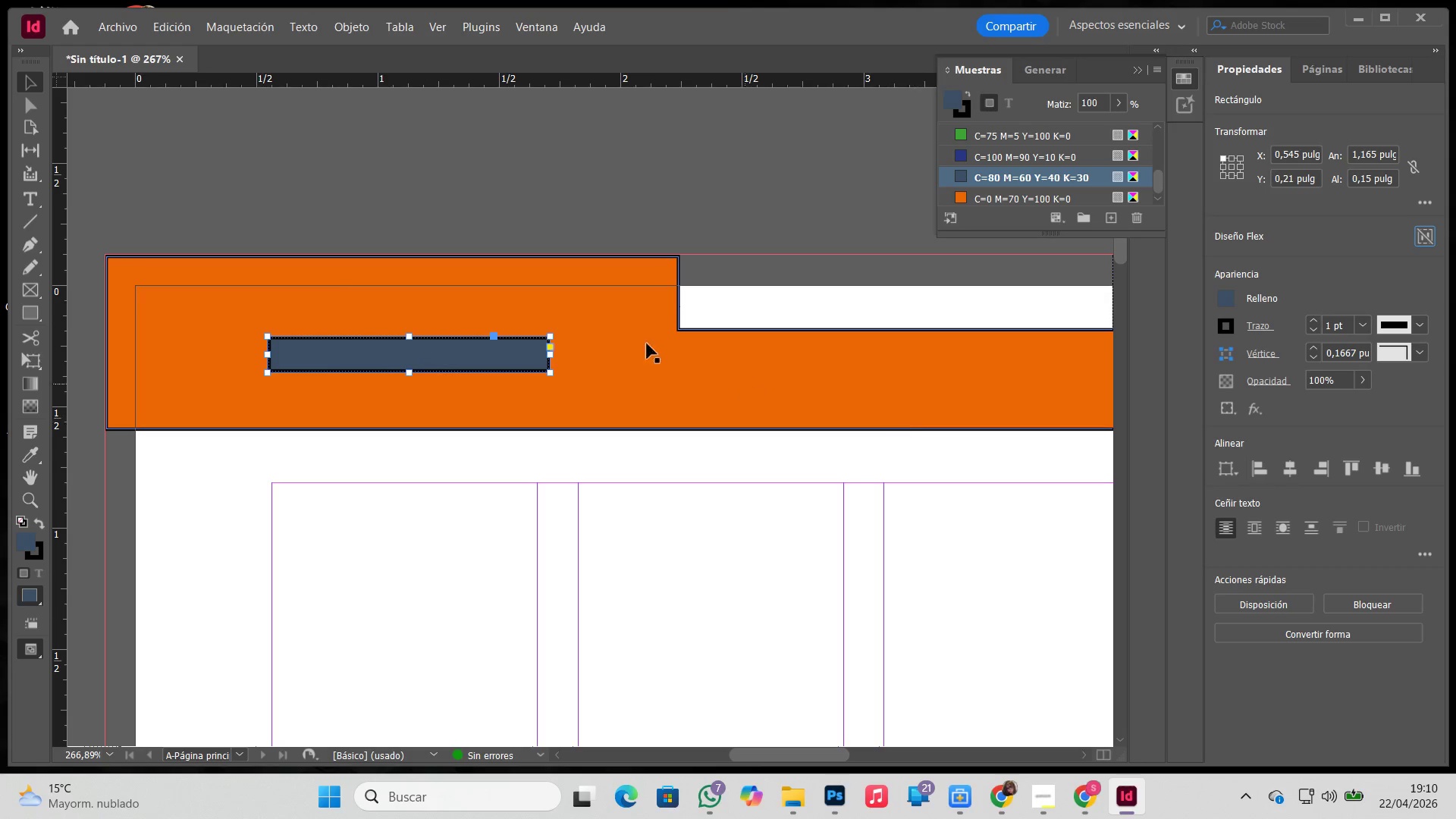 
left_click_drag(start_coordinate=[551, 344], to_coordinate=[536, 349])
 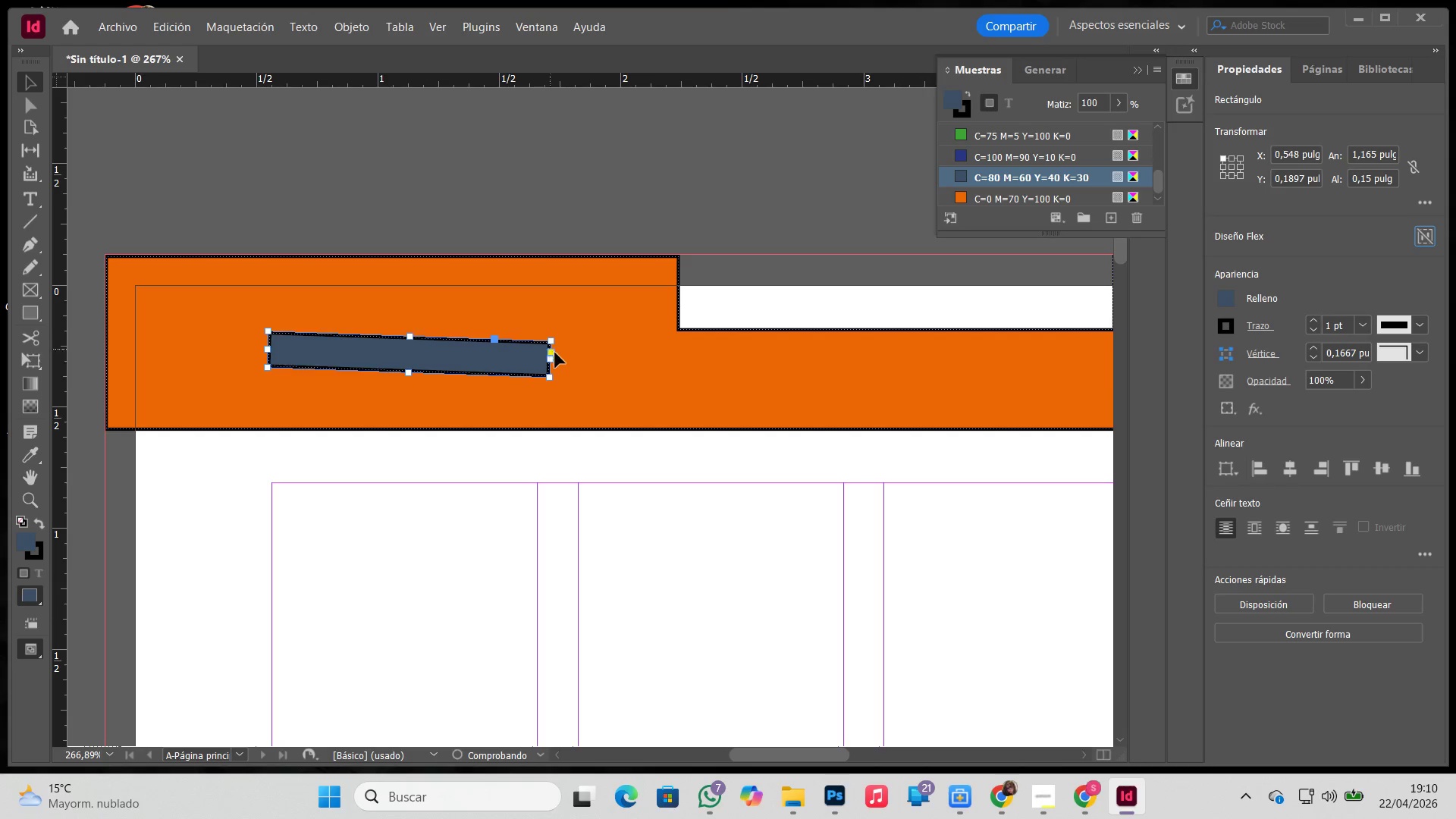 
key(Control+ControlLeft)
 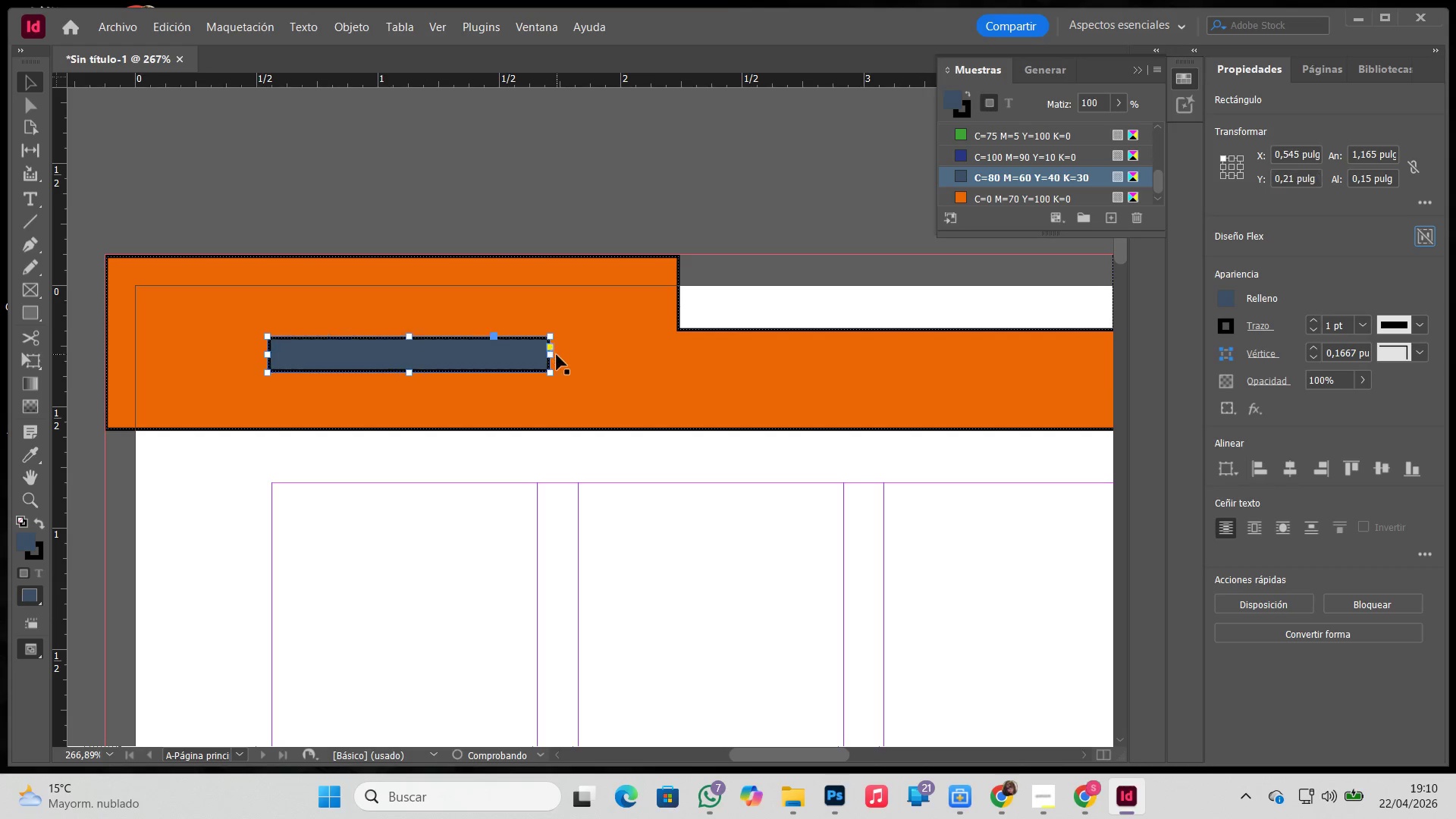 
key(Control+Z)
 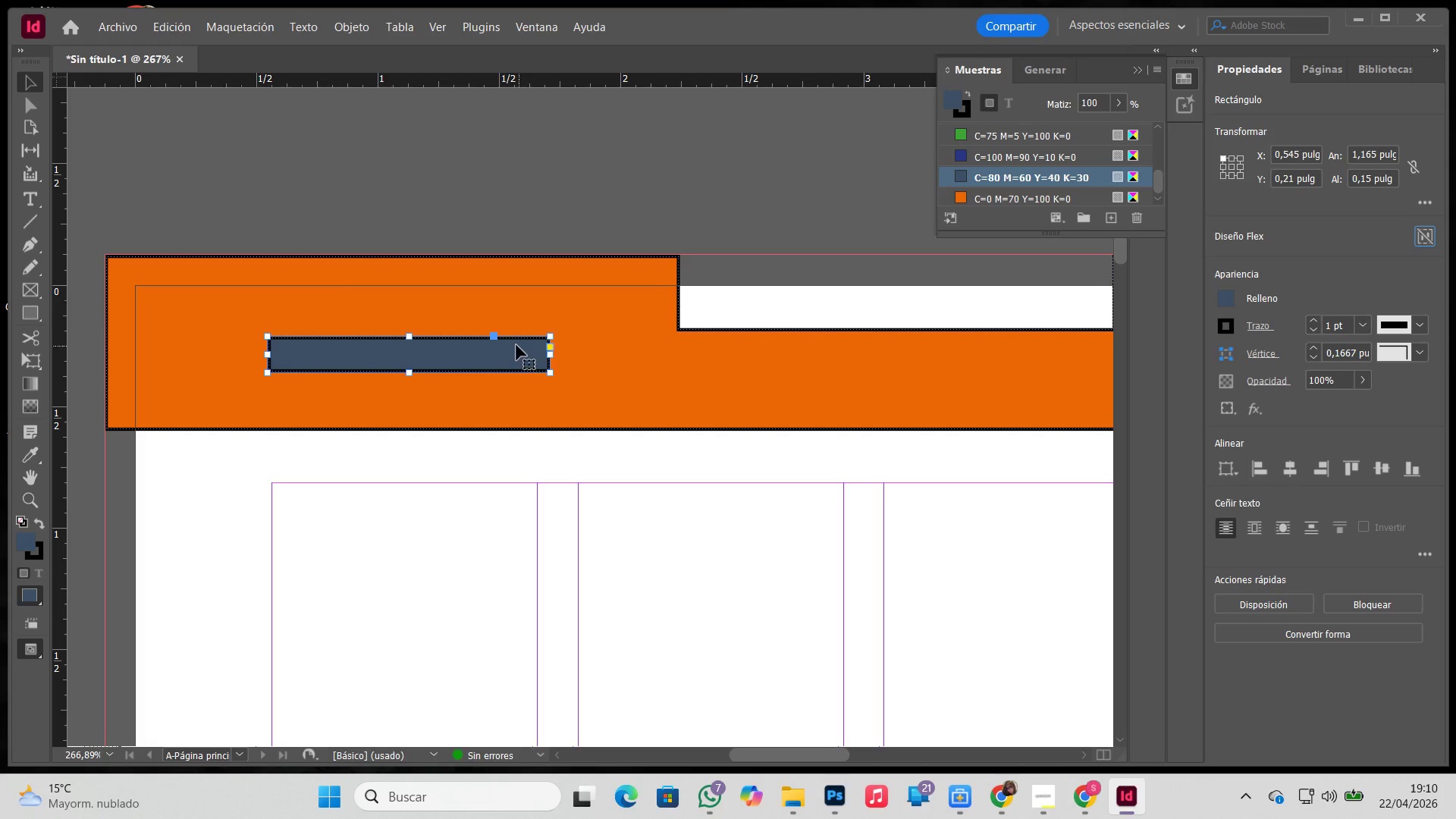 
left_click_drag(start_coordinate=[492, 339], to_coordinate=[500, 340])
 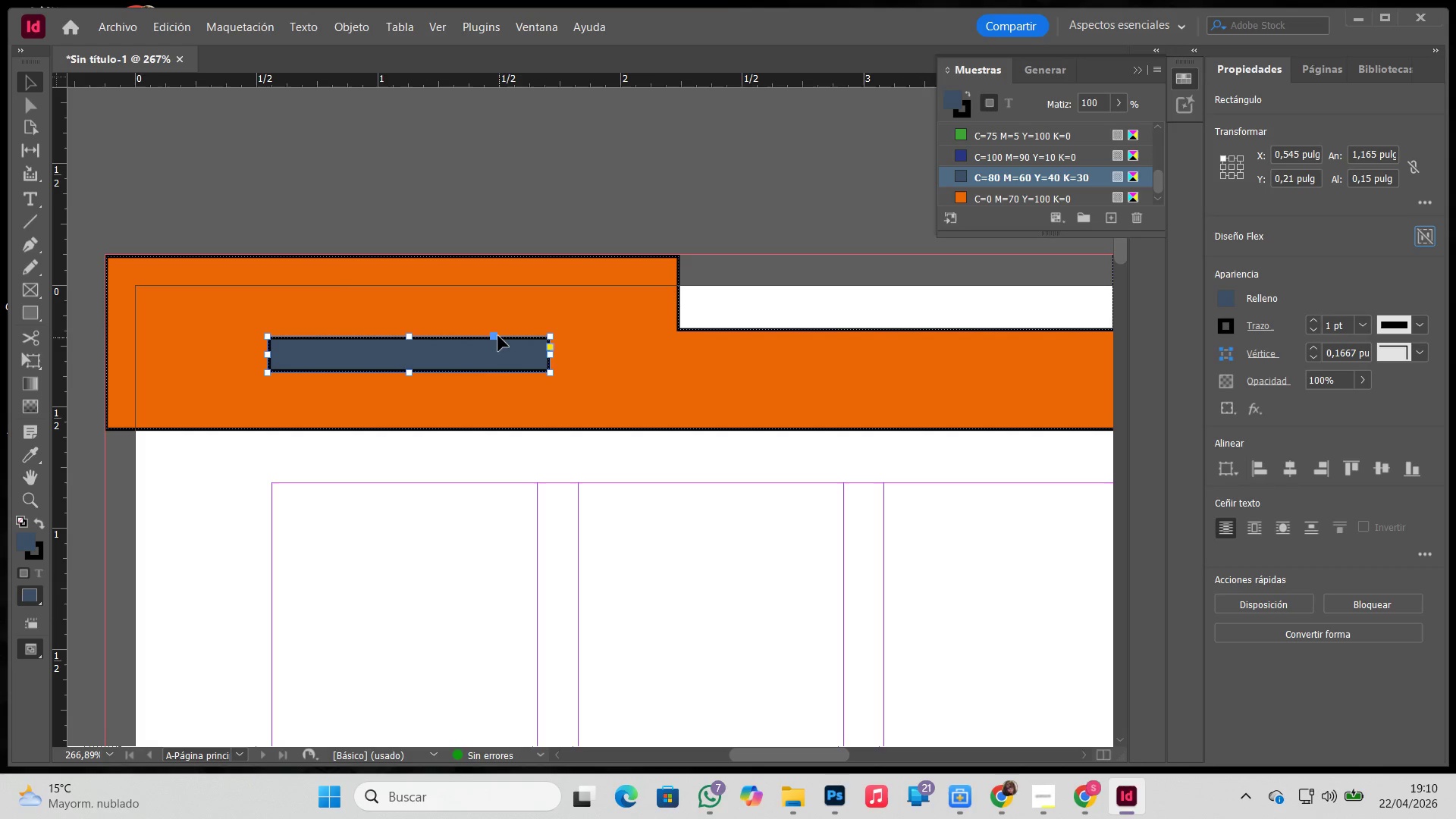 
left_click([498, 336])
 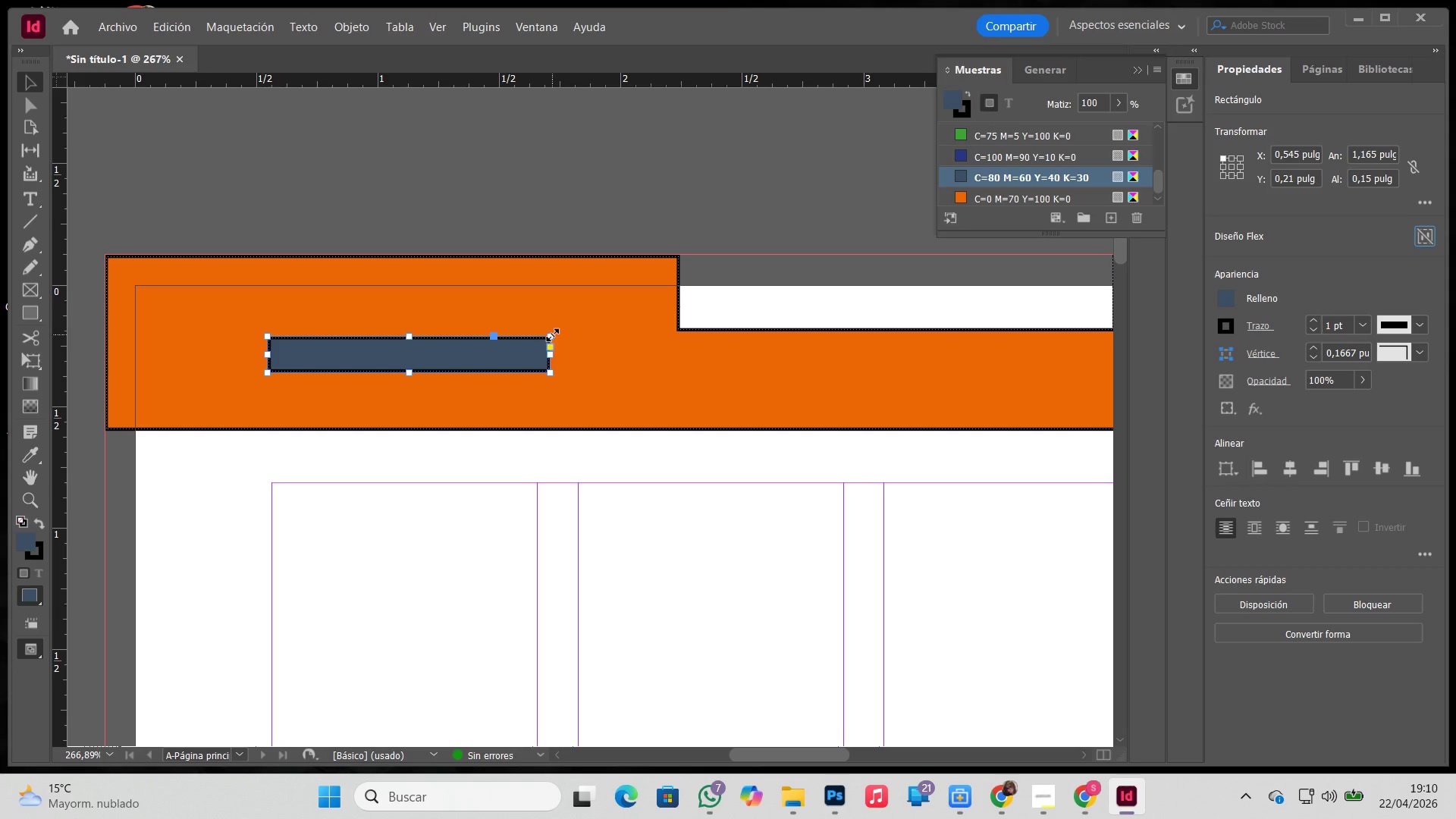 
left_click([553, 335])
 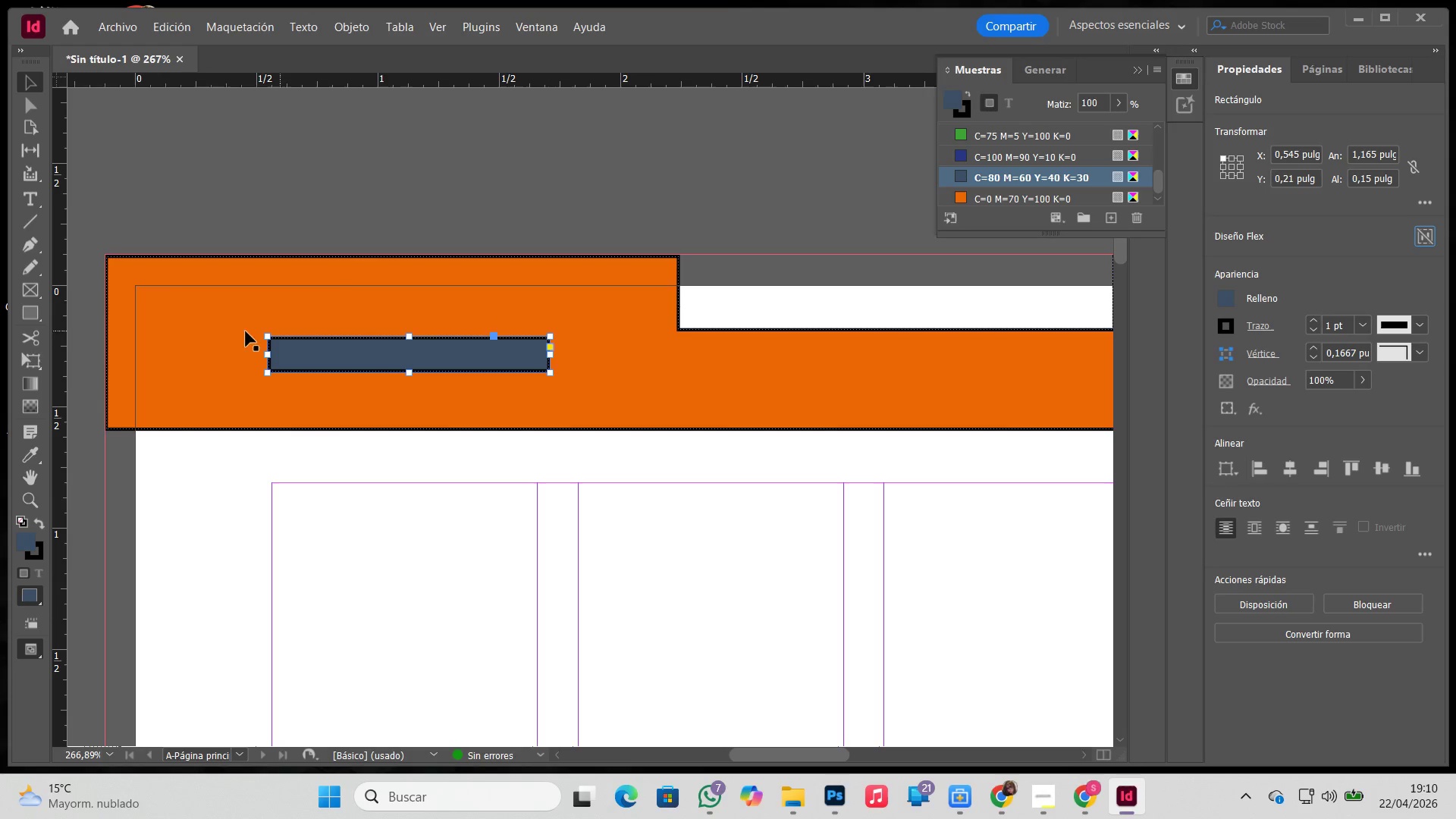 
hold_key(key=Z, duration=0.5)
 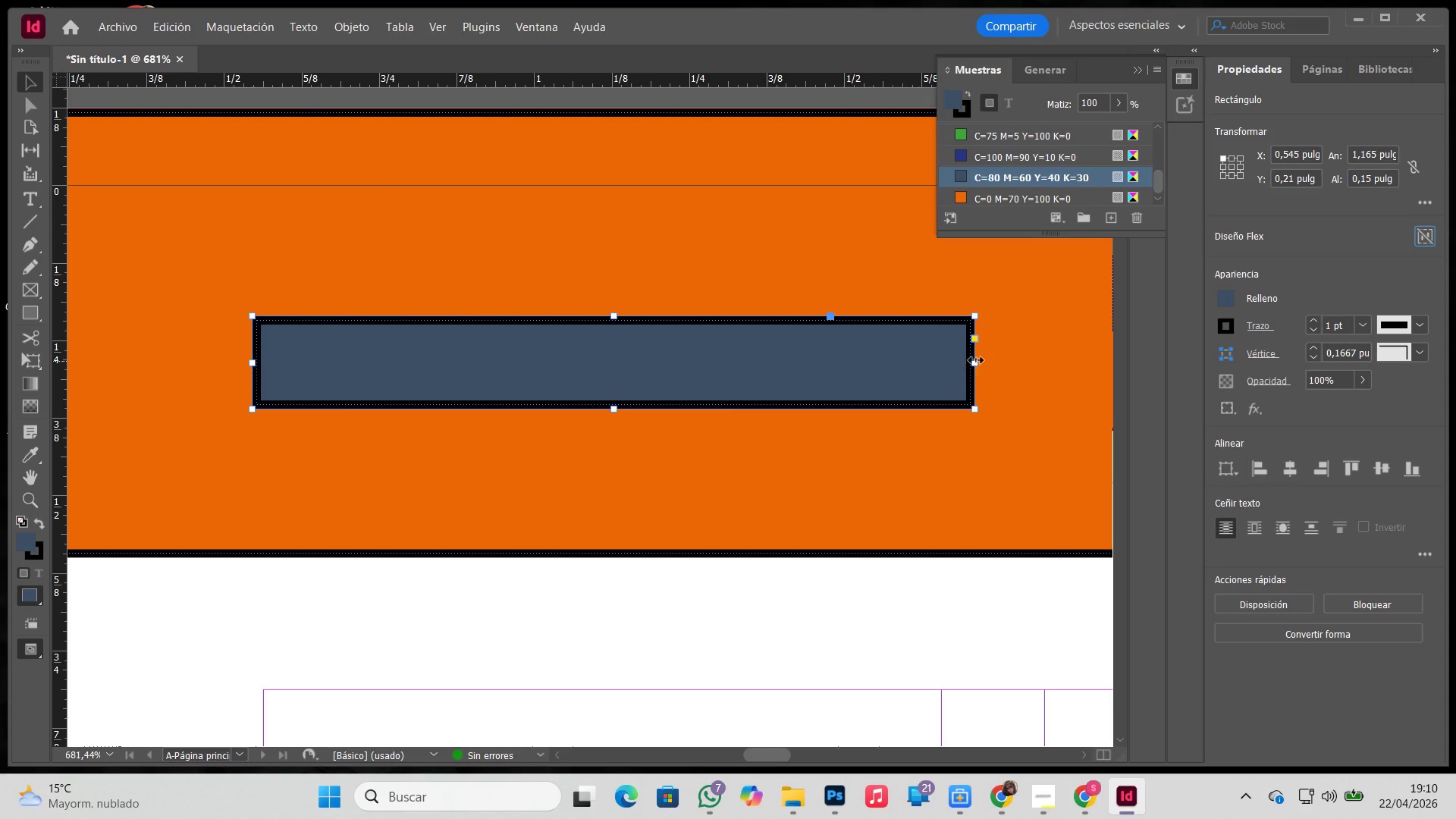 
left_click_drag(start_coordinate=[195, 289], to_coordinate=[604, 463])
 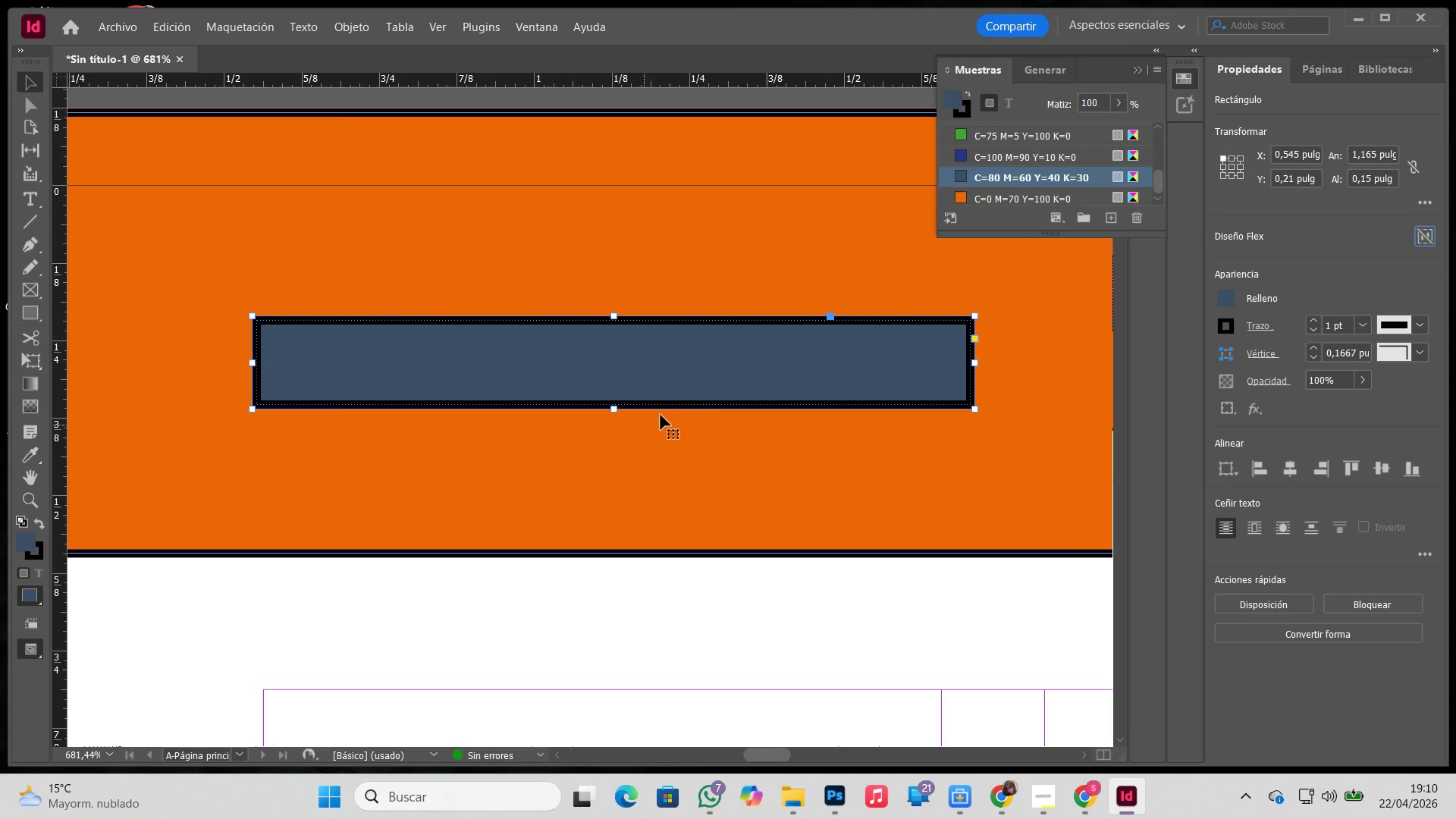 
key(V)
 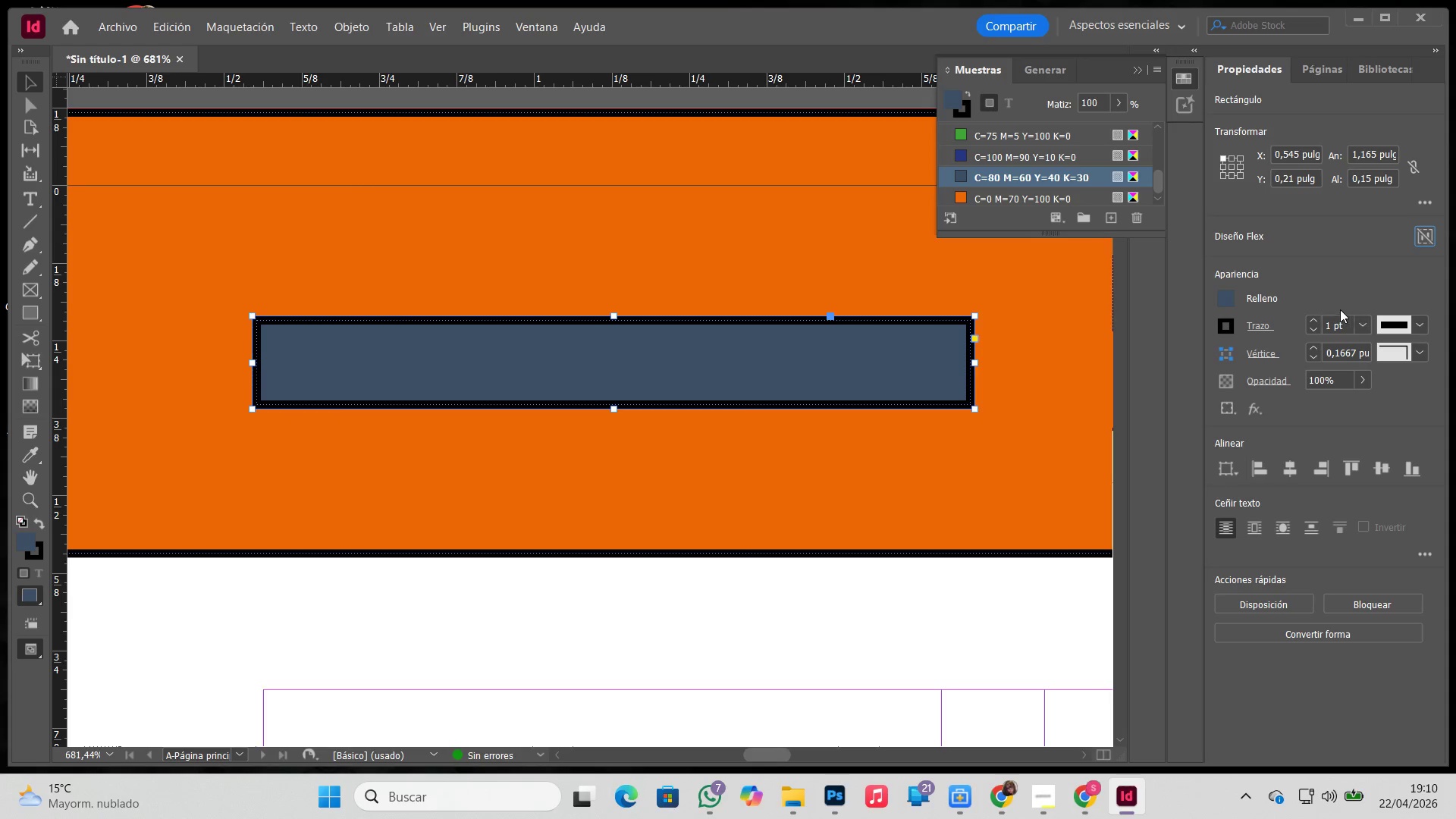 
left_click([1417, 349])
 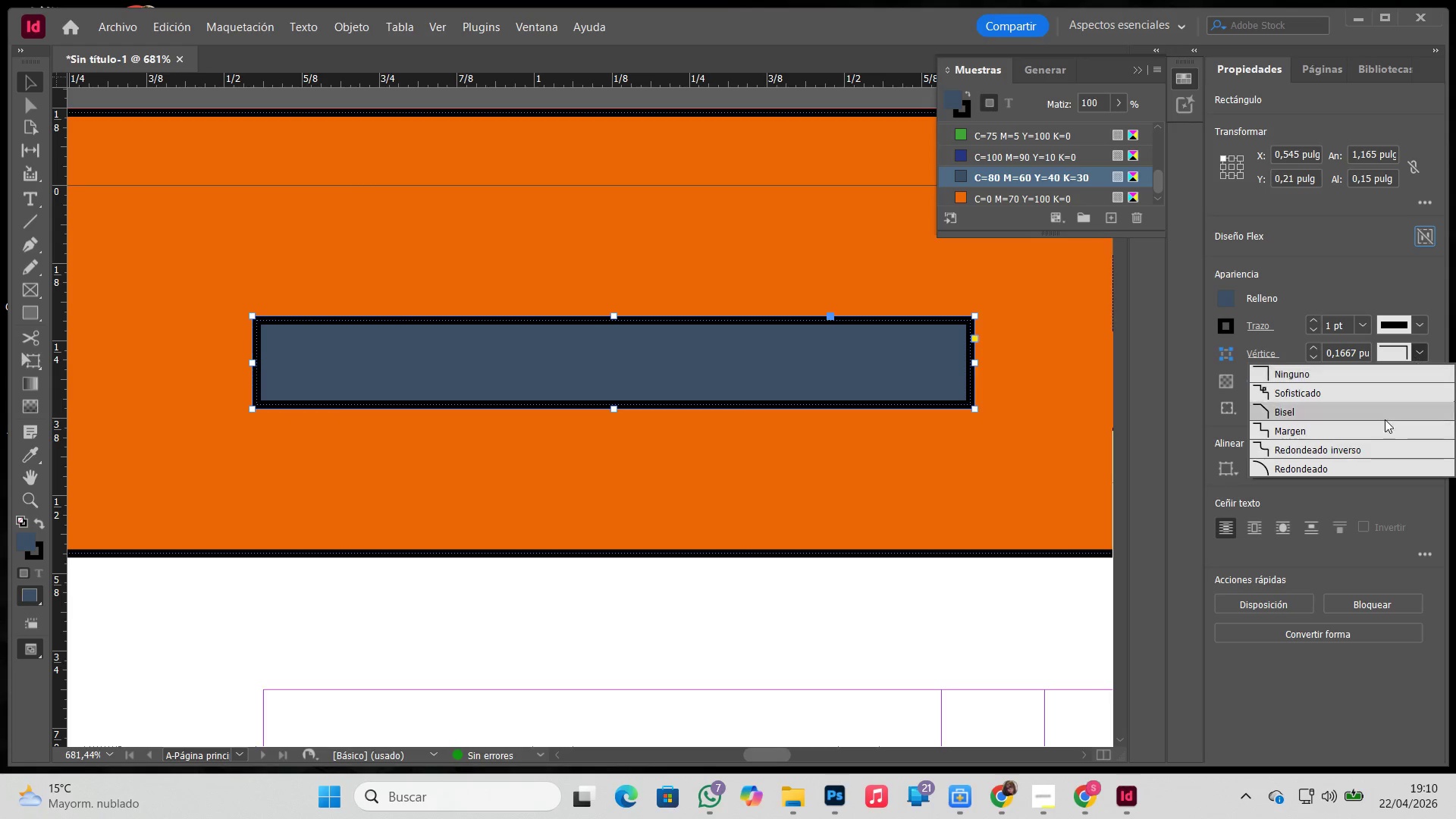 
left_click([1345, 461])
 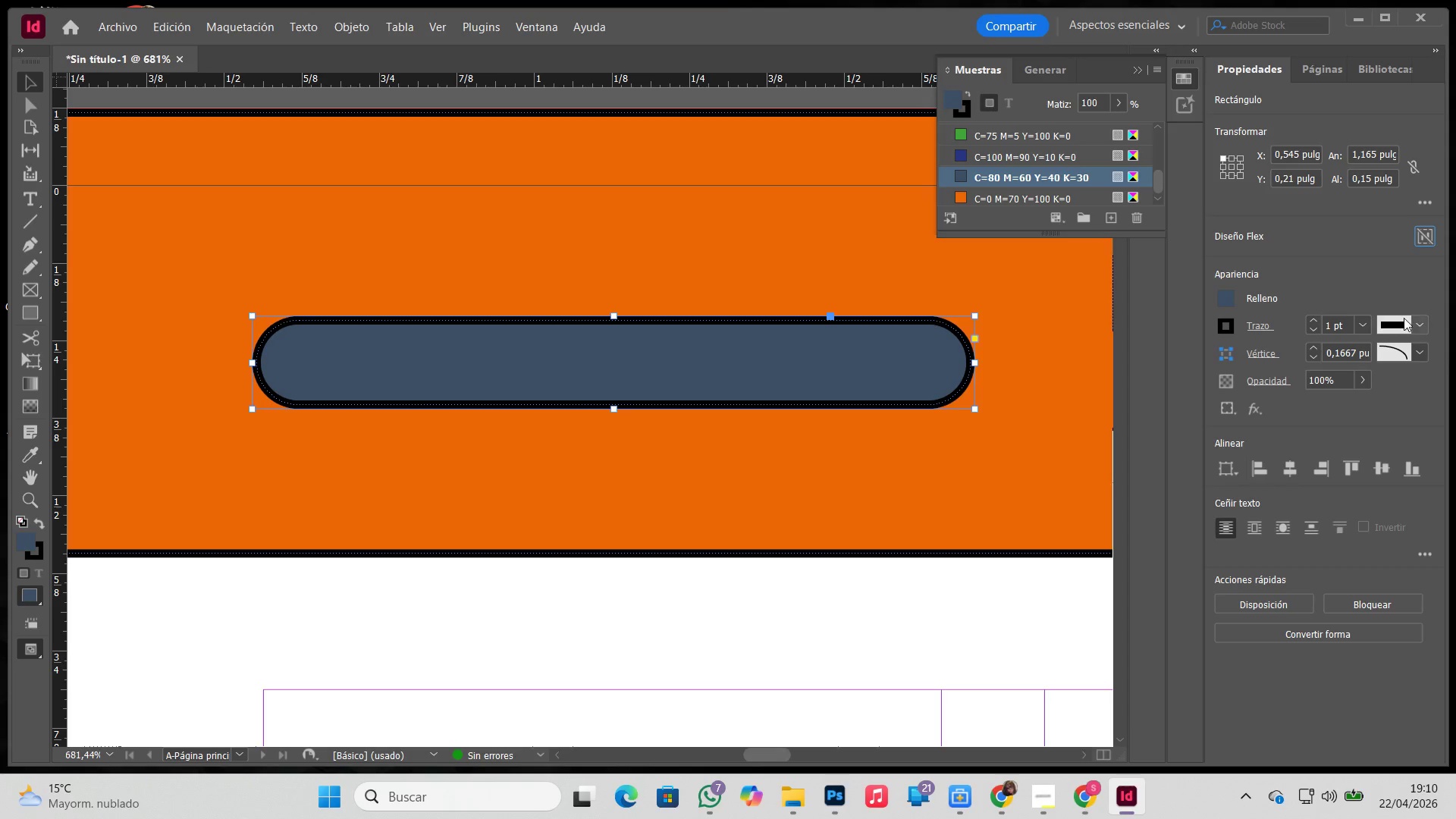 
key(Shift+ShiftLeft)
 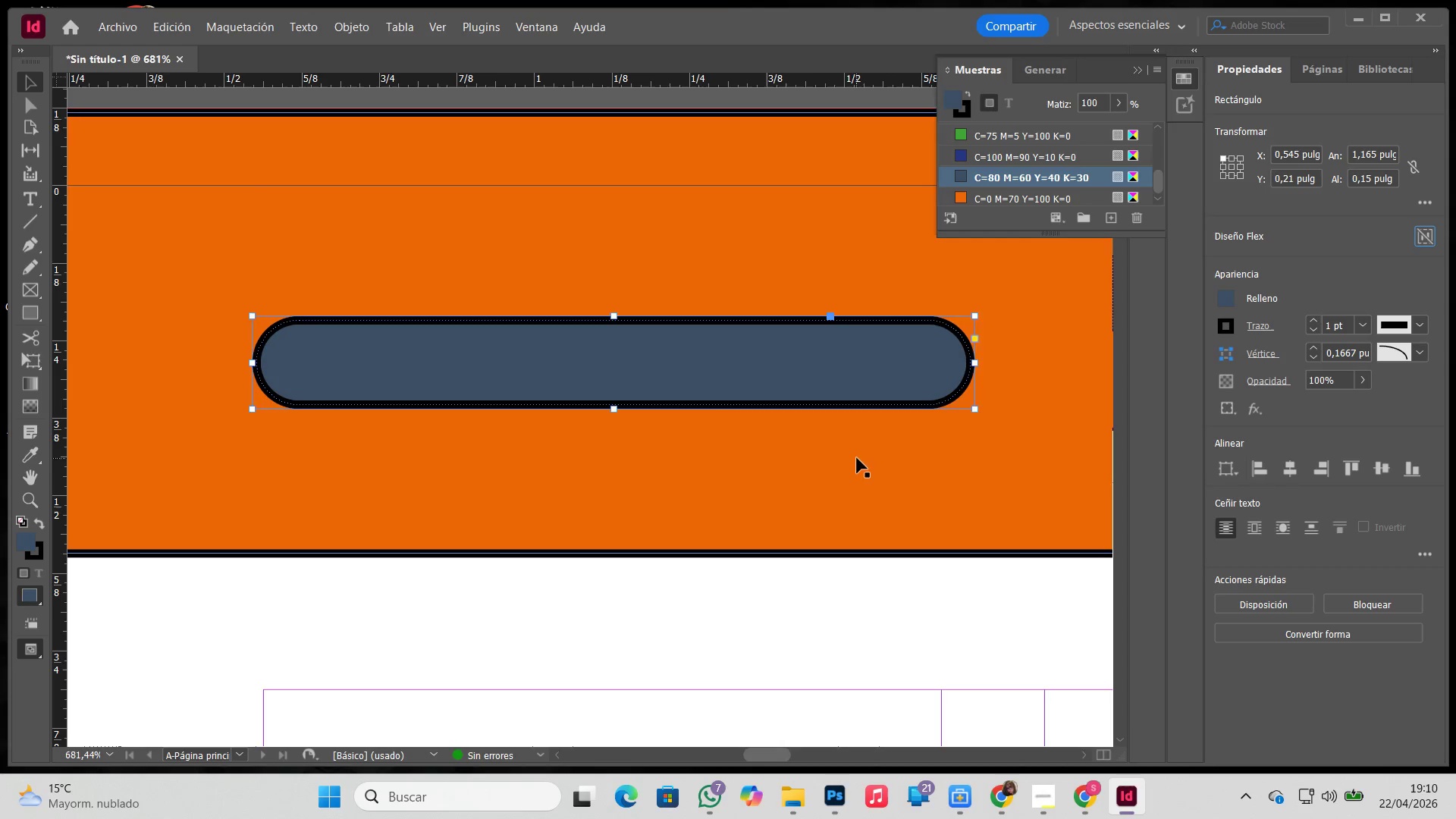 
left_click([857, 458])
 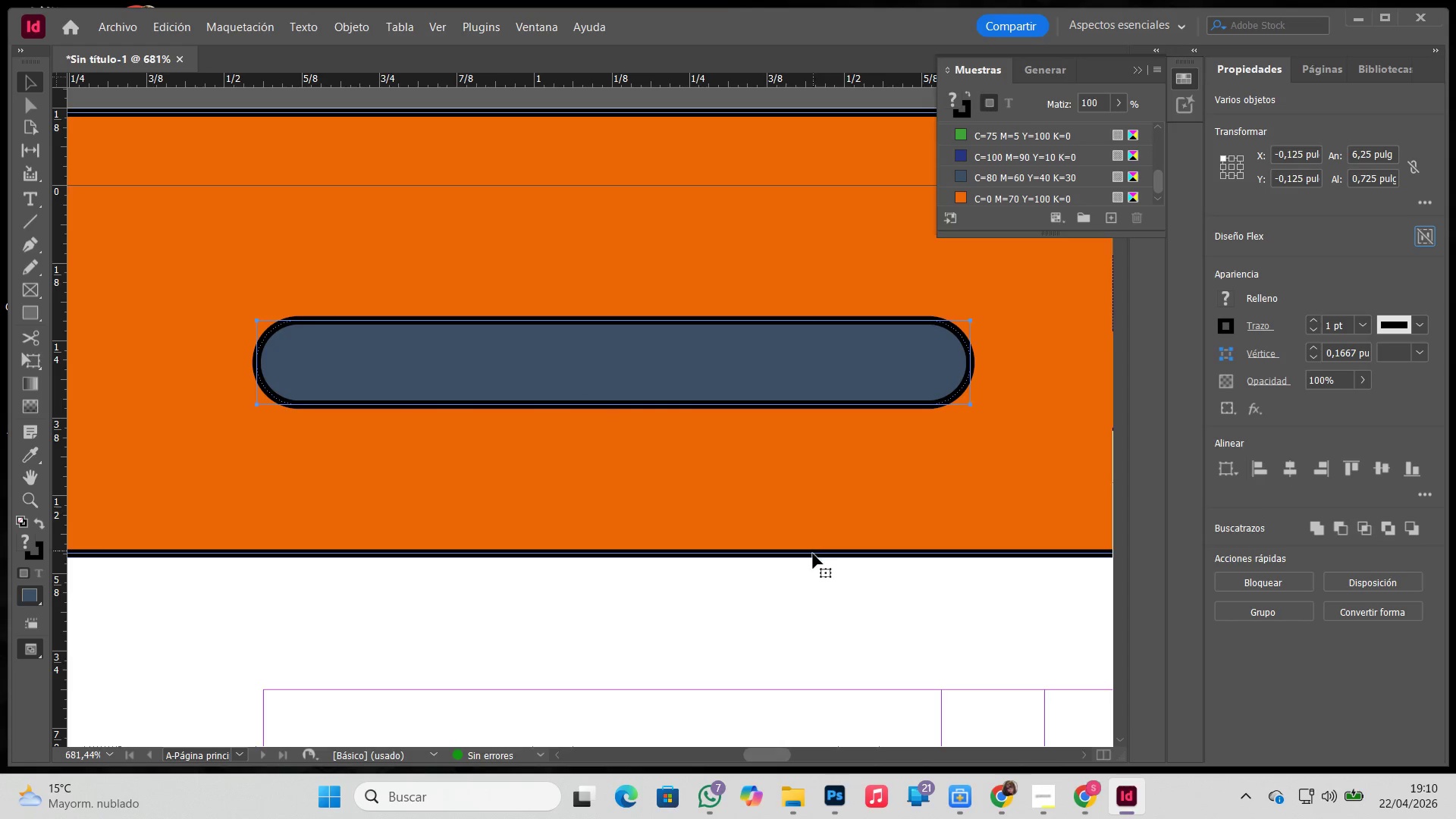 
left_click([821, 576])
 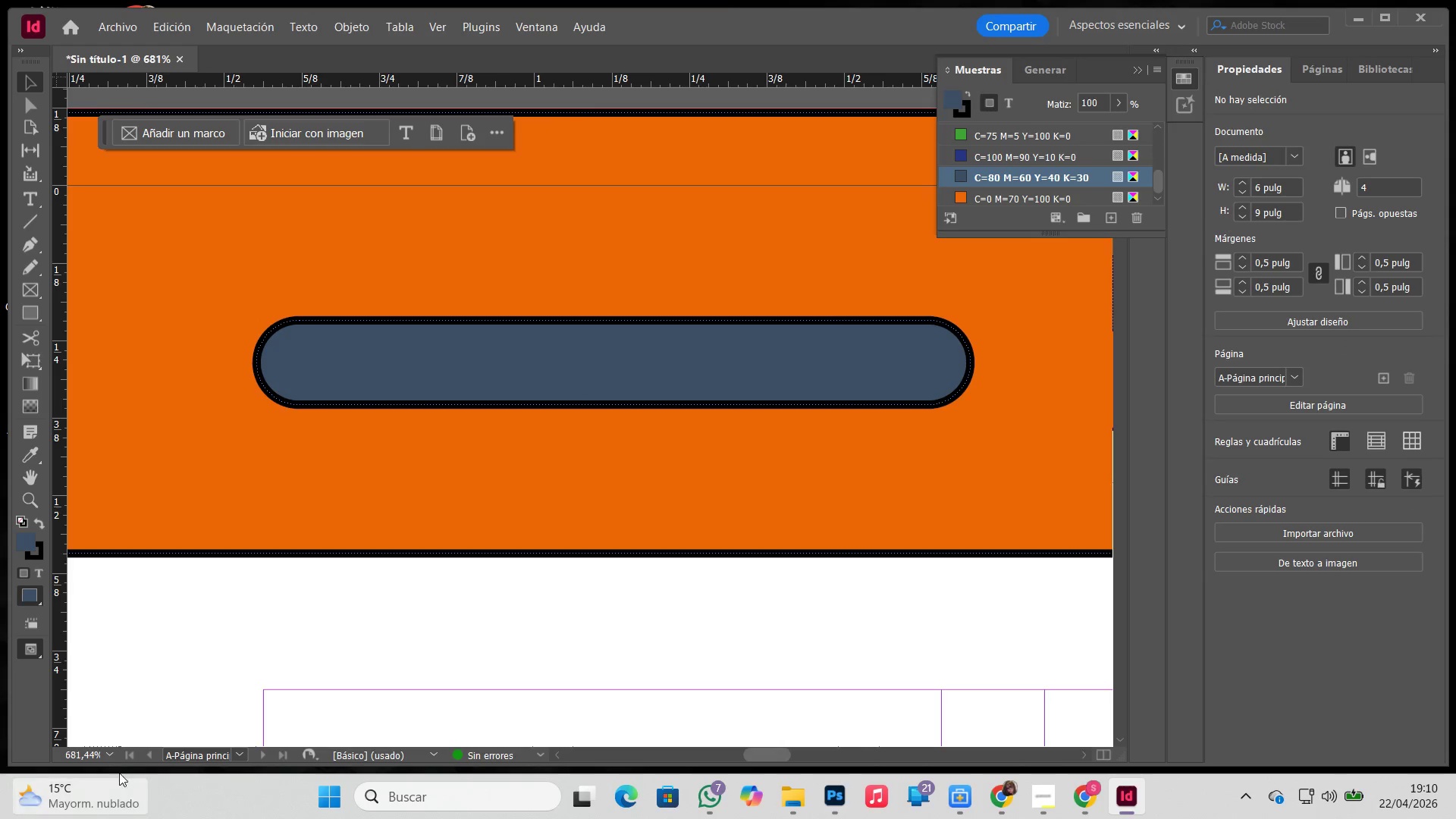 
left_click([115, 751])
 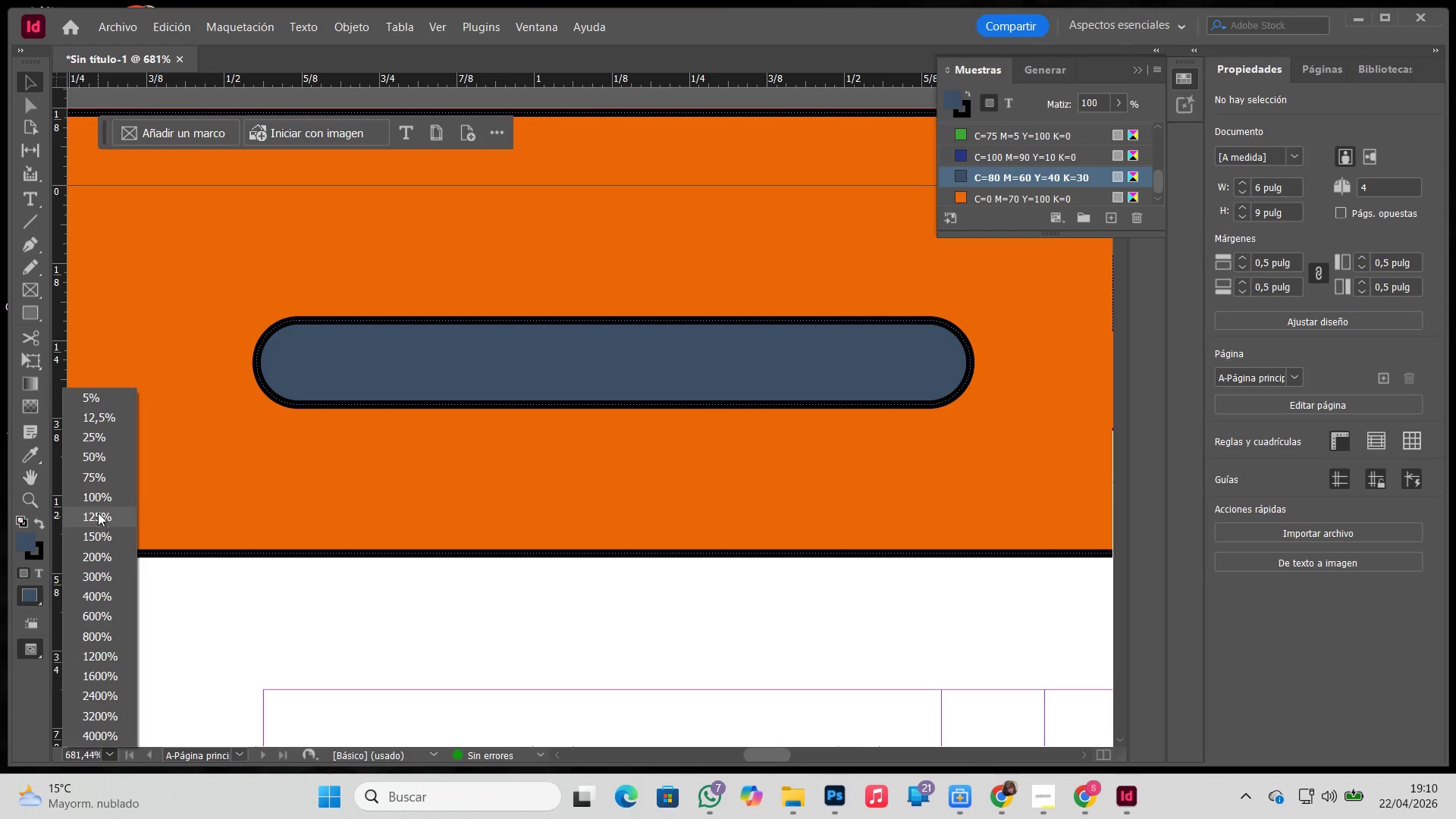 
left_click([98, 485])
 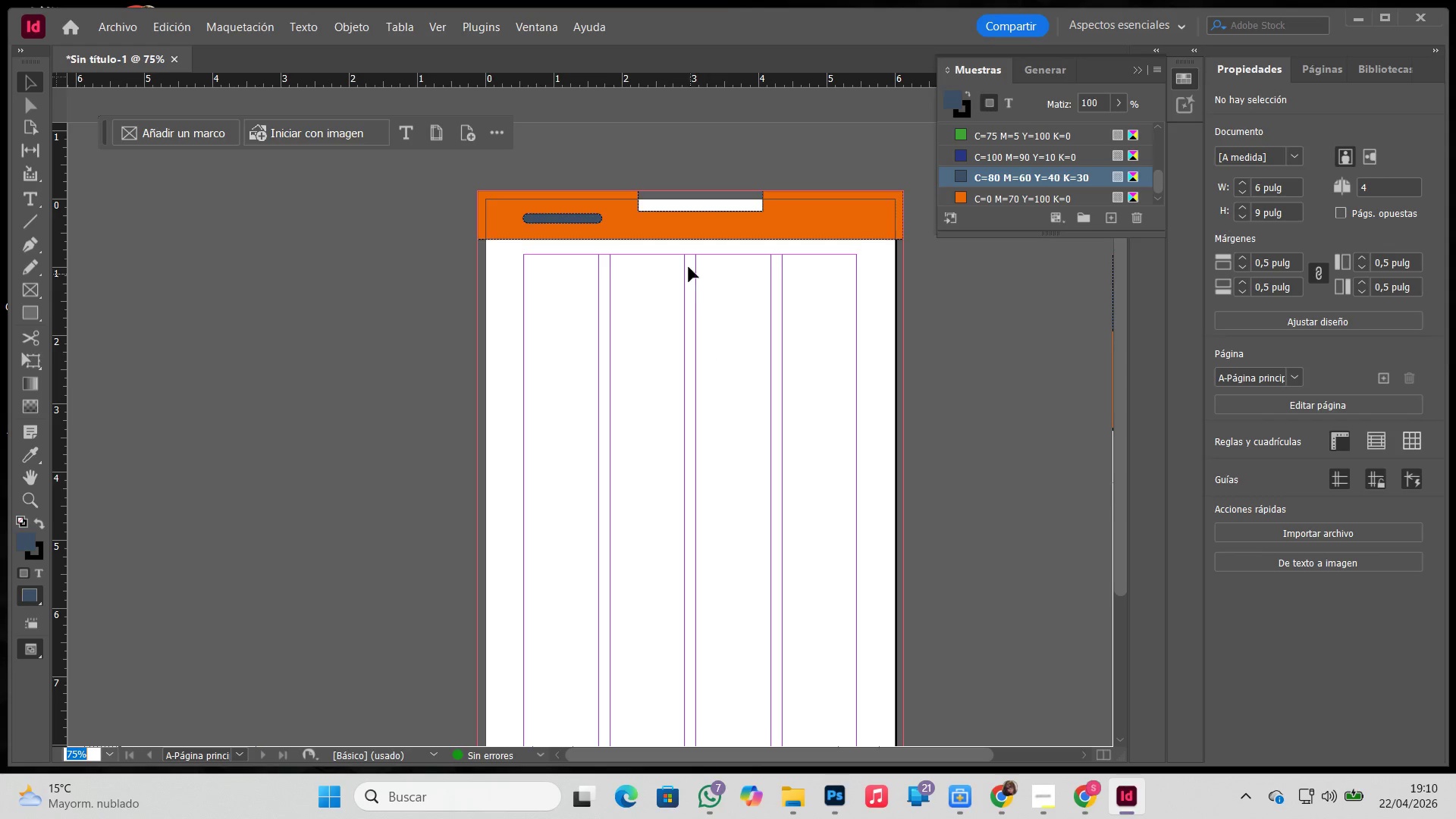 
hold_key(key=Z, duration=0.7)
 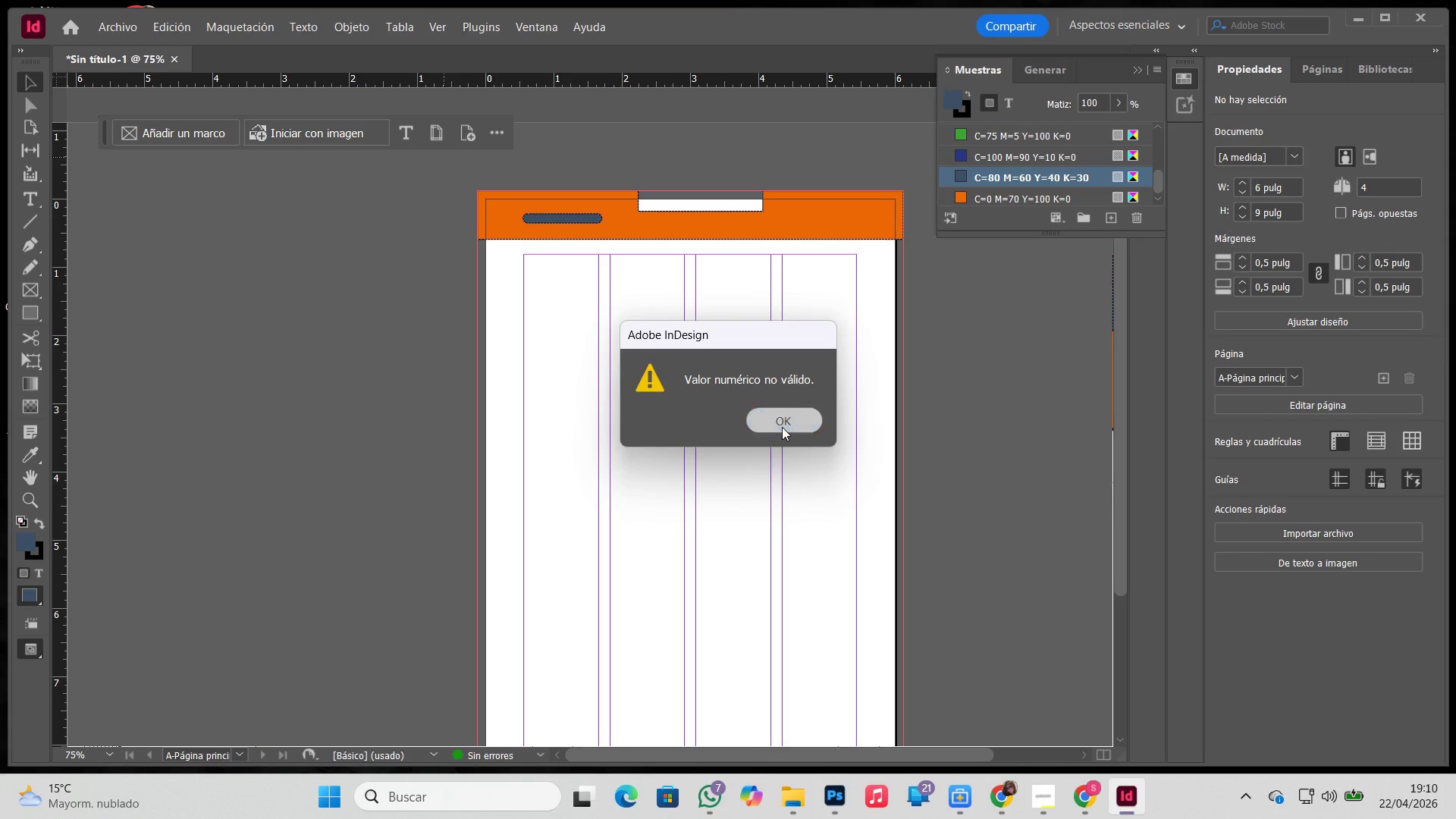 
left_click_drag(start_coordinate=[444, 158], to_coordinate=[626, 230])
 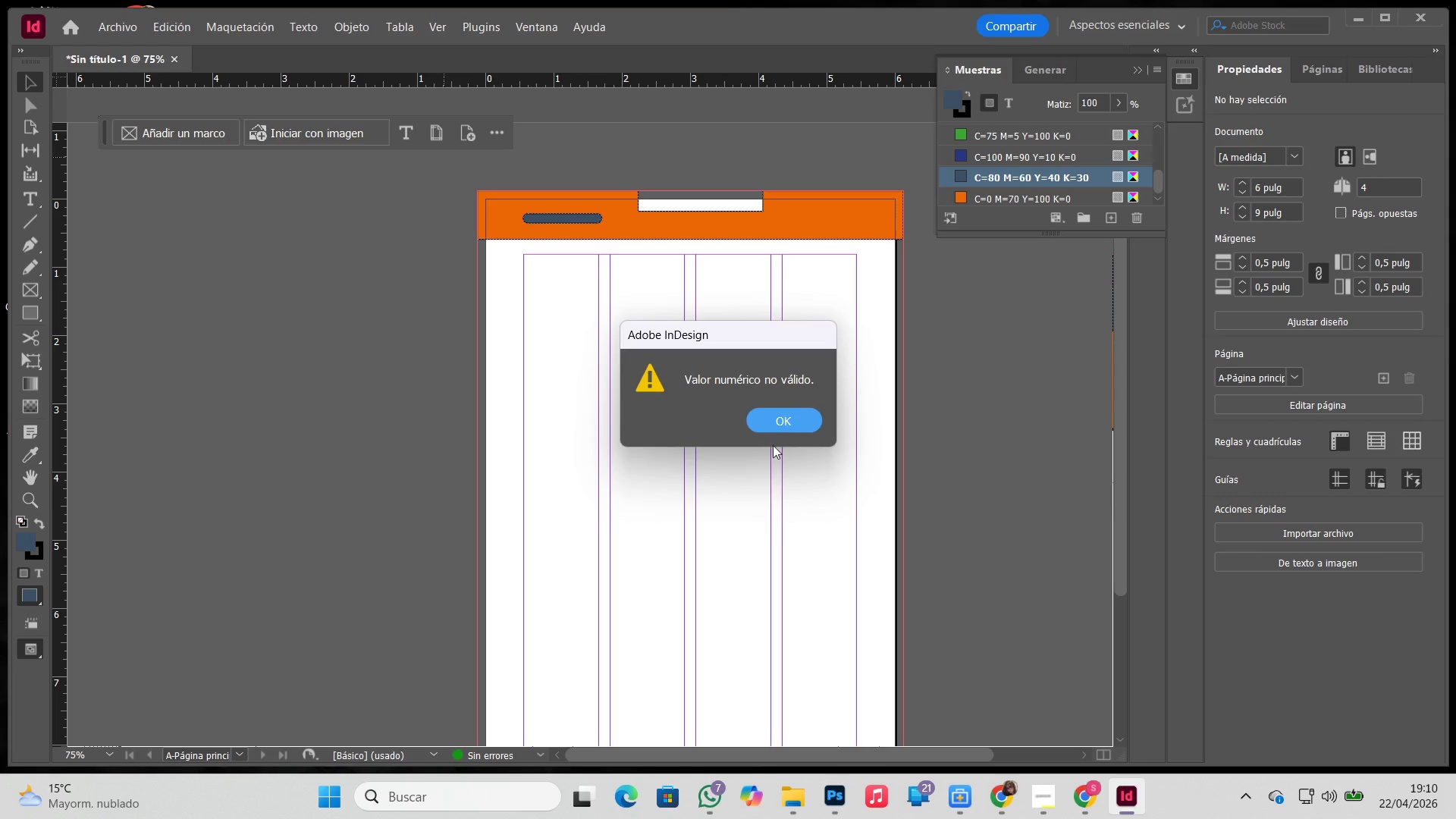 
left_click([782, 427])
 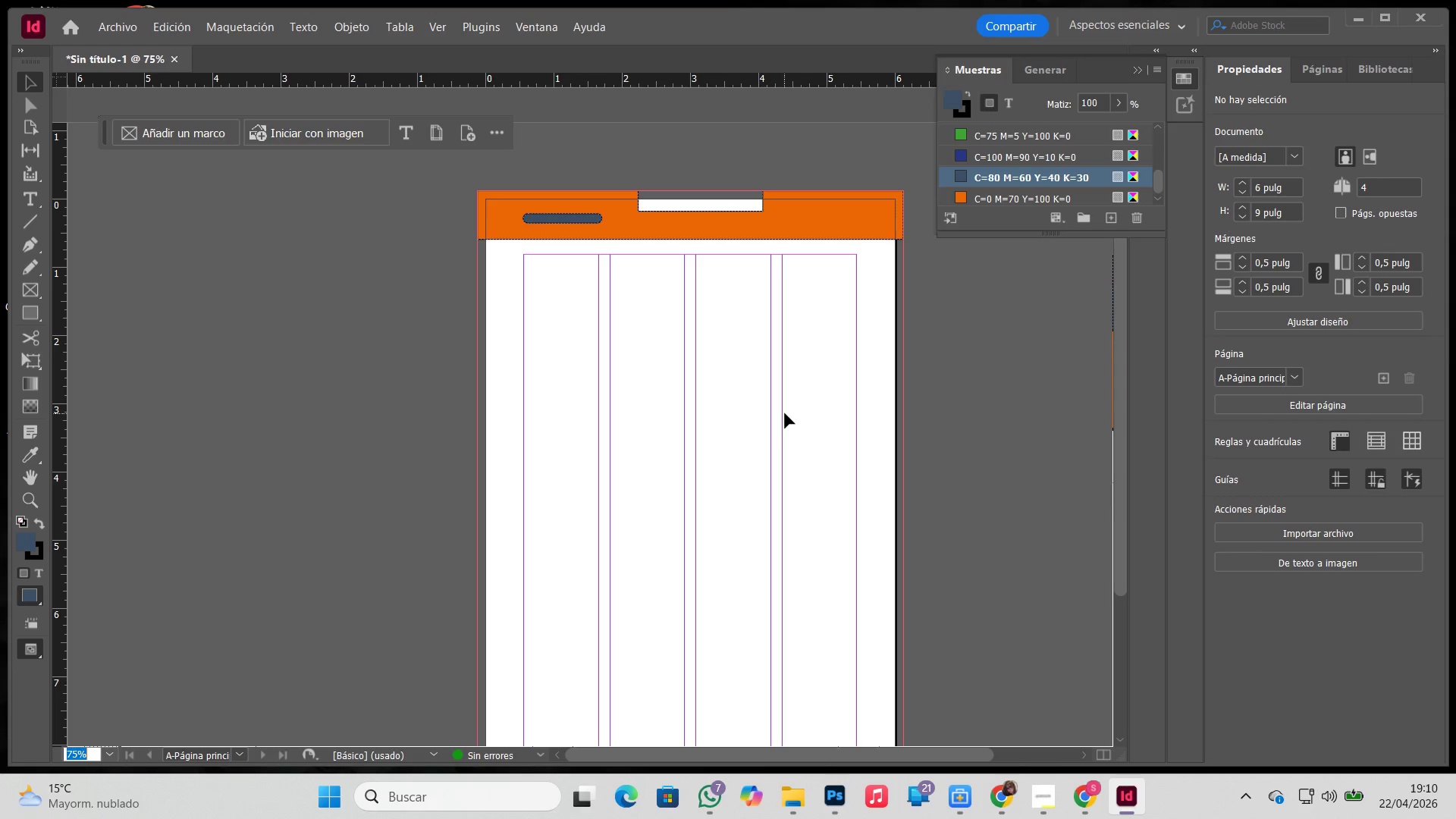 
key(Enter)
 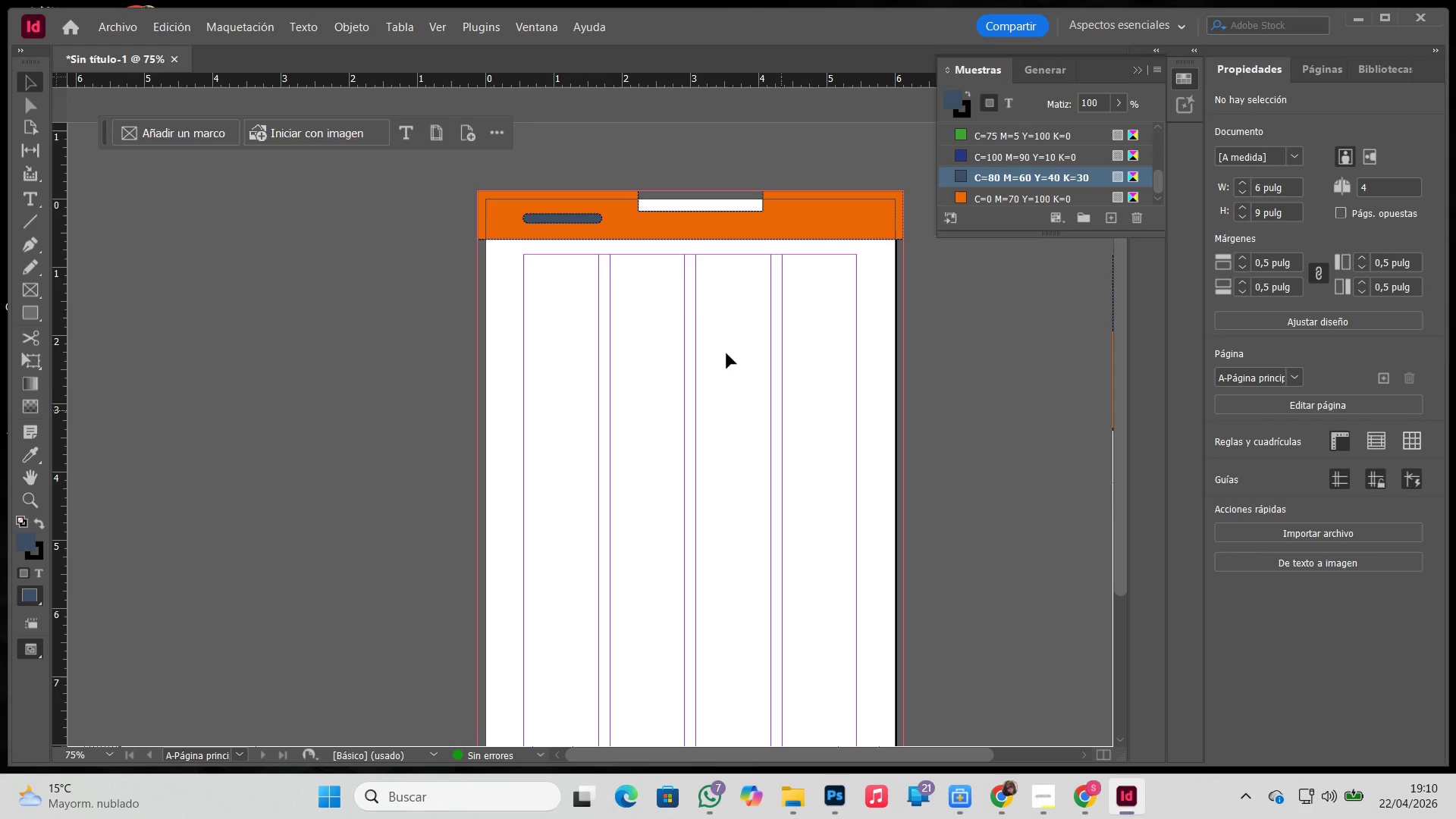 
hold_key(key=Z, duration=1.05)
 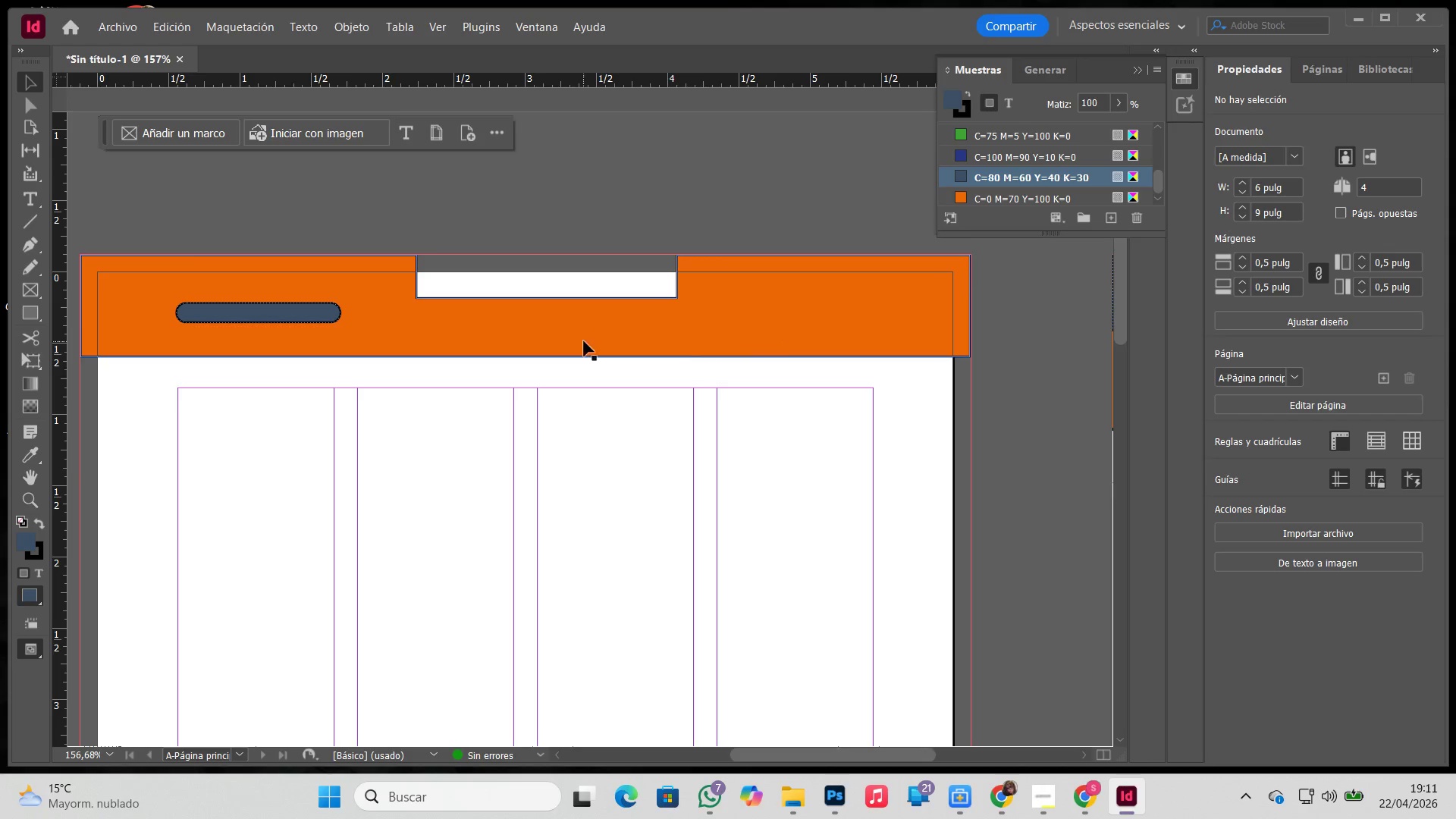 
left_click_drag(start_coordinate=[471, 162], to_coordinate=[971, 375])
 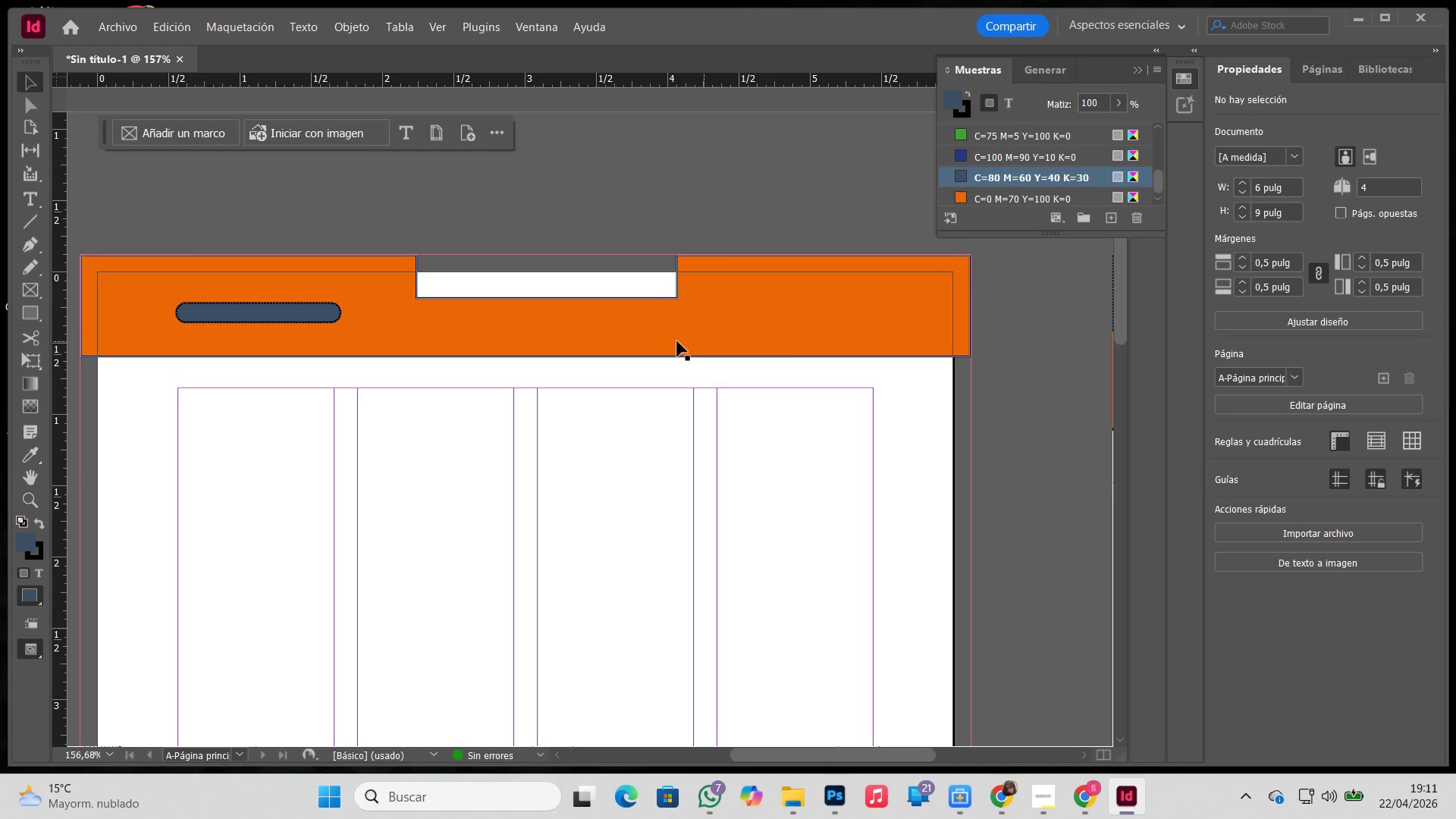 
key(V)
 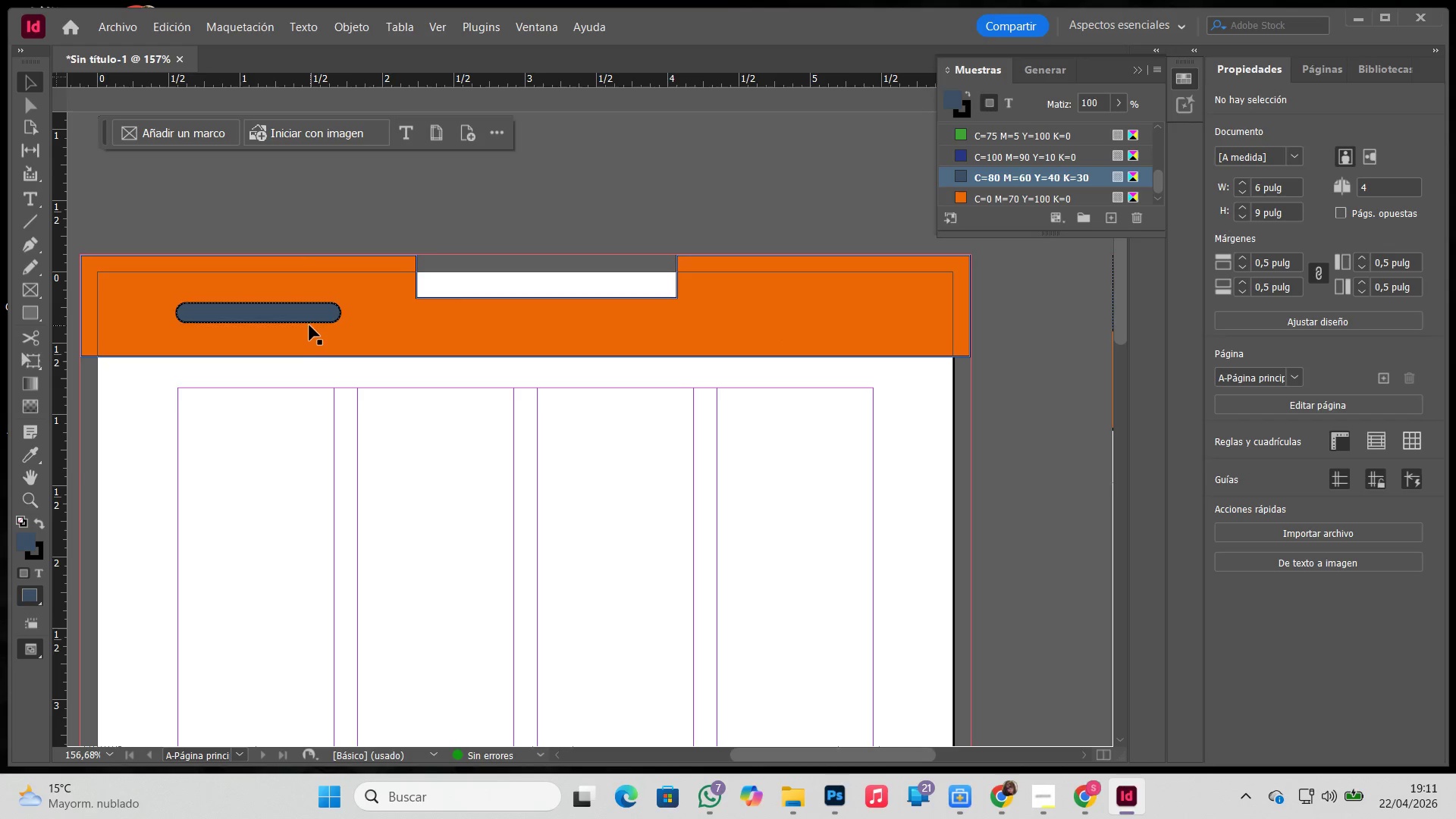 
left_click([307, 322])
 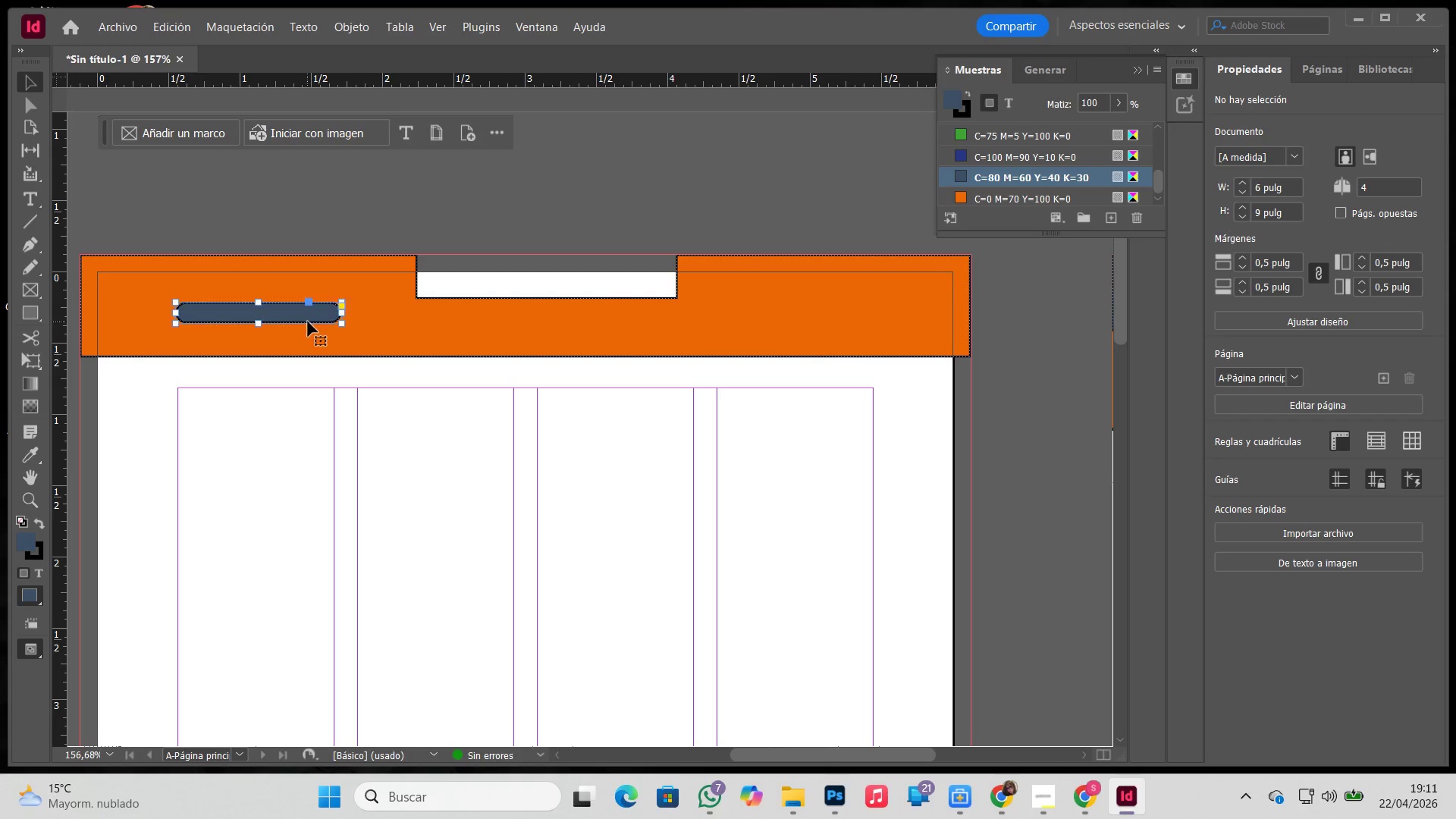 
key(Control+C)
 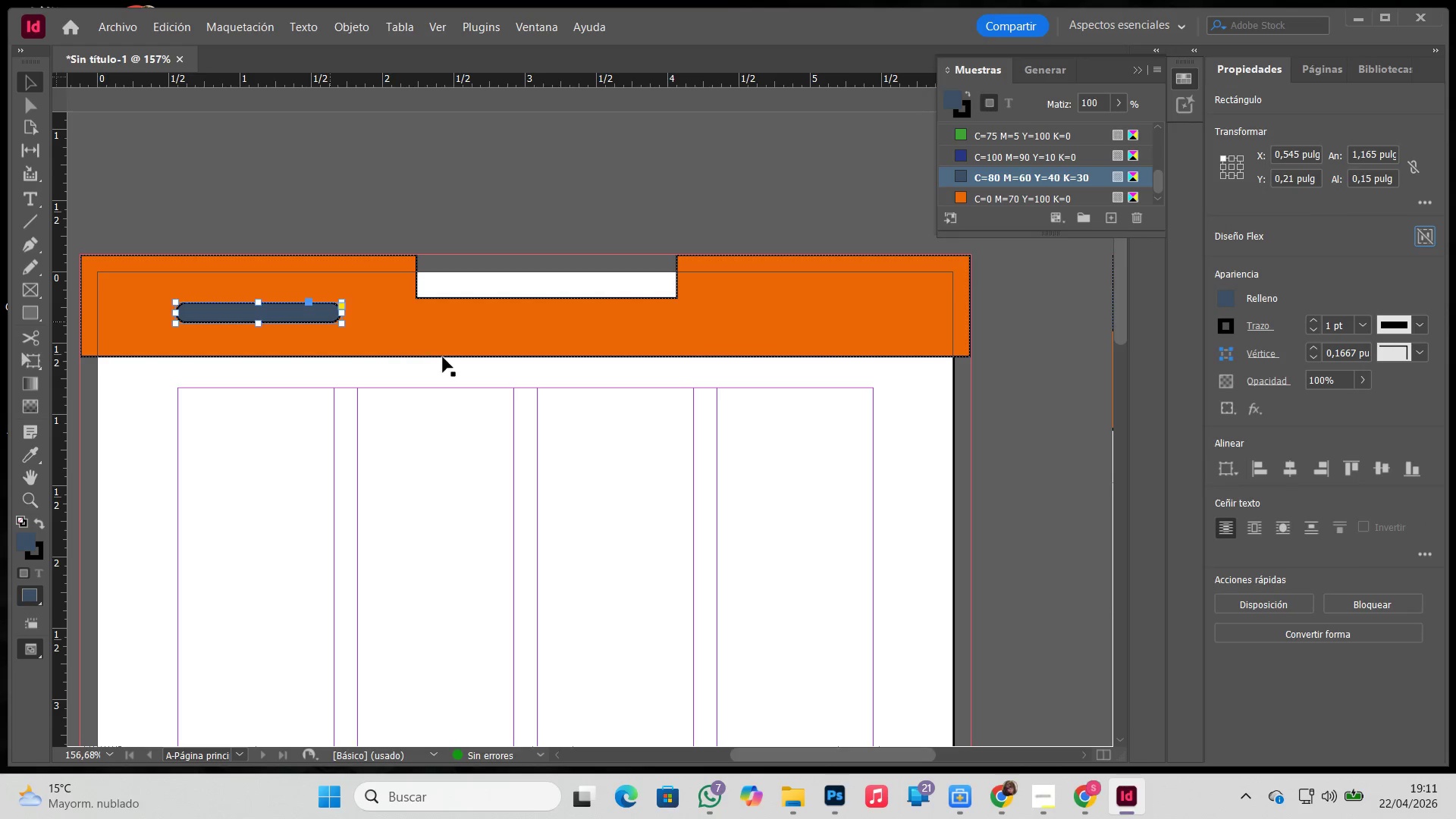 
key(Control+V)
 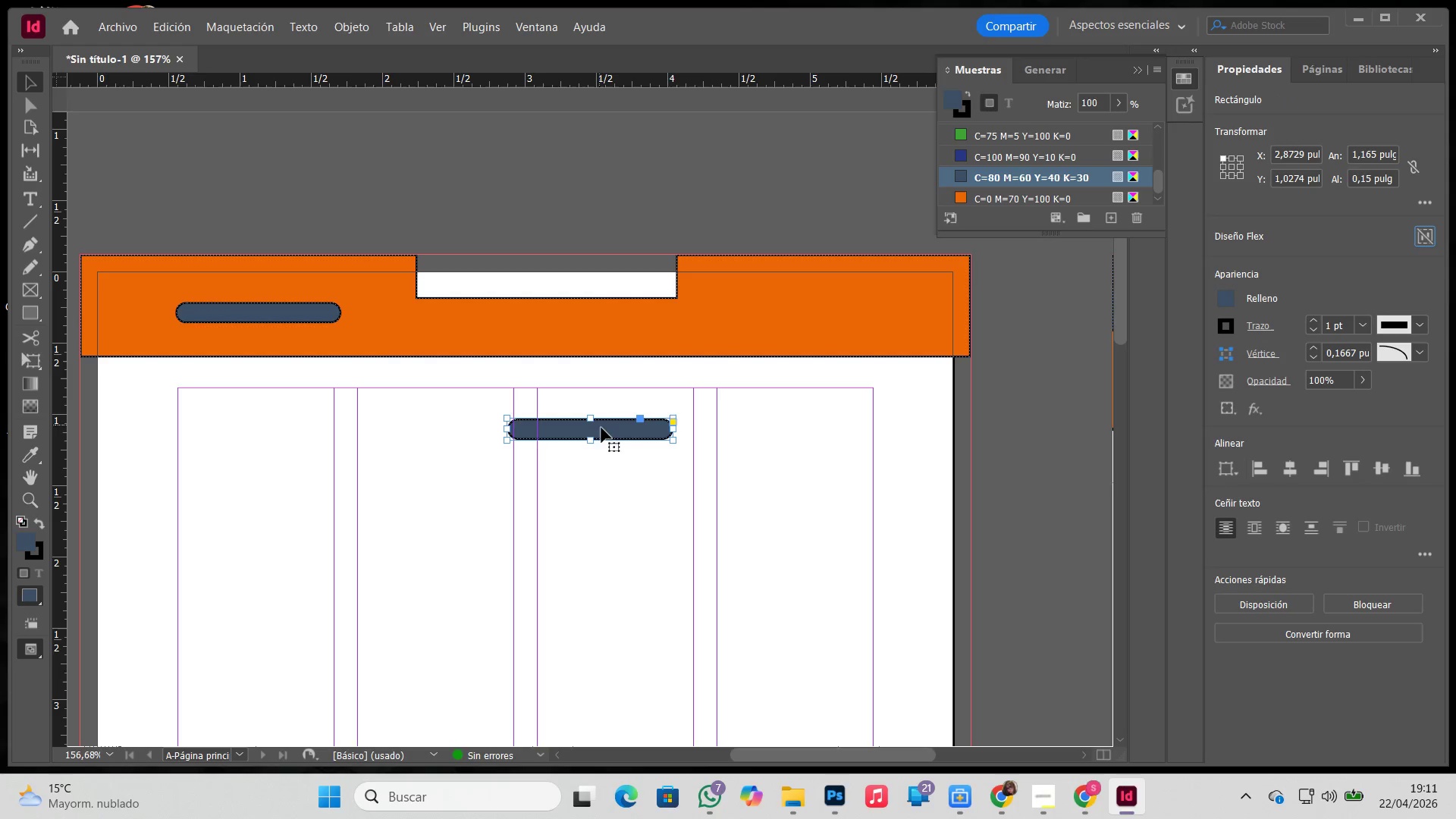 
left_click_drag(start_coordinate=[605, 435], to_coordinate=[825, 315])
 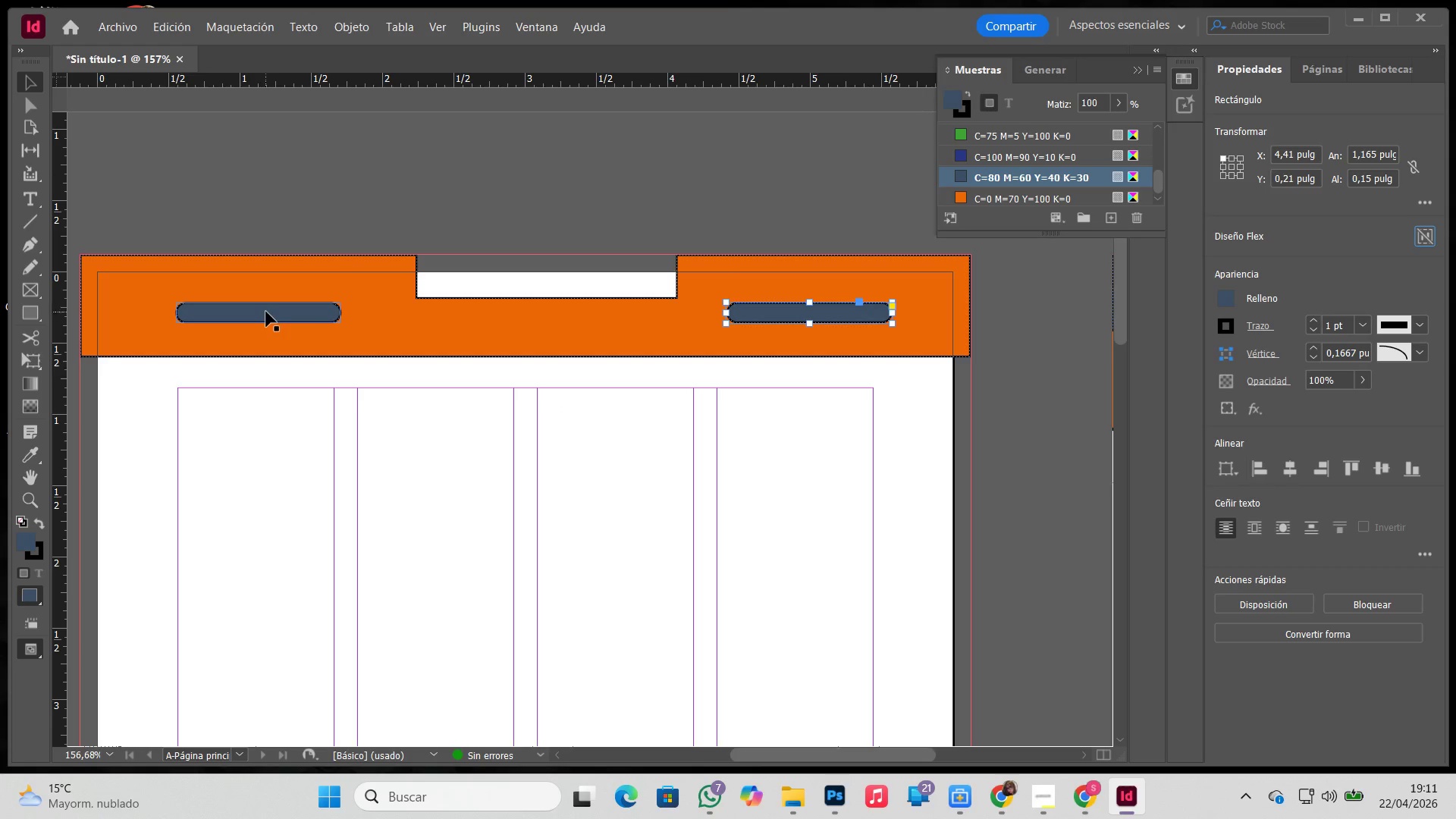 
key(Shift+ShiftLeft)
 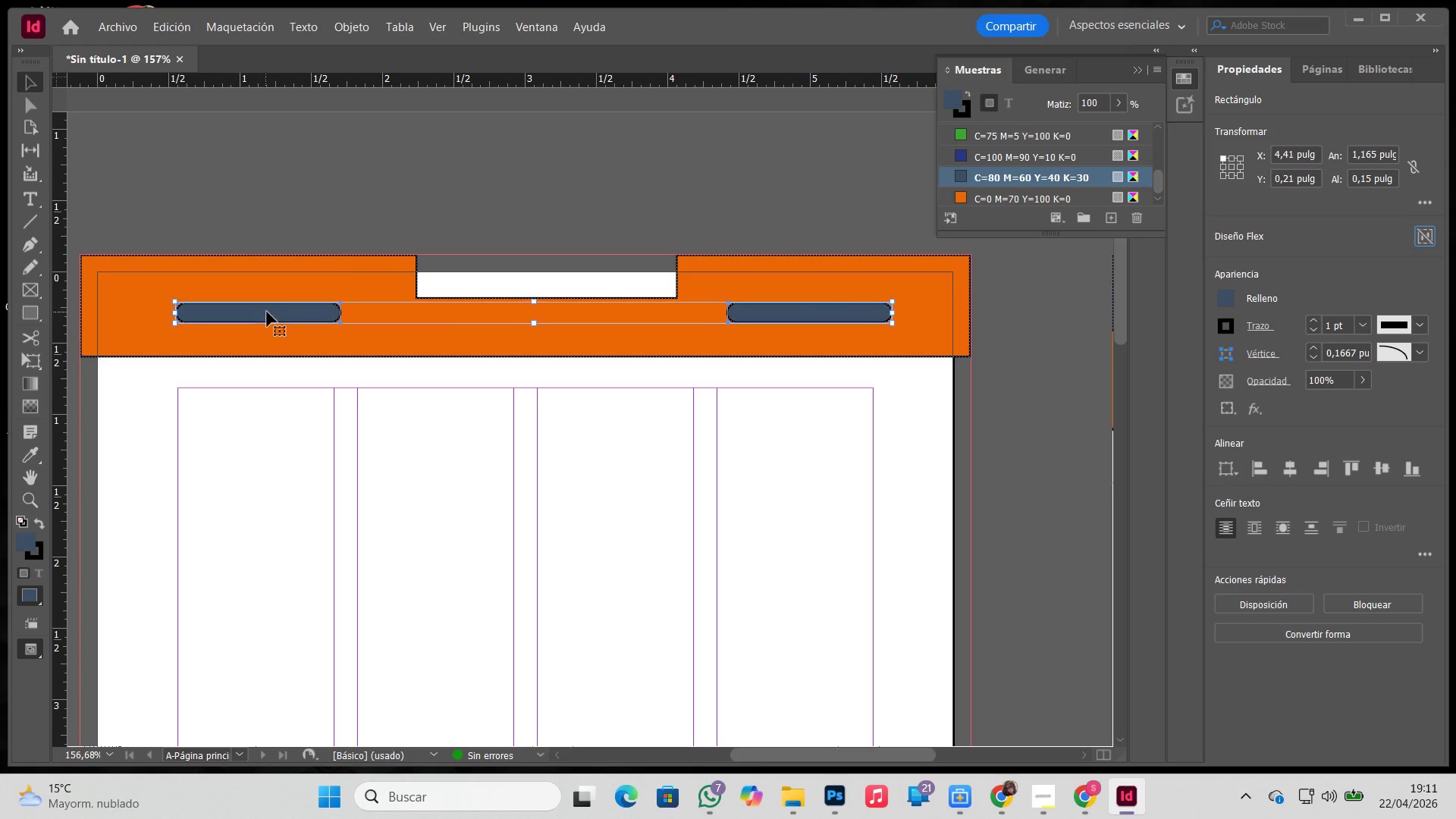 
left_click([266, 312])
 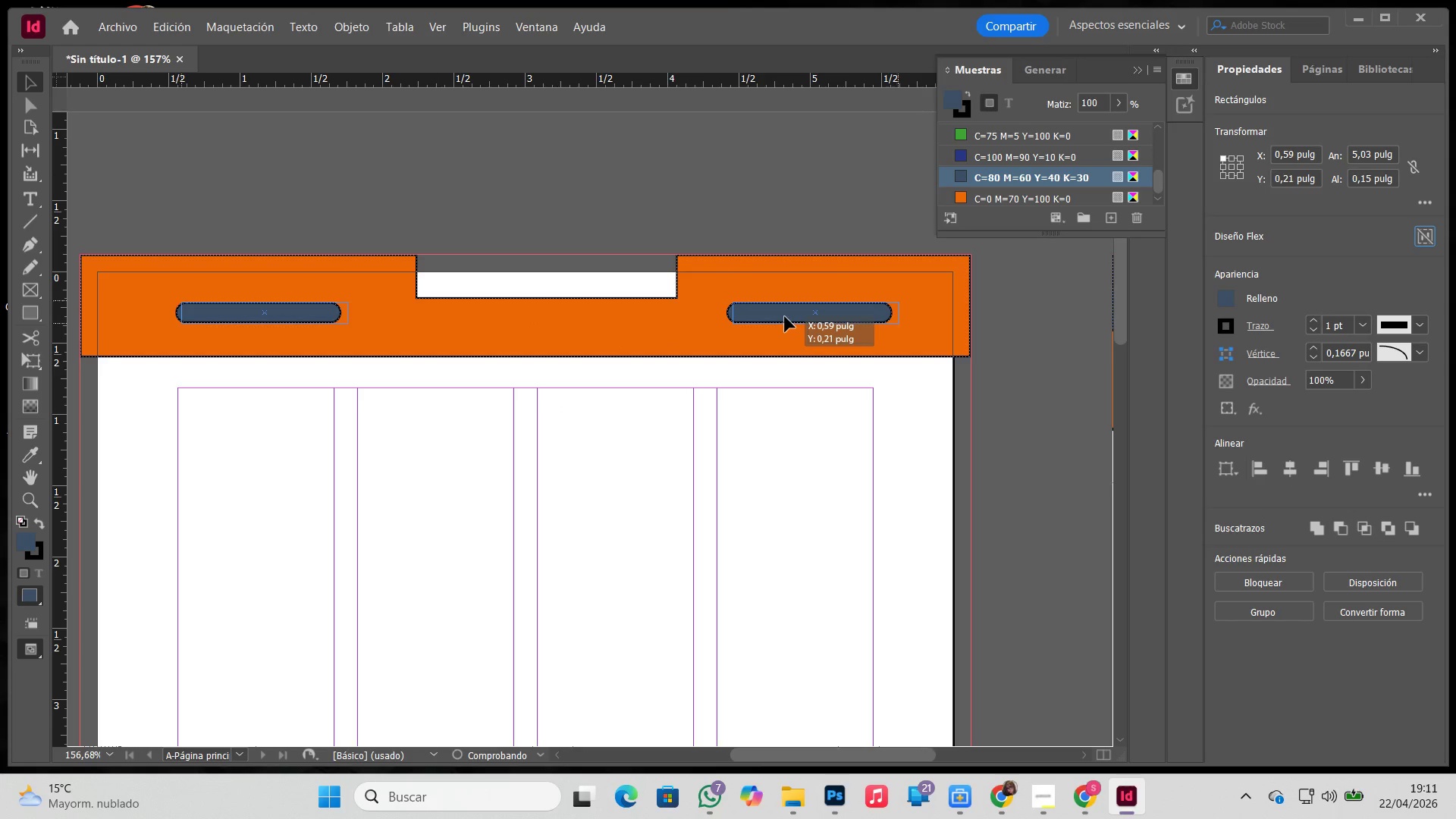 
hold_key(key=ShiftLeft, duration=2.56)
 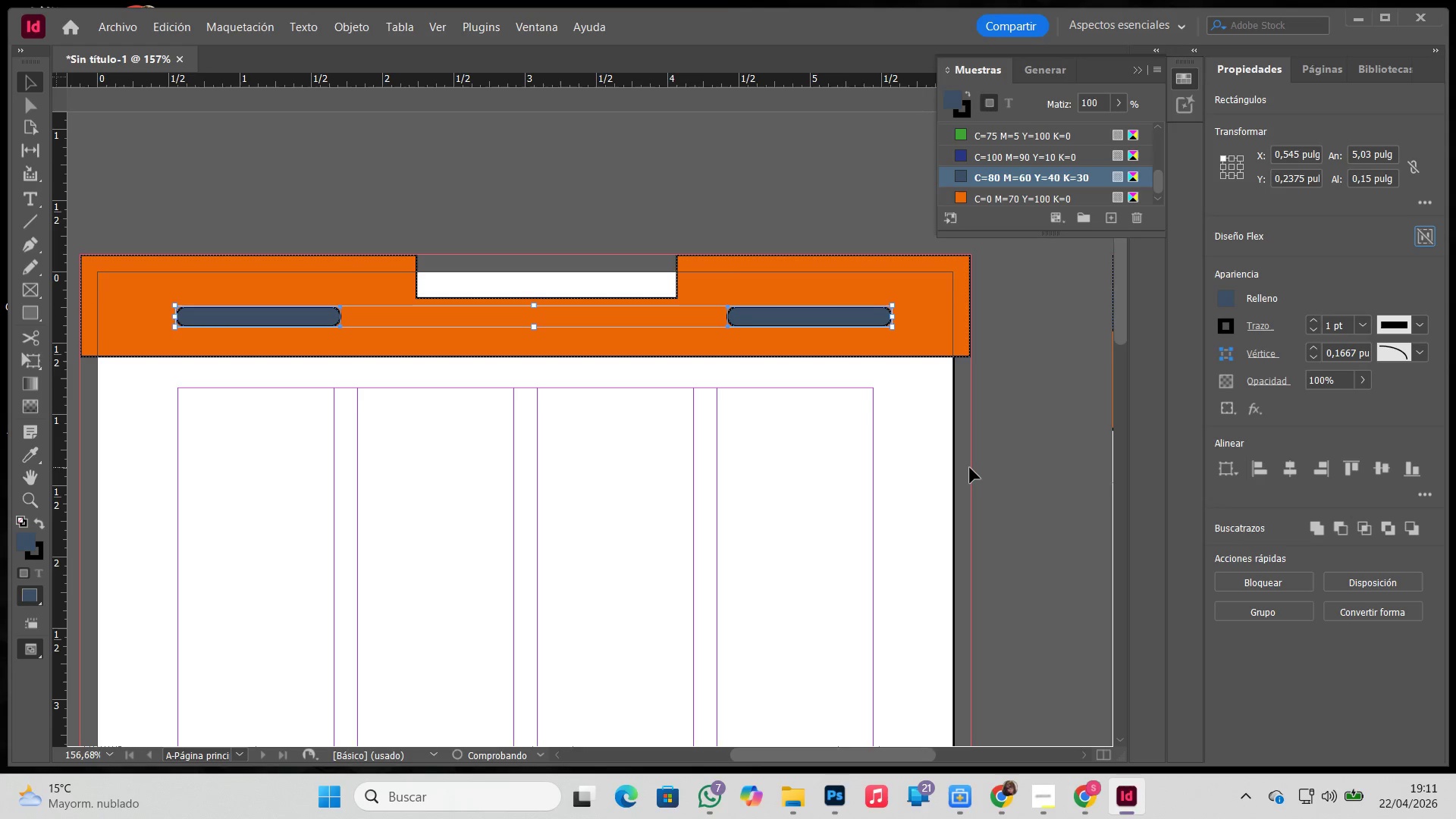 
left_click_drag(start_coordinate=[860, 422], to_coordinate=[859, 418])
 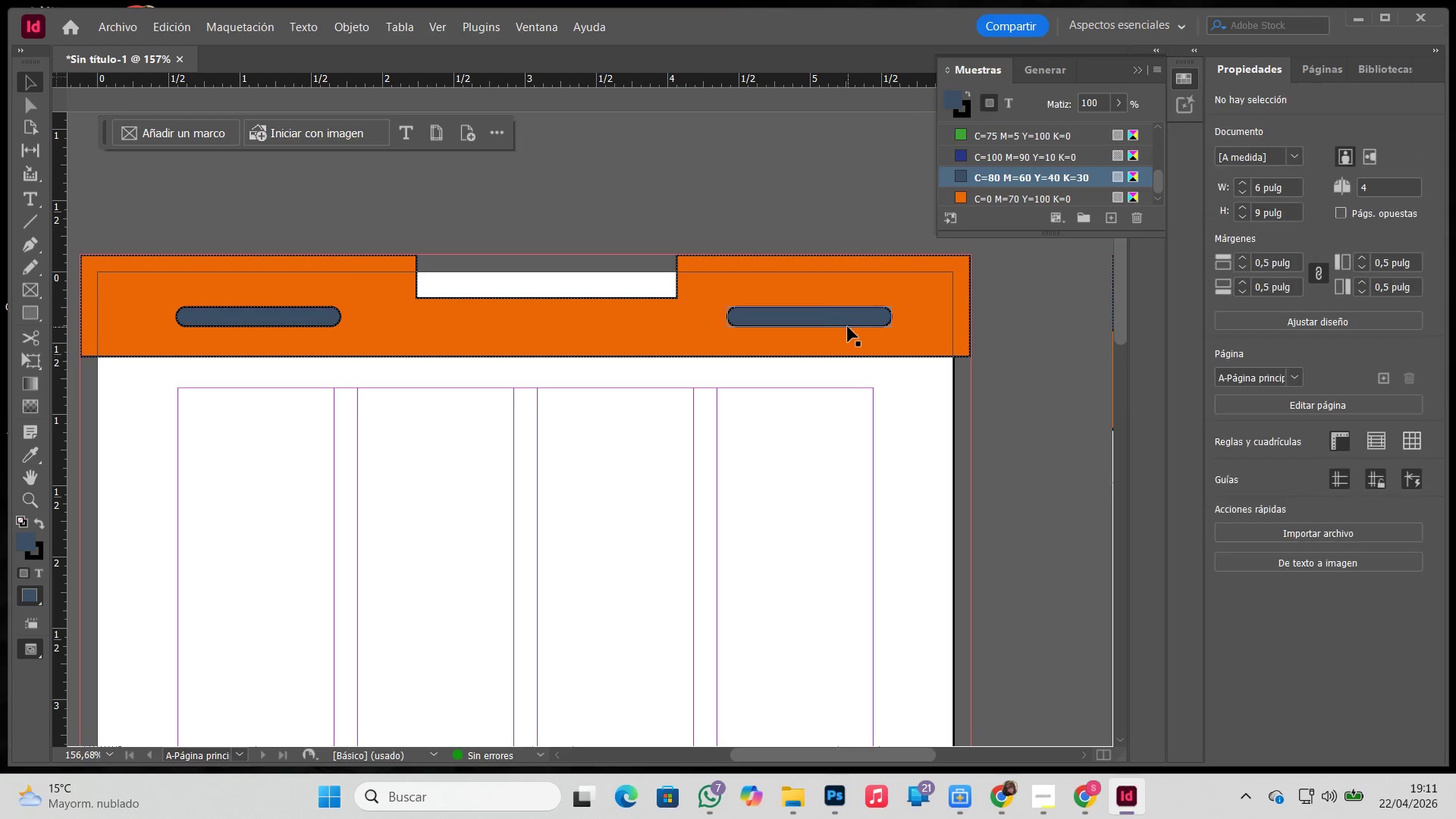 
left_click_drag(start_coordinate=[849, 318], to_coordinate=[831, 319])
 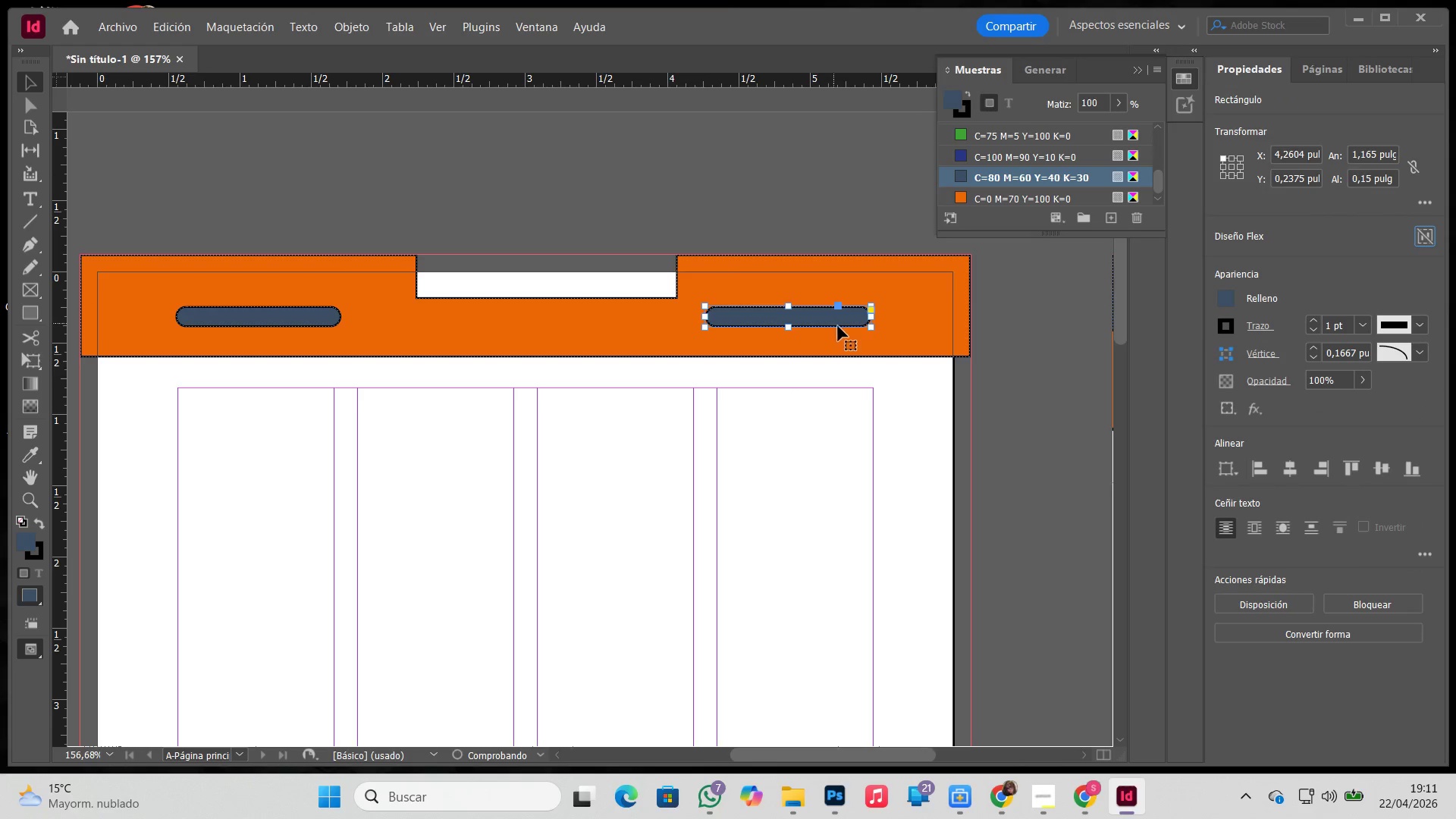 
hold_key(key=ShiftLeft, duration=0.55)
 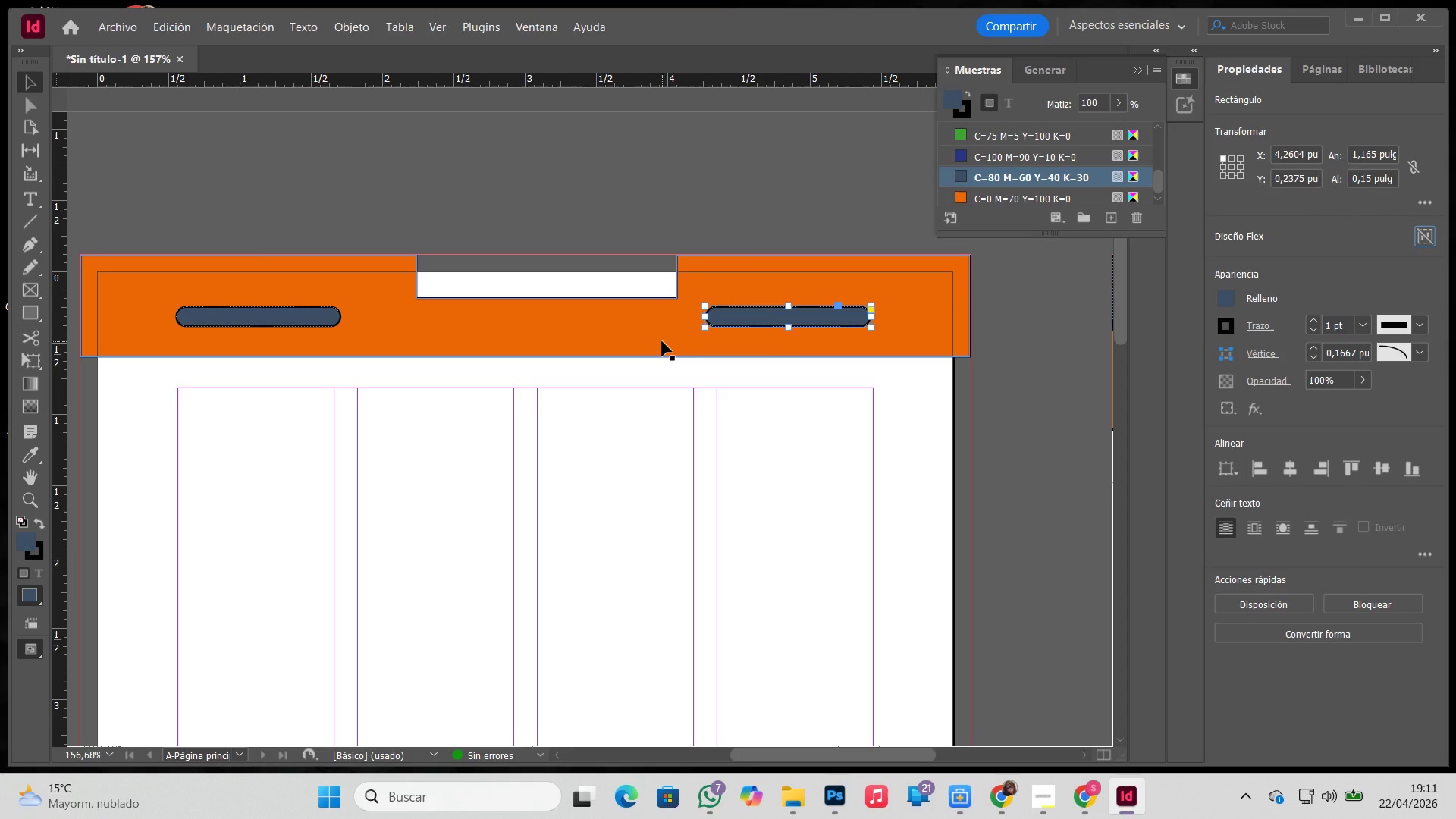 
left_click([662, 341])
 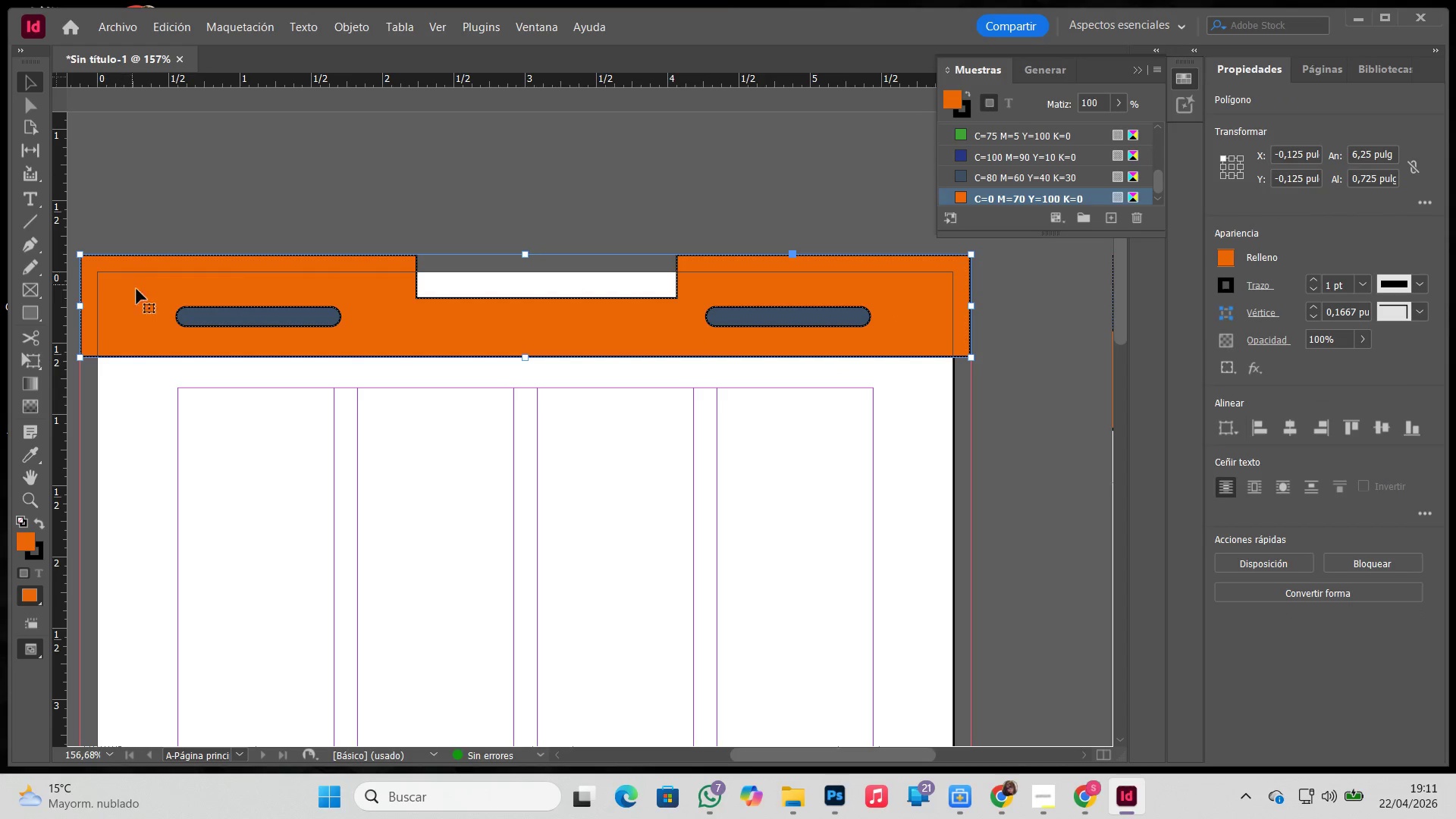 
left_click_drag(start_coordinate=[82, 304], to_coordinate=[202, 318])
 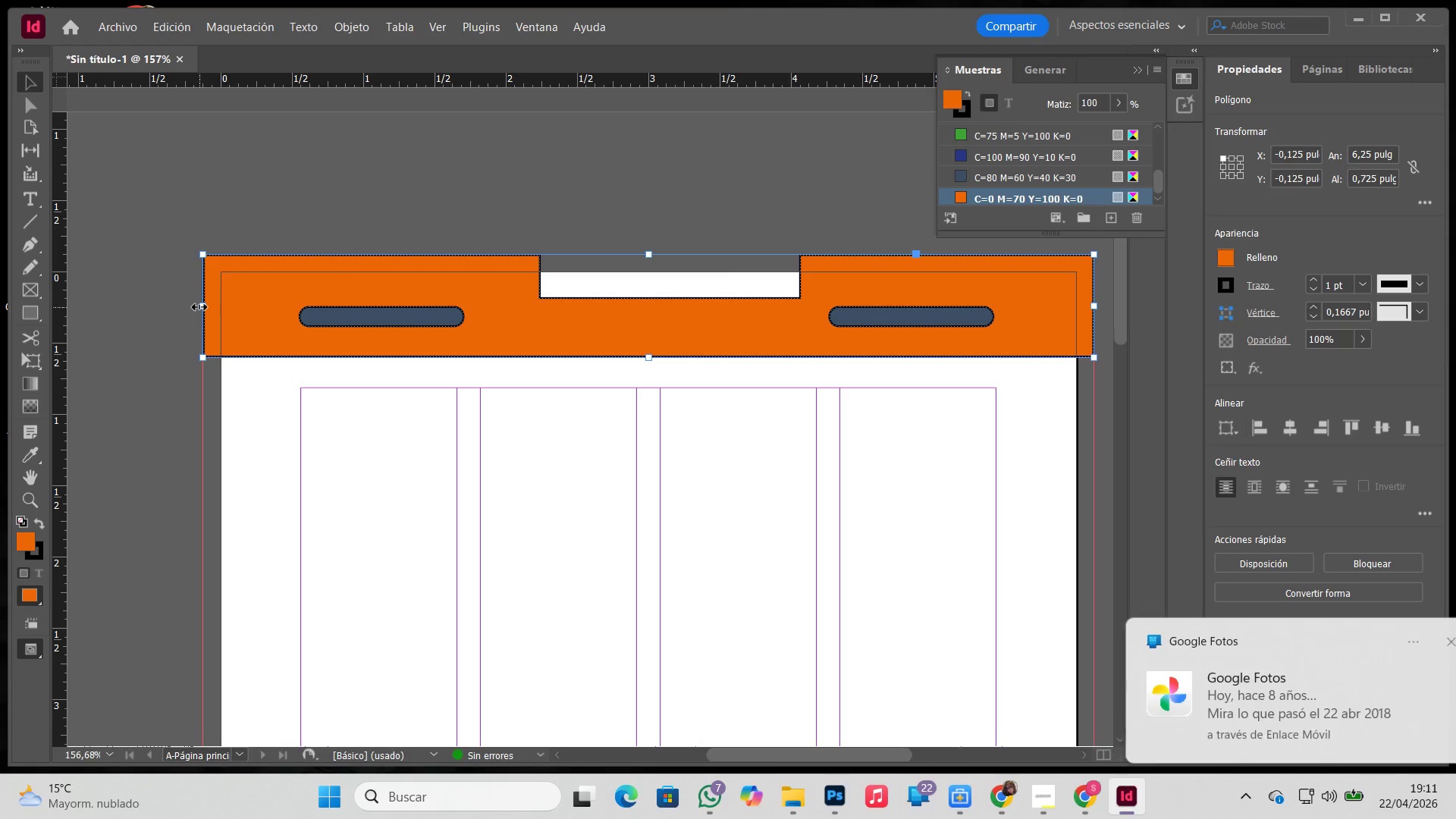 
left_click([199, 307])
 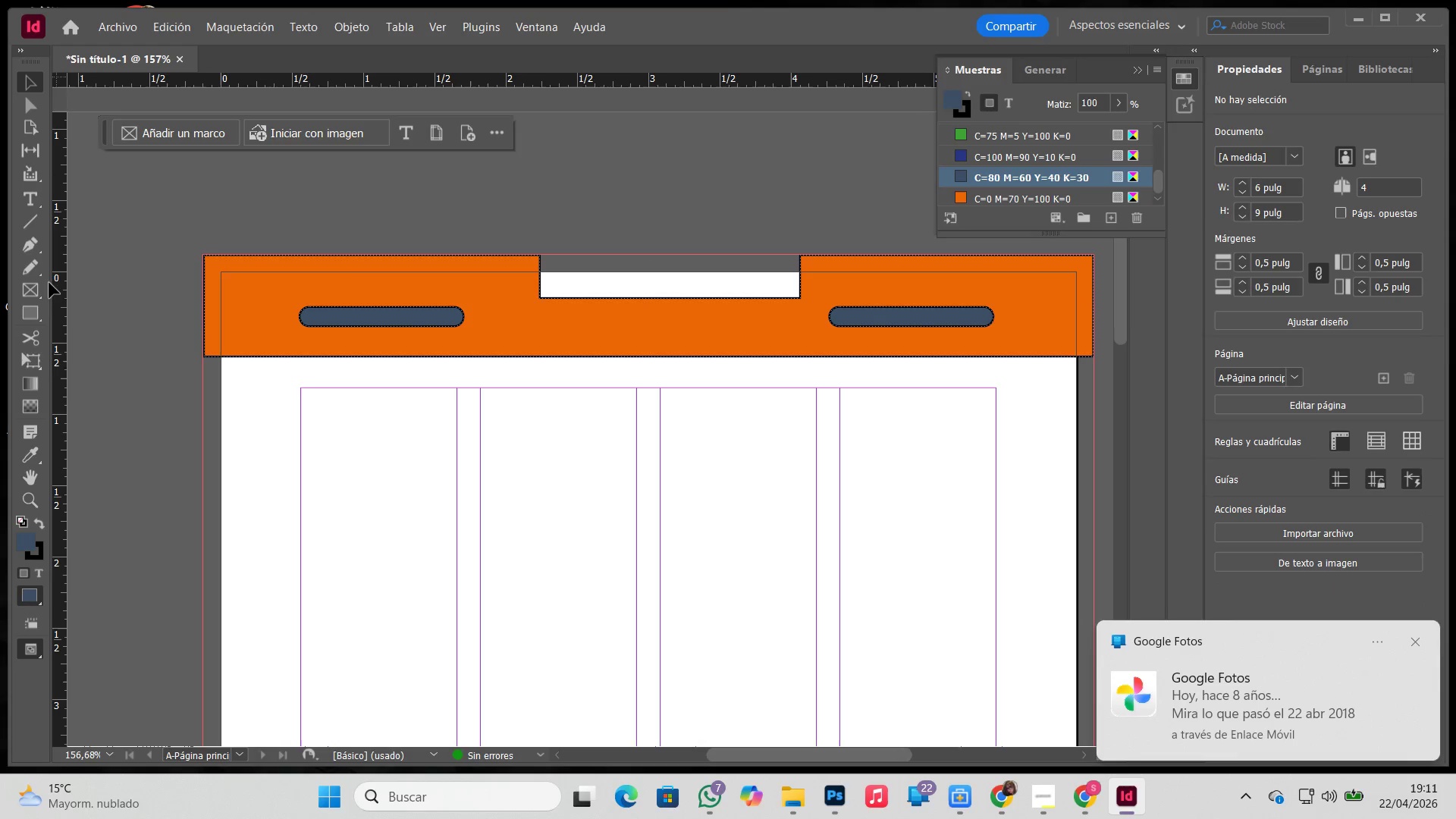 
left_click([35, 310])
 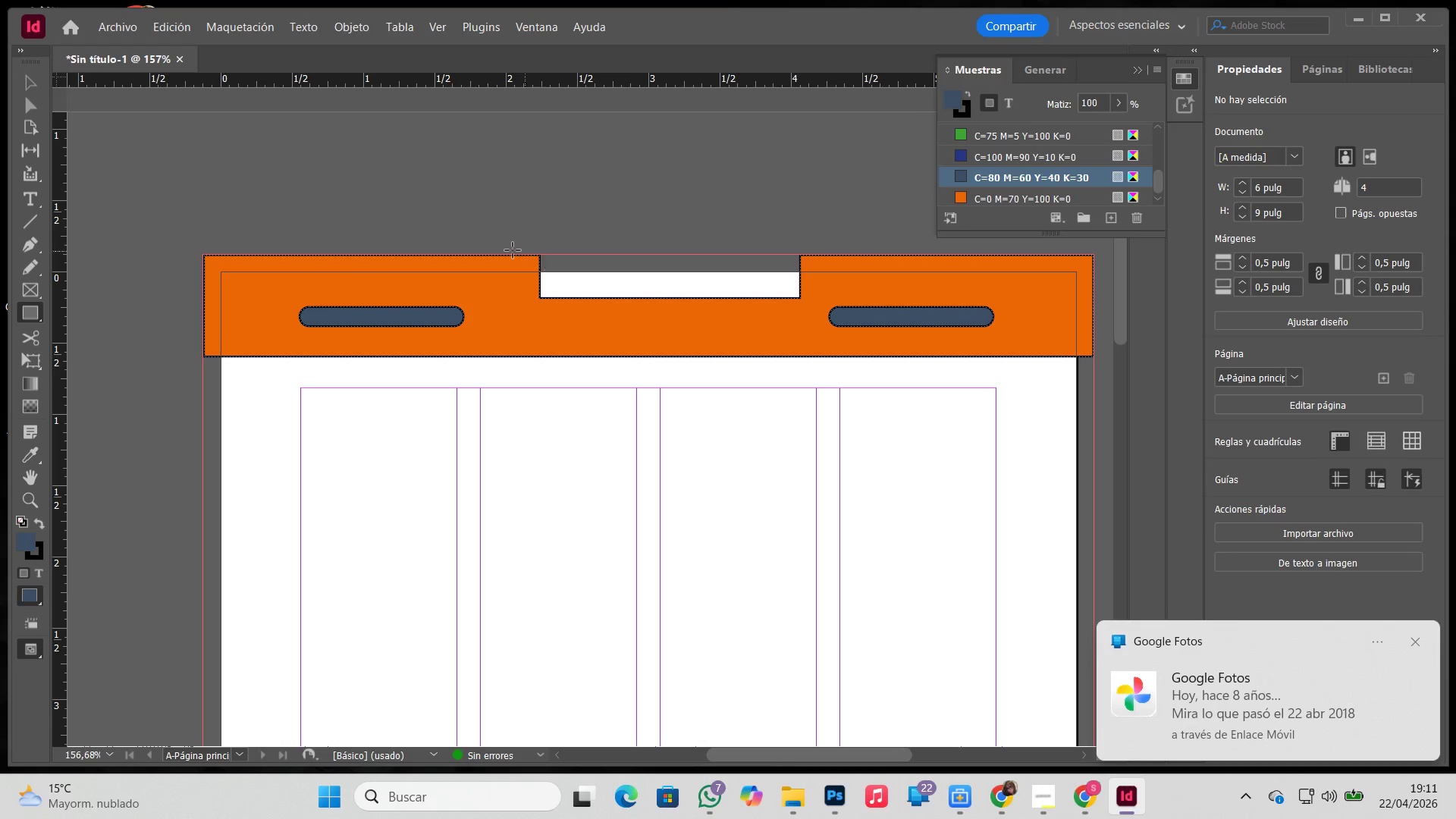 
left_click_drag(start_coordinate=[517, 246], to_coordinate=[805, 306])
 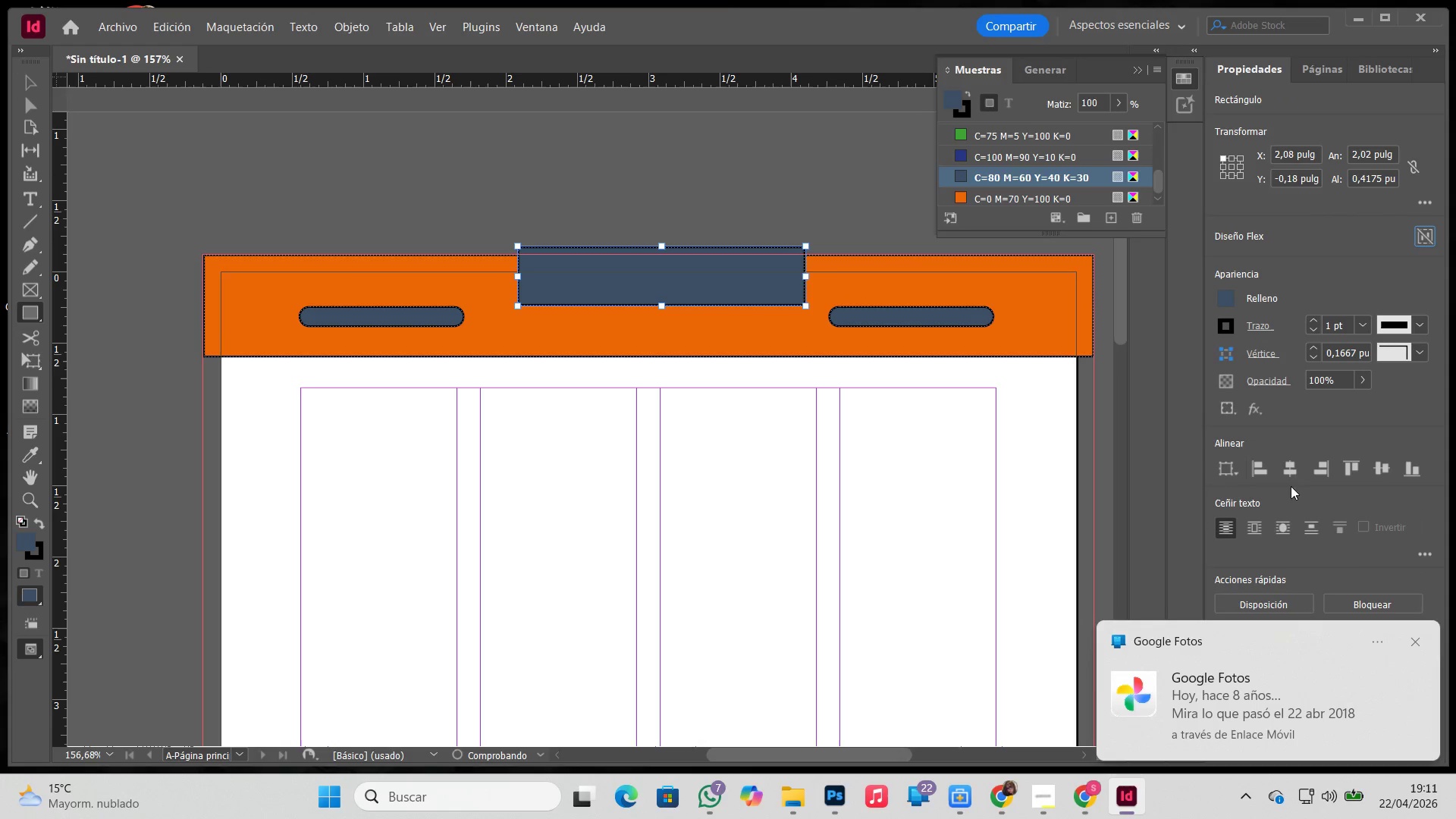 
left_click([1289, 458])
 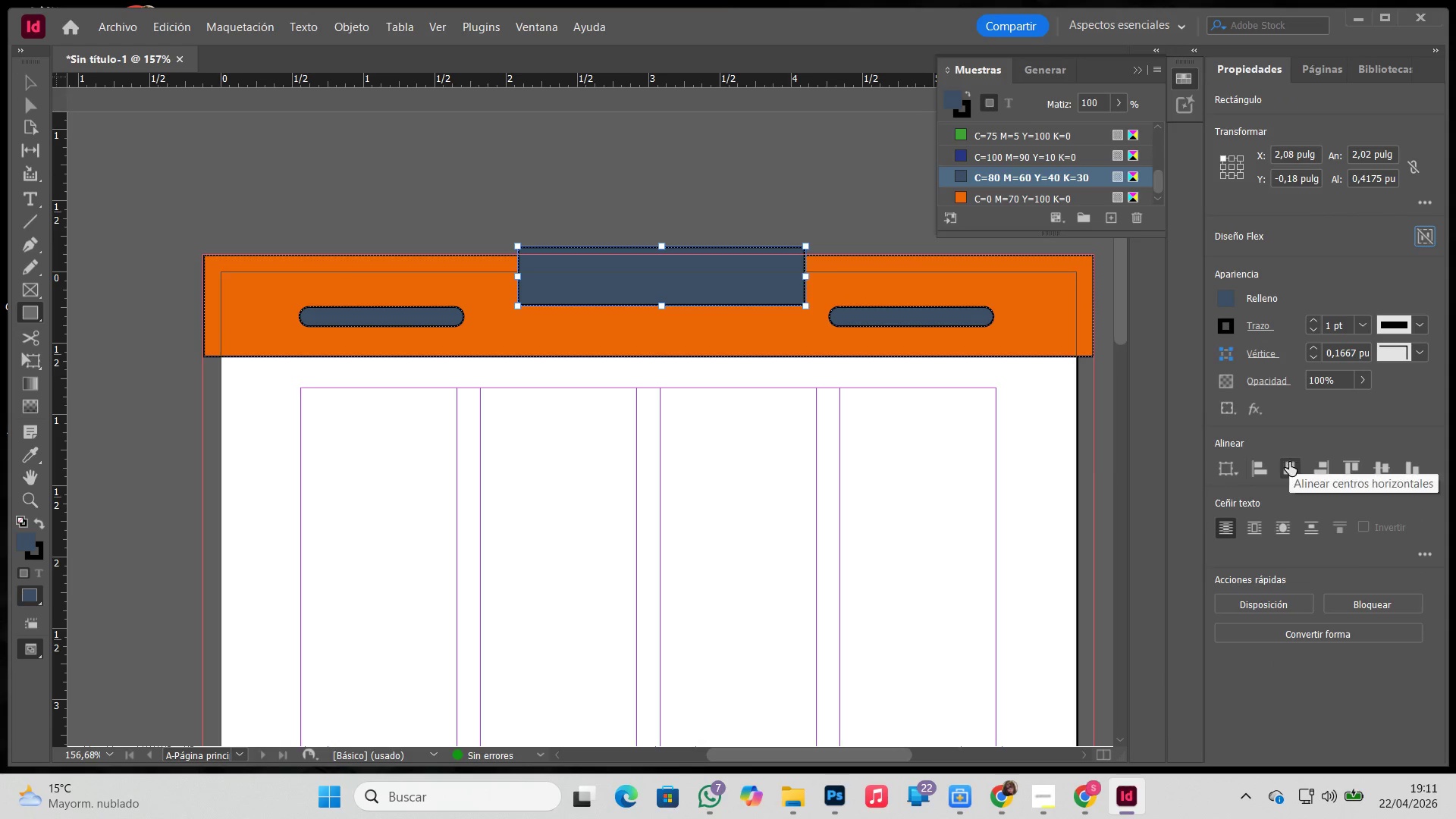 
key(V)
 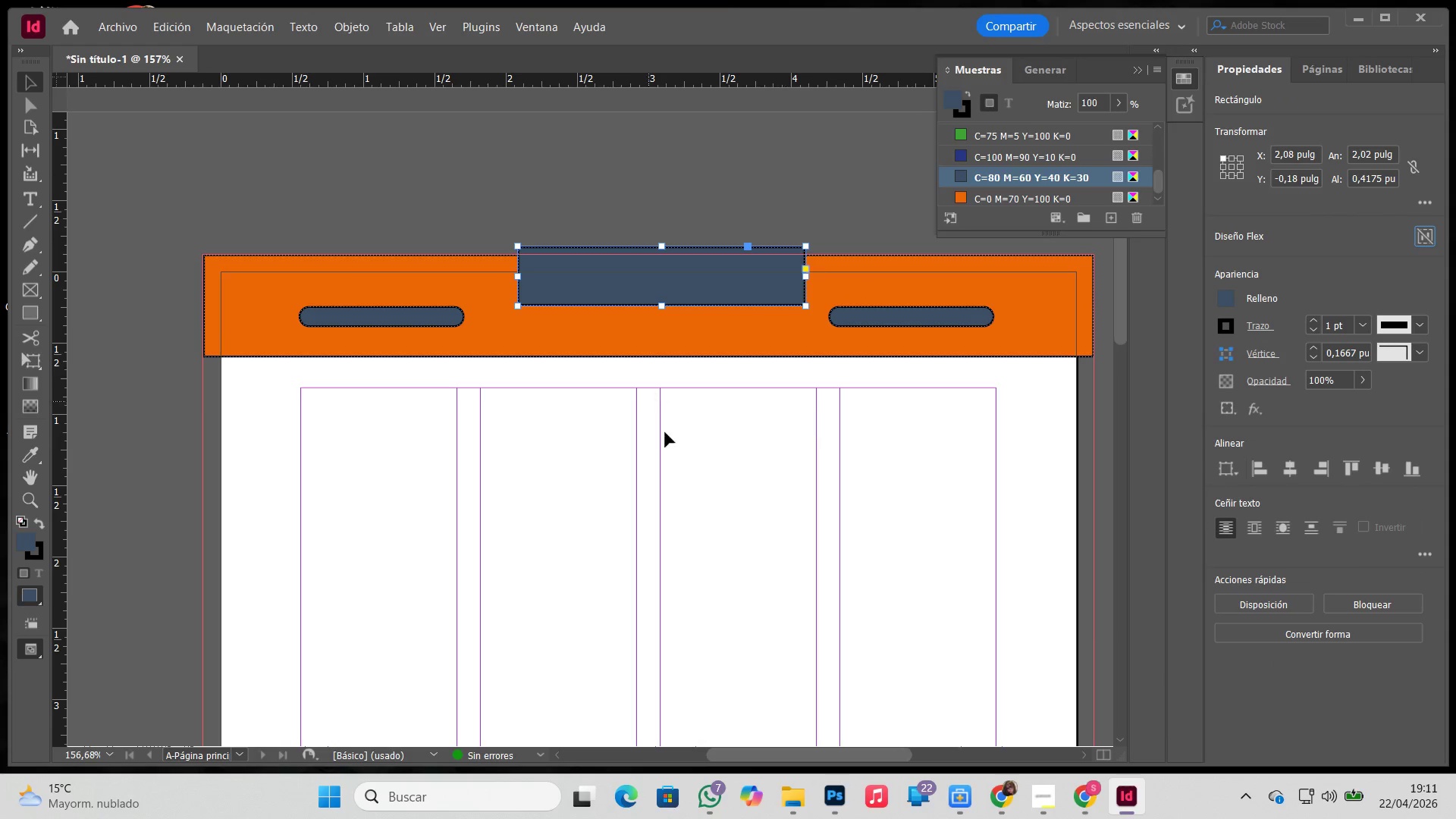 
left_click_drag(start_coordinate=[686, 463], to_coordinate=[681, 450])
 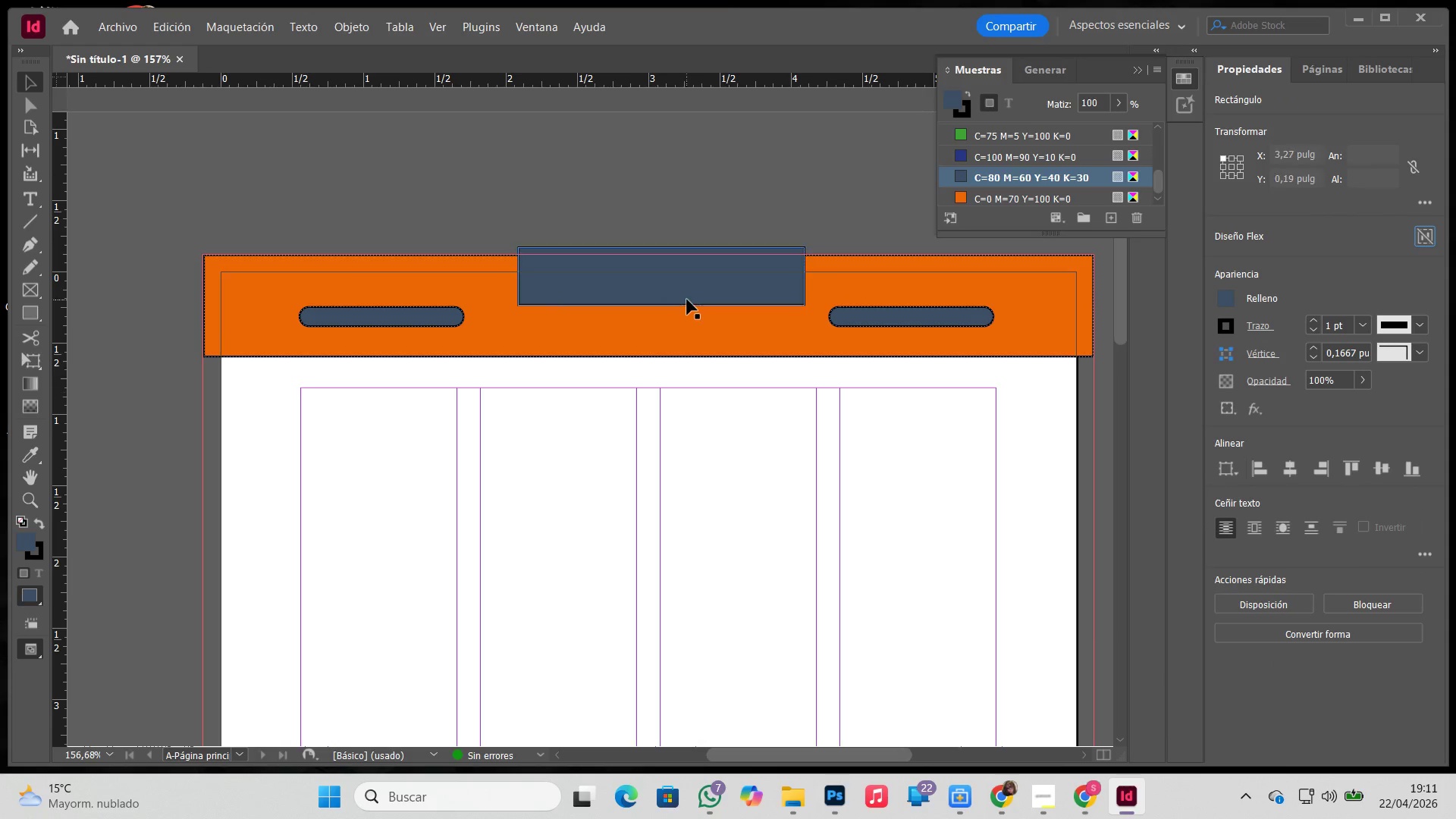 
double_click([687, 300])
 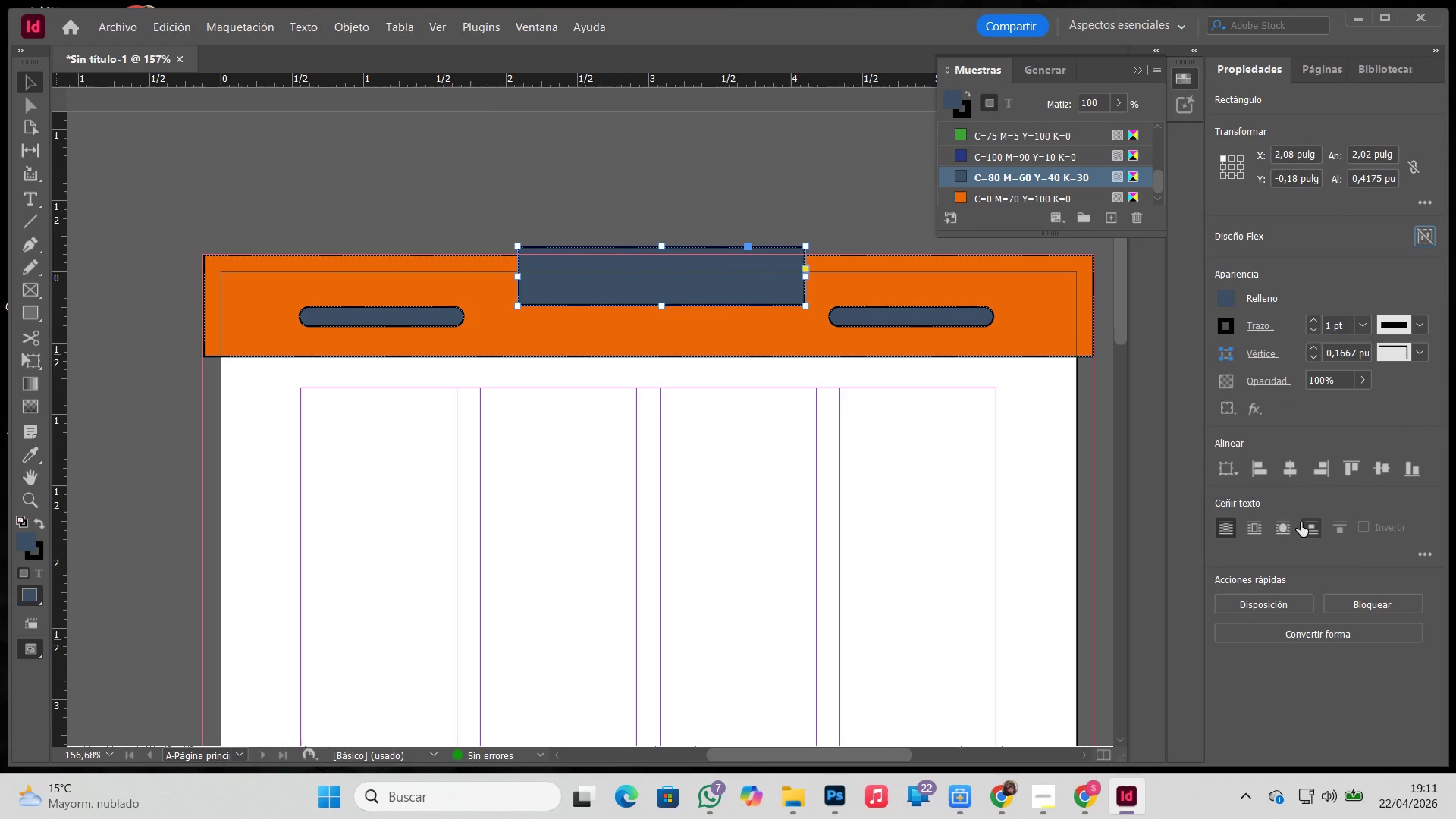 
left_click([1290, 469])
 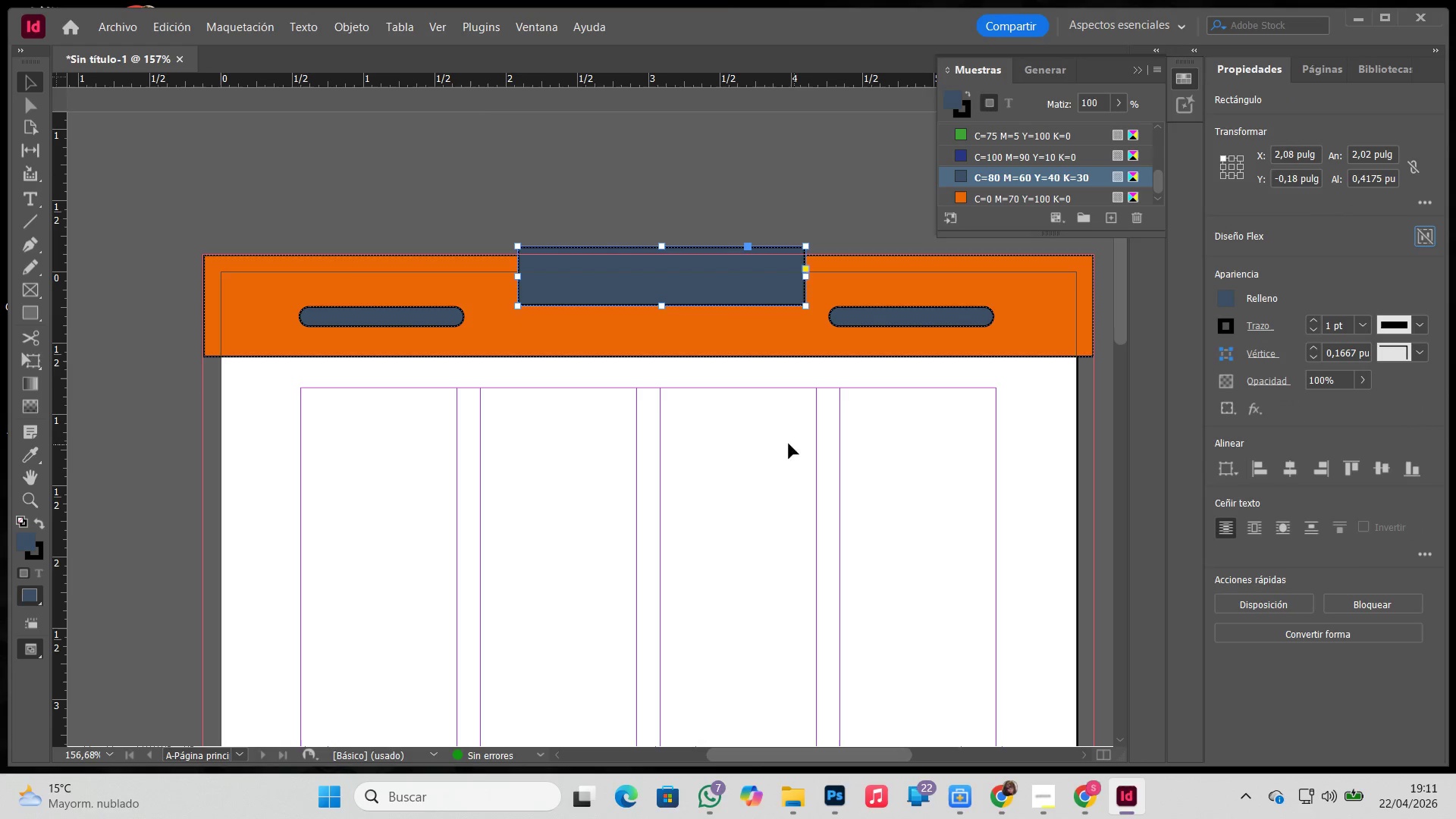 
left_click_drag(start_coordinate=[726, 416], to_coordinate=[686, 285])
 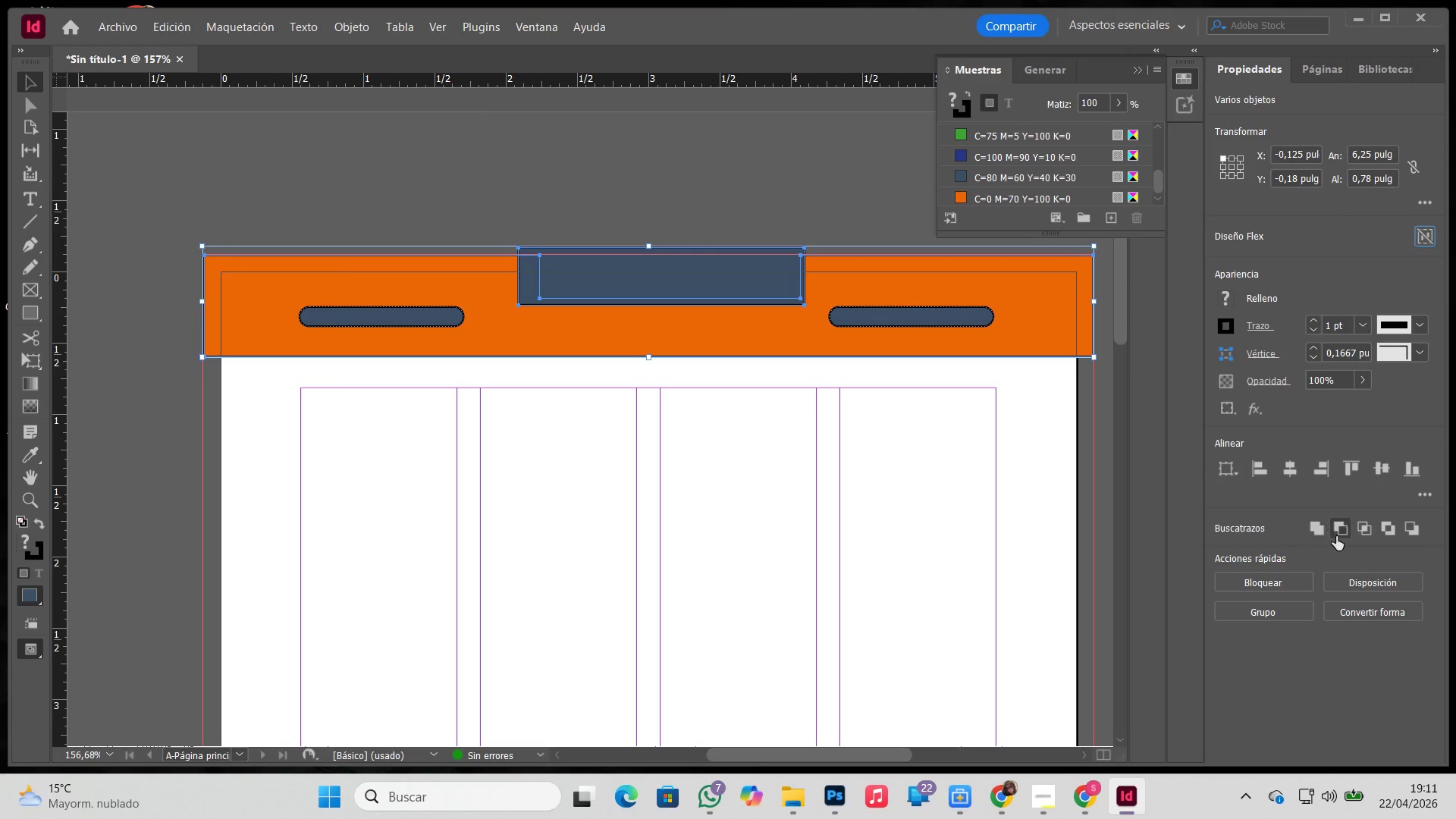 
left_click([1335, 535])
 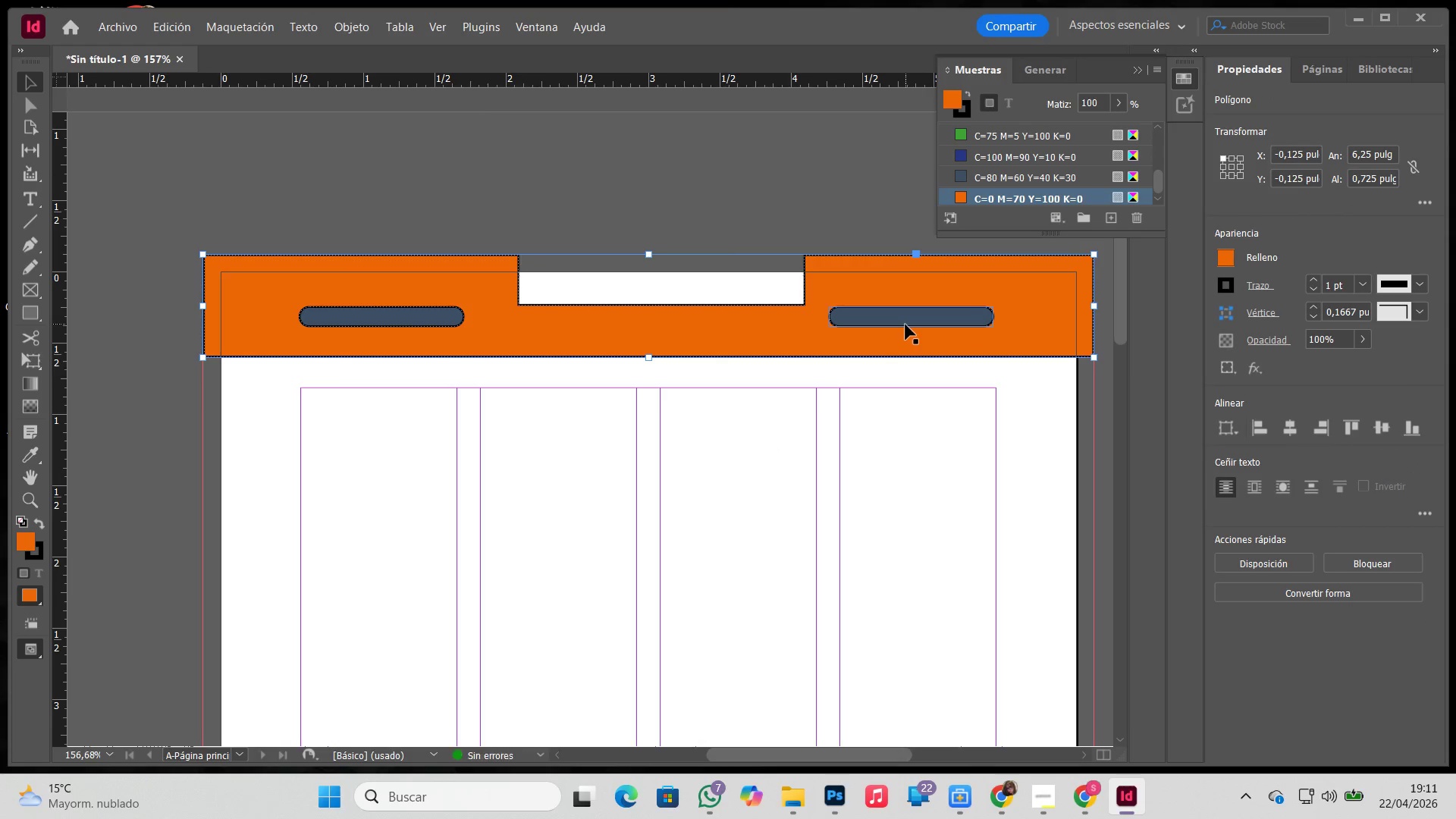 
left_click_drag(start_coordinate=[928, 425], to_coordinate=[905, 290])
 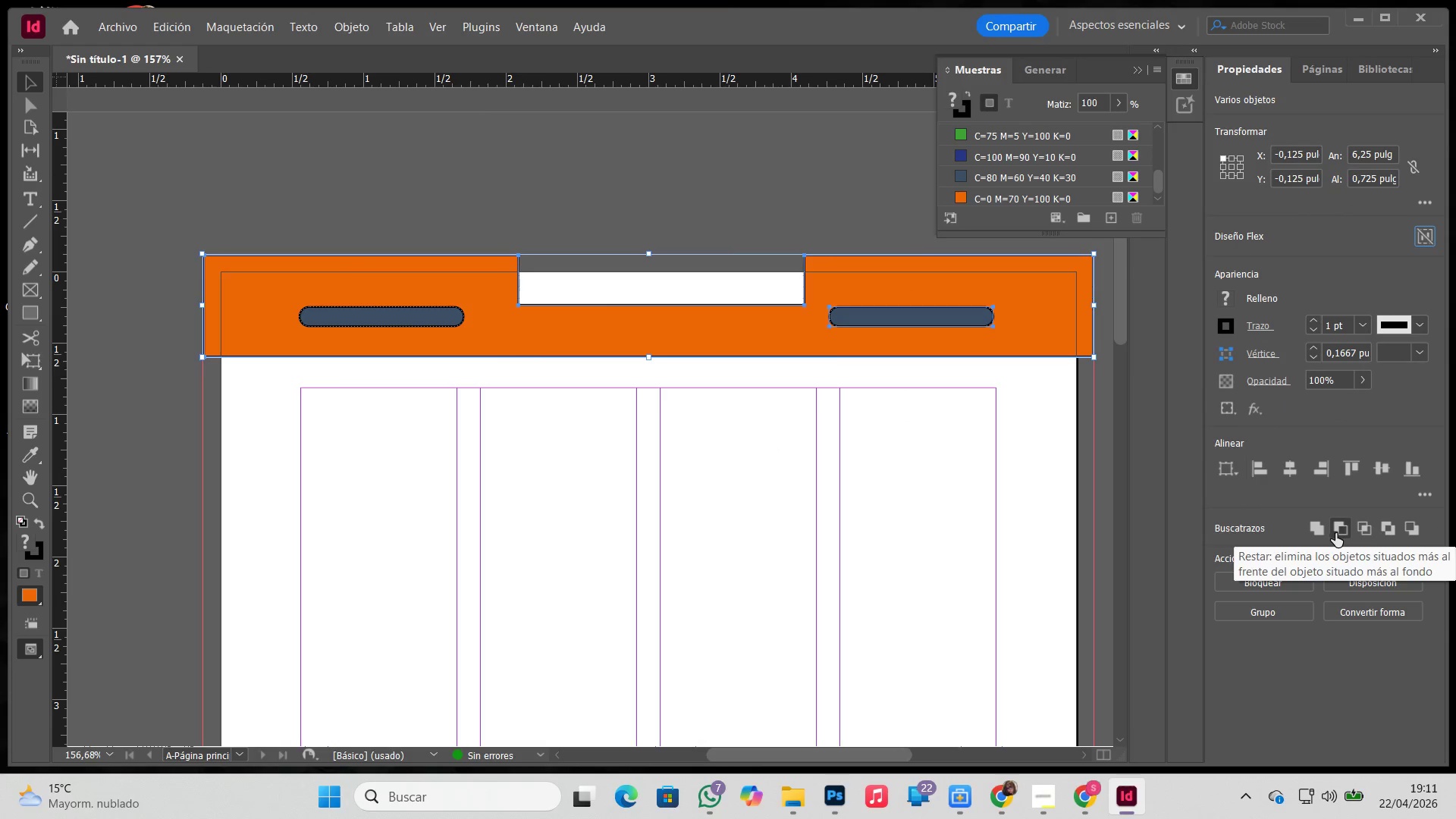 
left_click([1334, 529])
 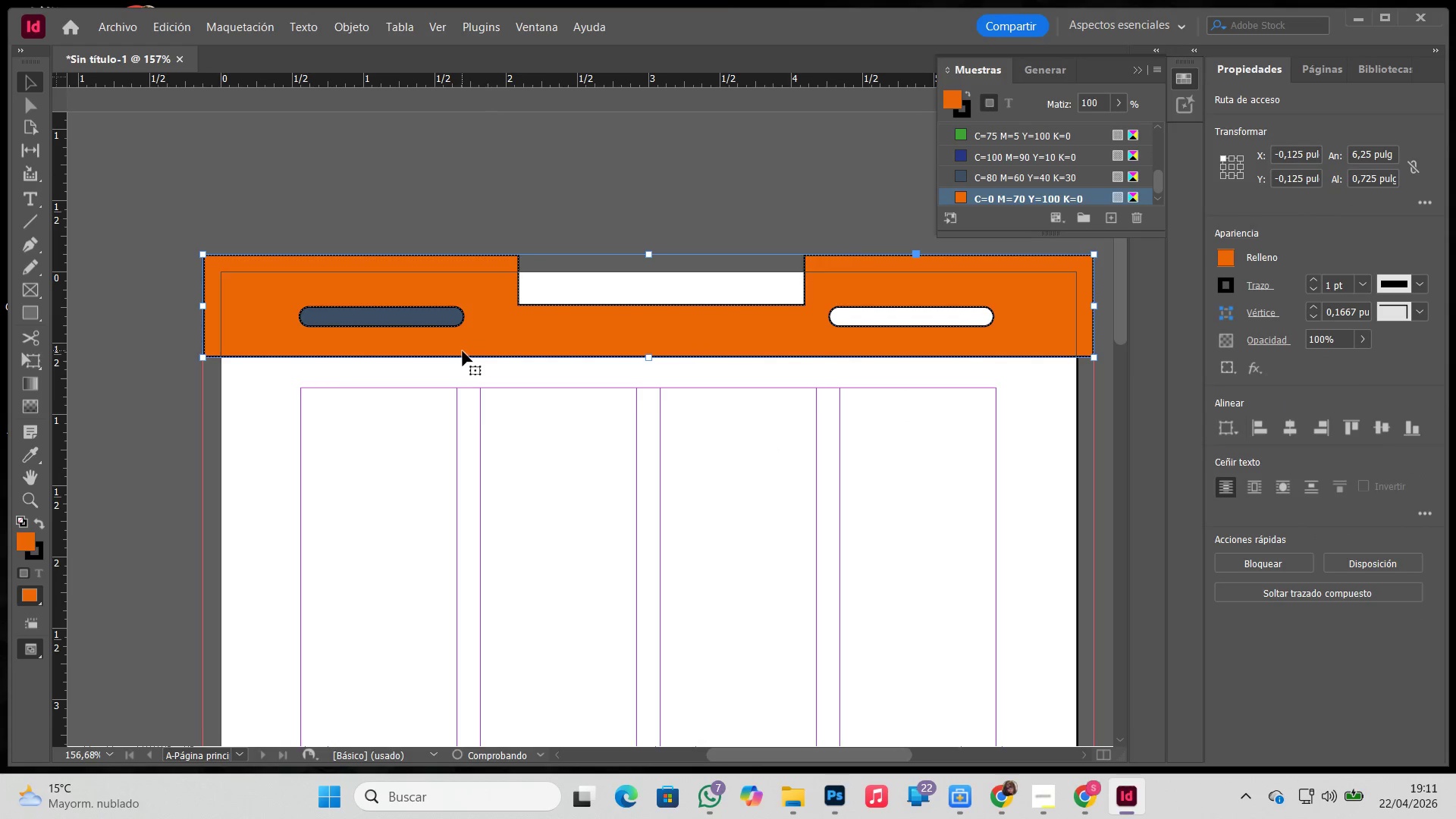 
left_click_drag(start_coordinate=[471, 412], to_coordinate=[435, 313])
 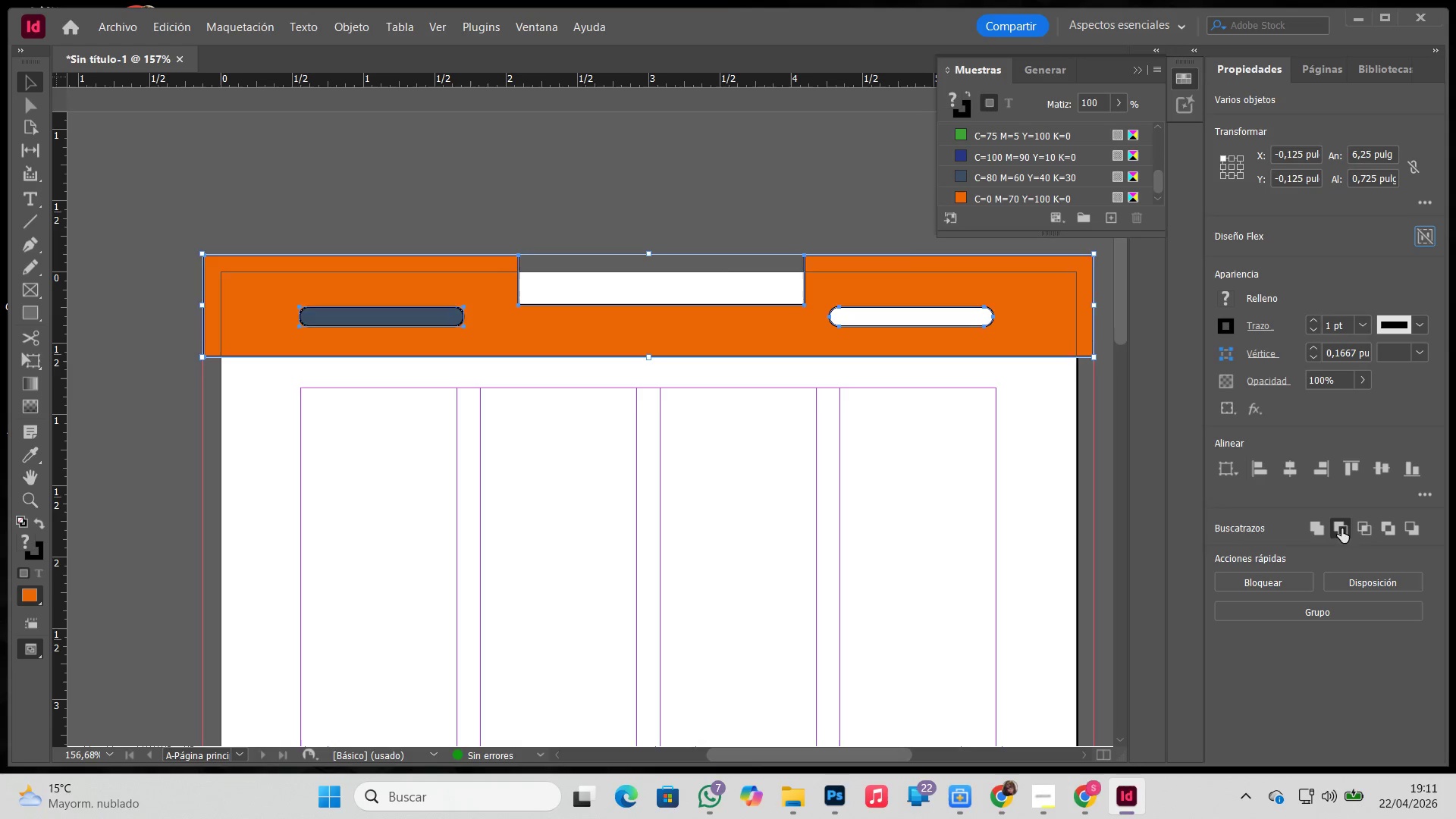 
double_click([838, 525])
 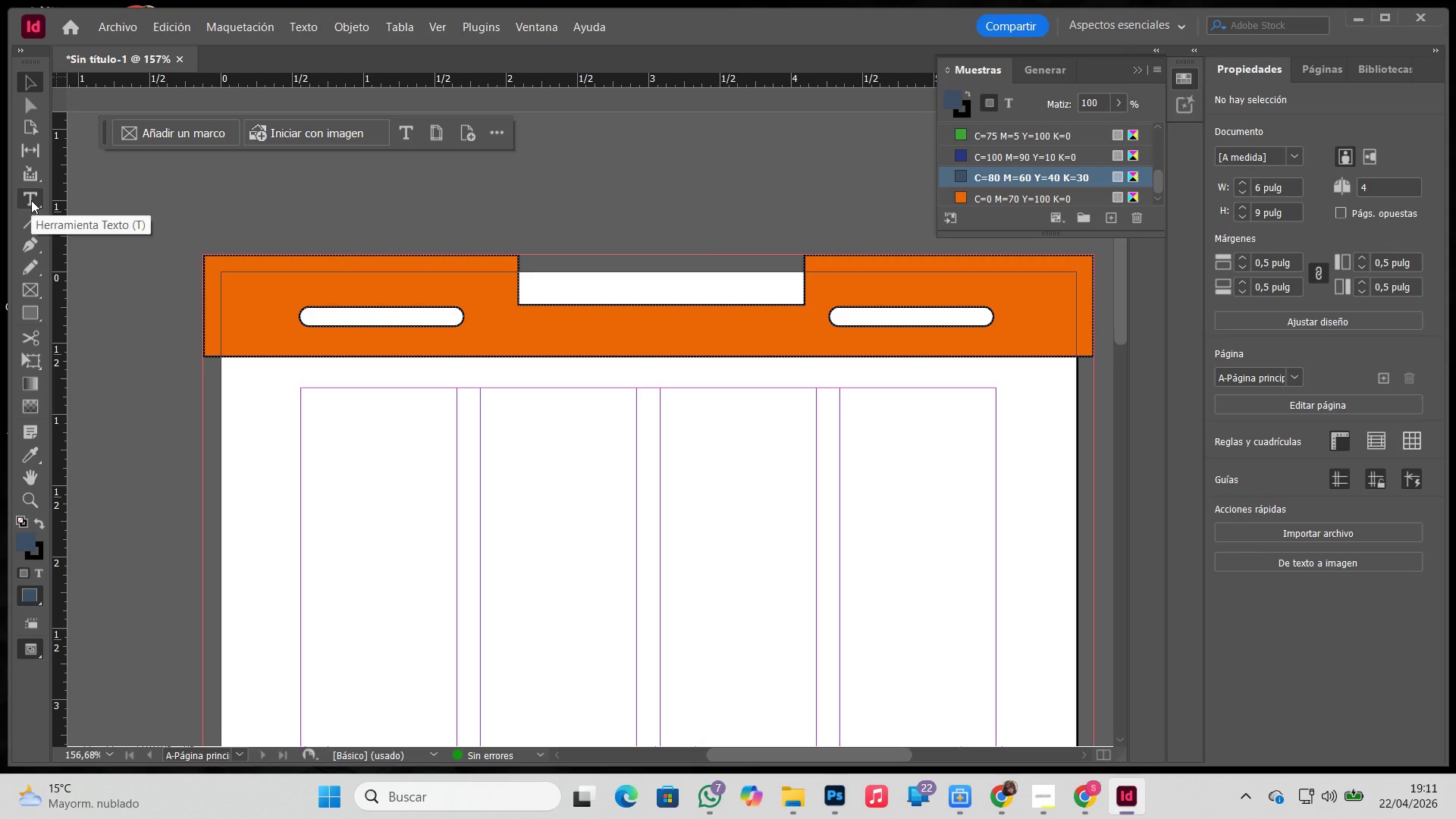 
wait(16.5)
 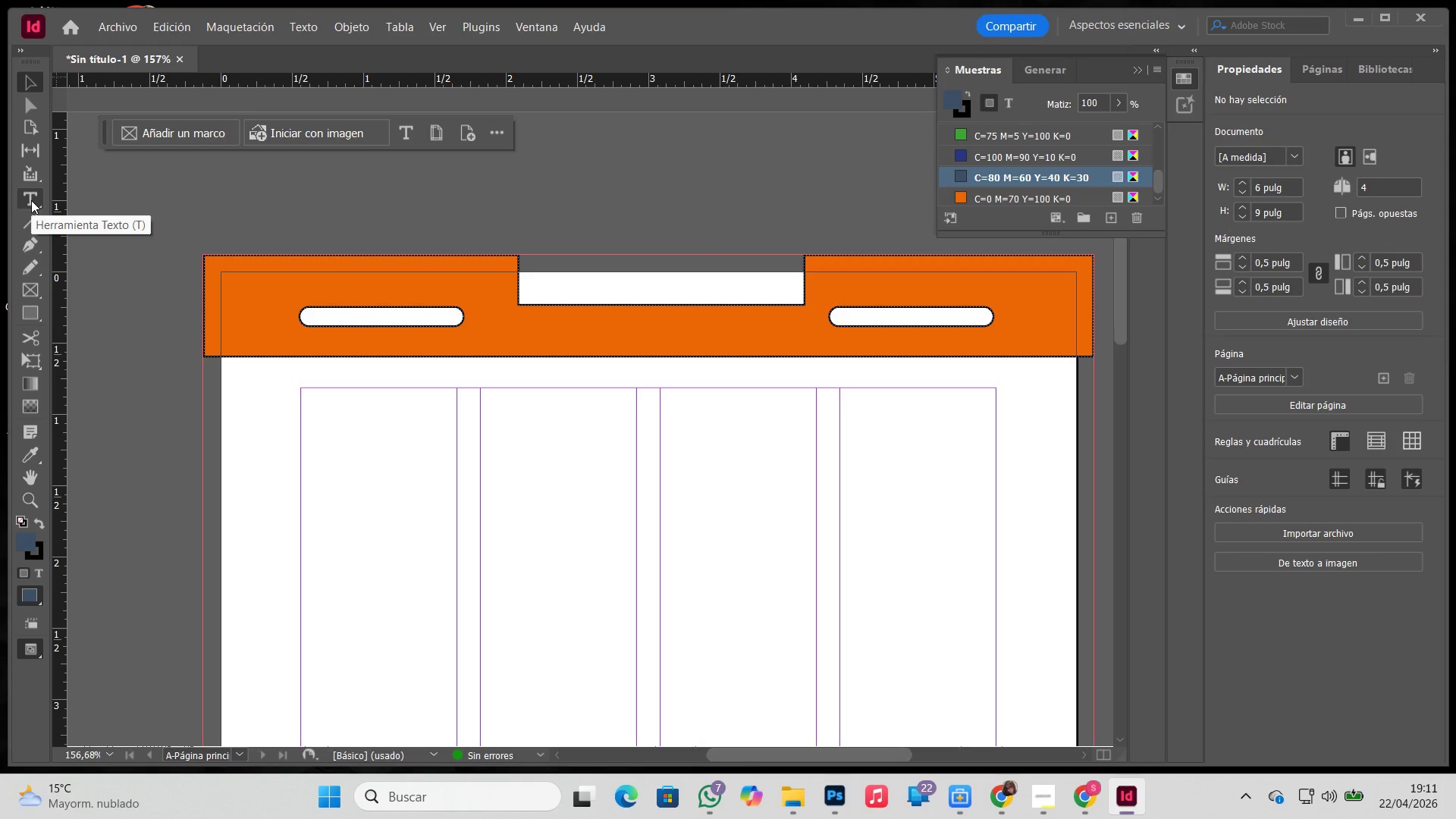 
left_click([27, 313])
 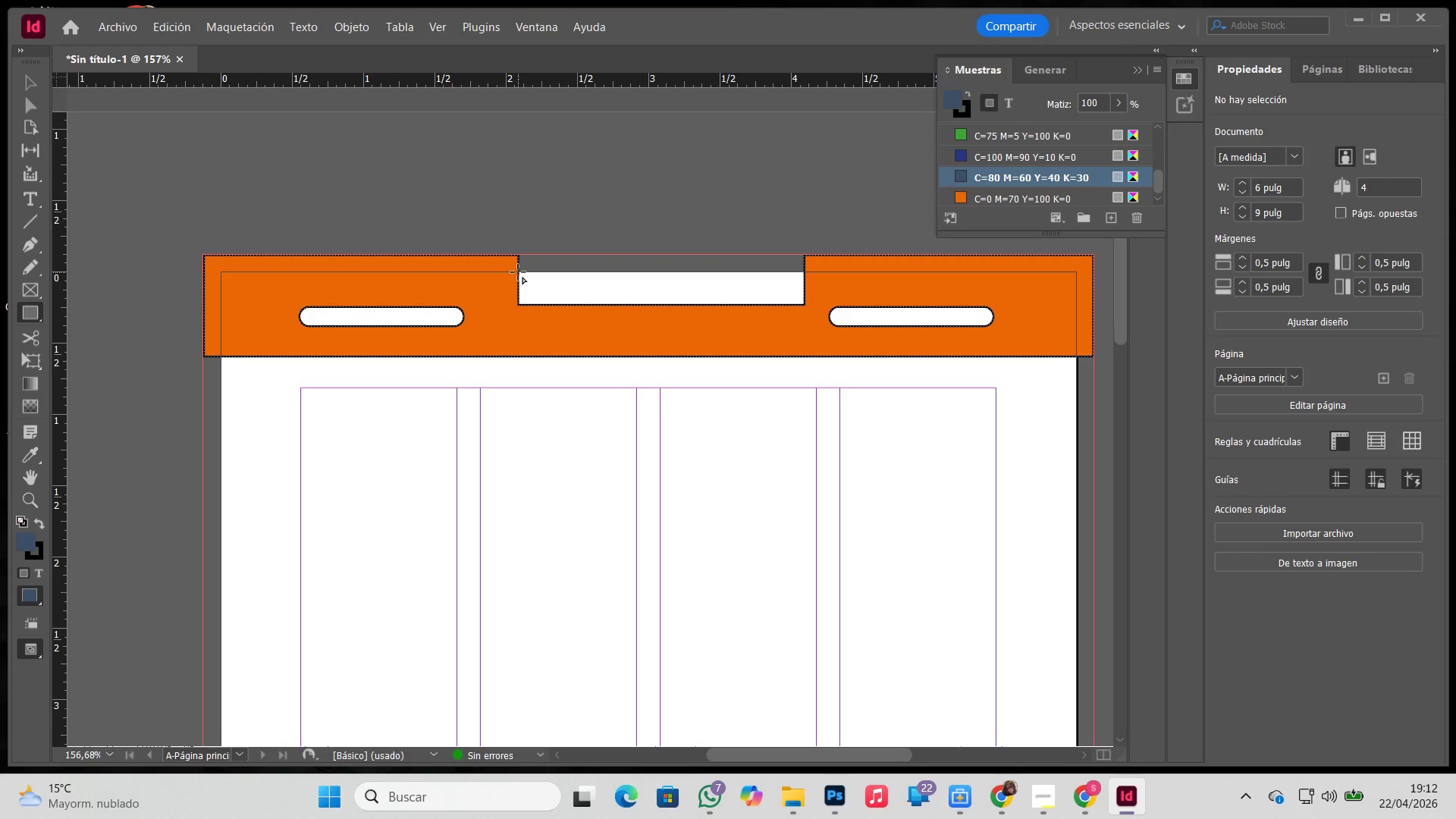 
left_click_drag(start_coordinate=[518, 272], to_coordinate=[810, 306])
 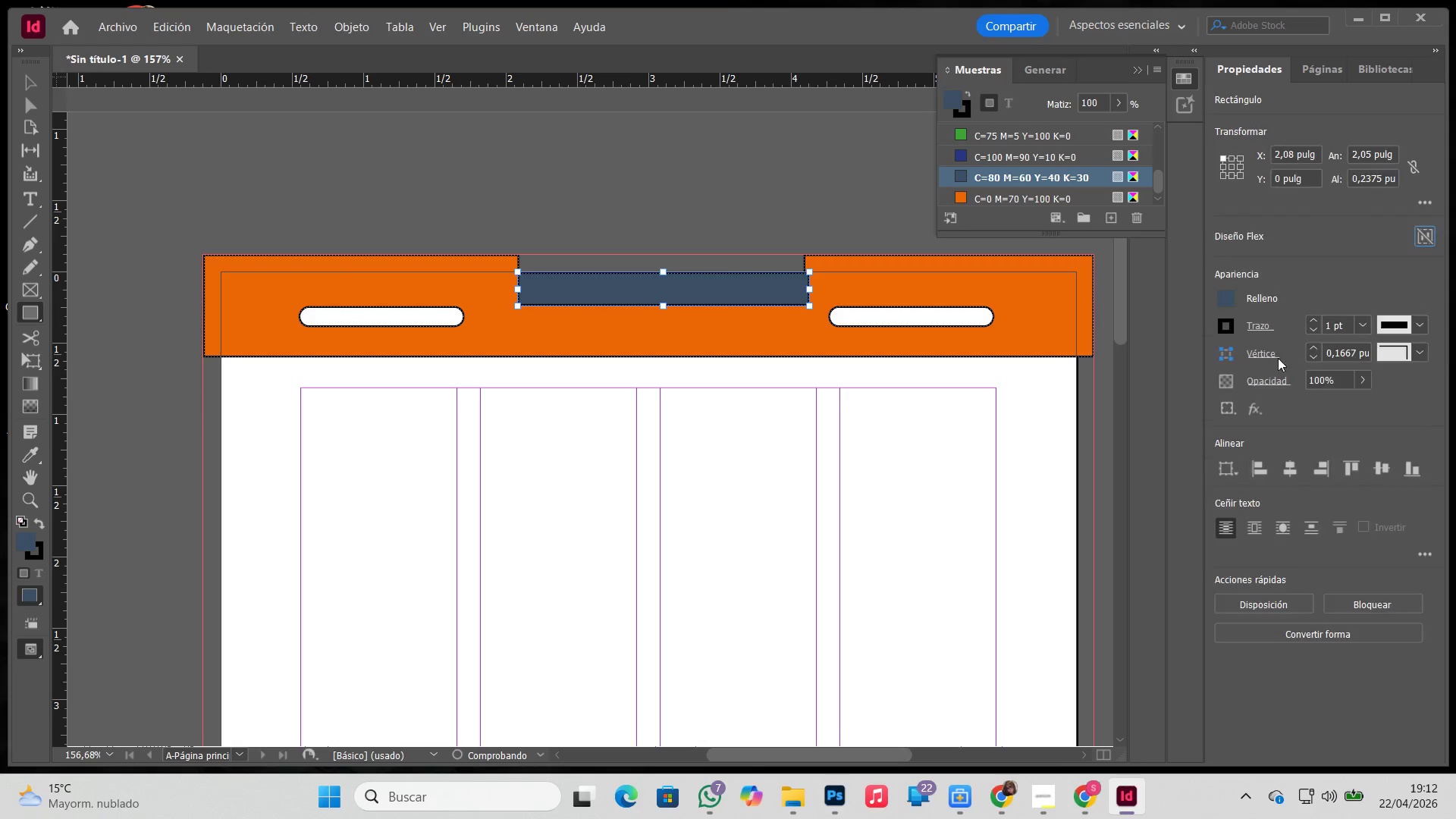 
left_click([1294, 469])
 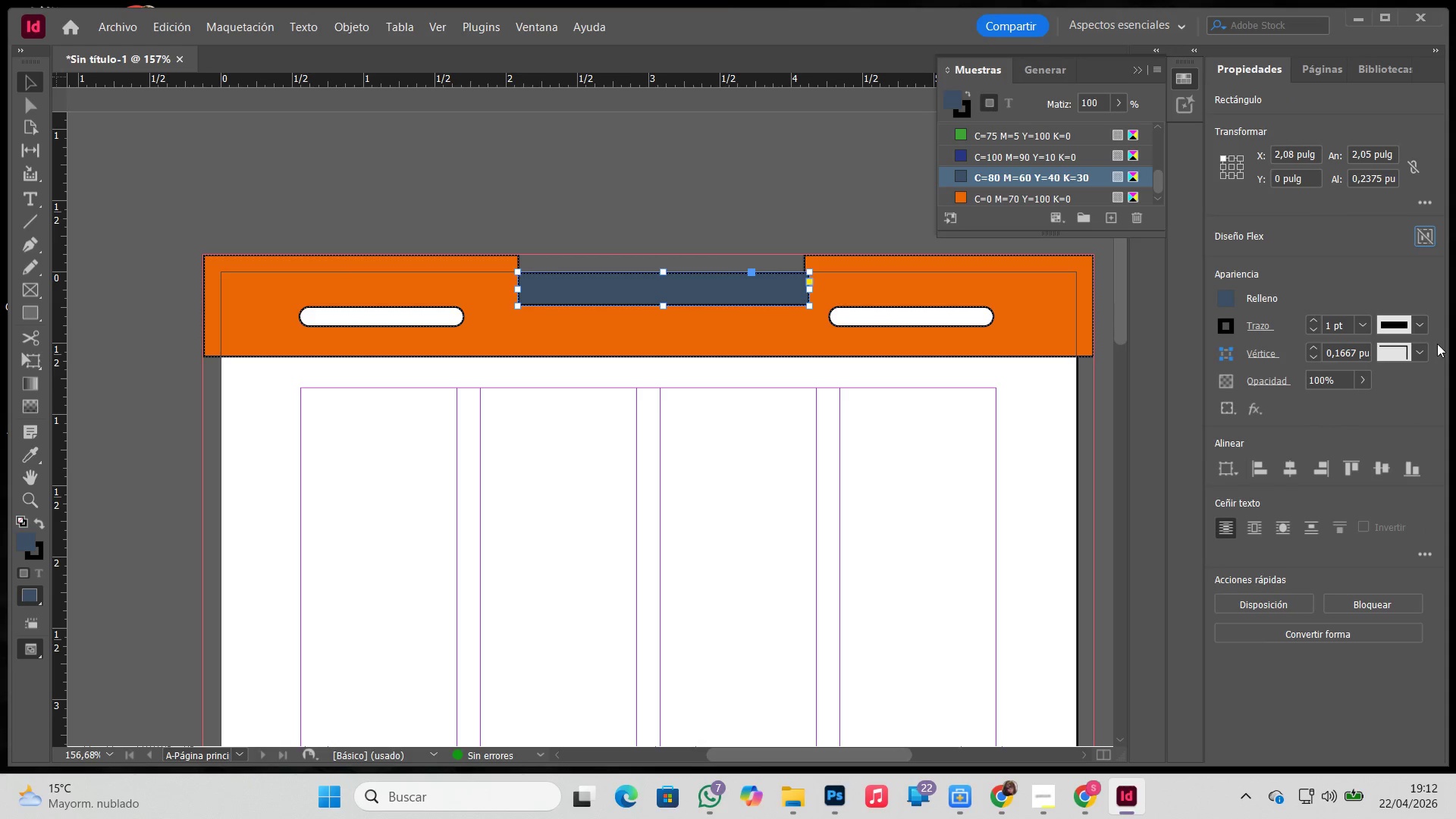 
double_click([1426, 347])
 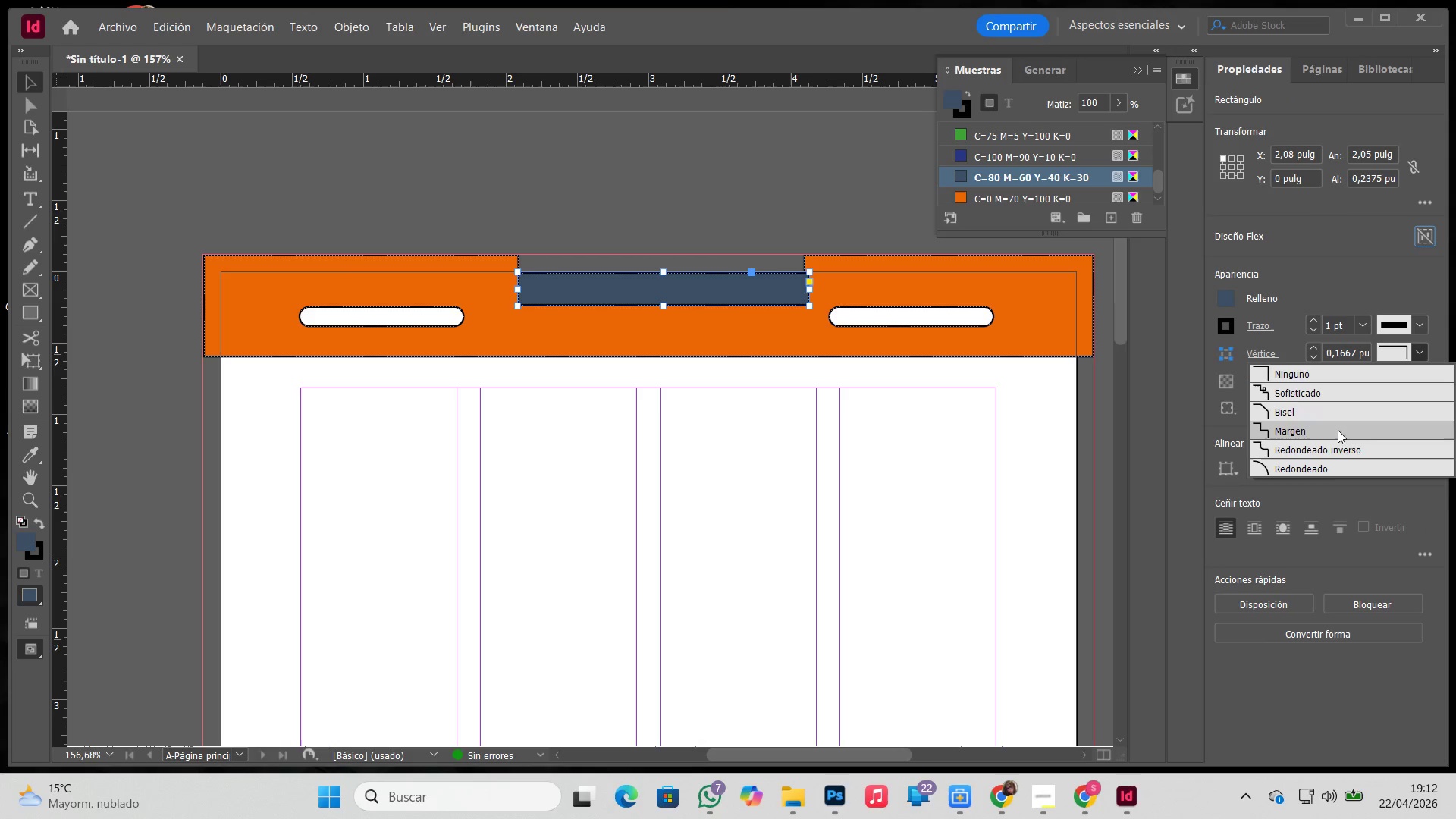 
left_click([1329, 463])
 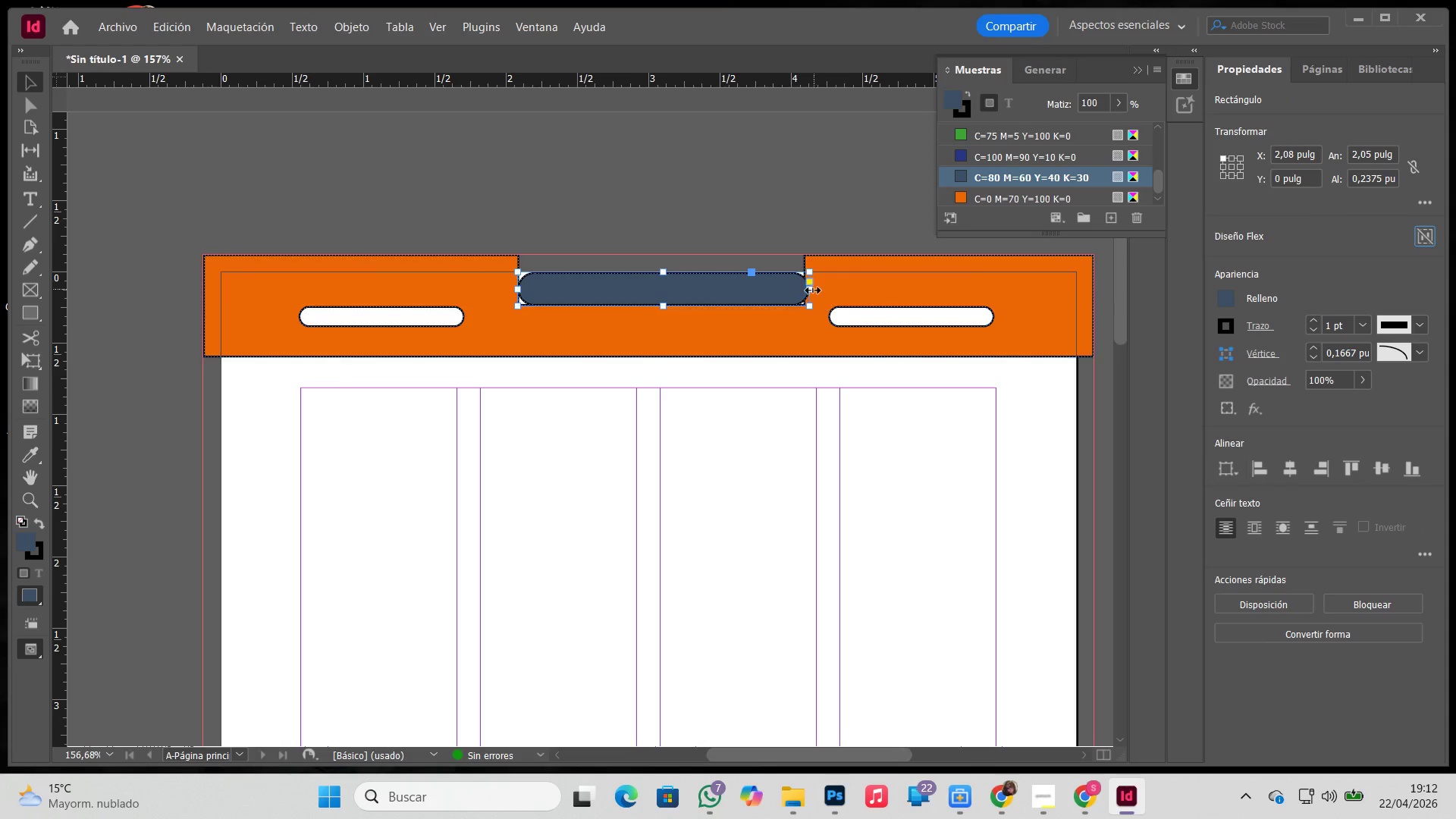 
hold_key(key=ShiftLeft, duration=1.48)
left_click_drag(start_coordinate=[813, 291], to_coordinate=[806, 291])
 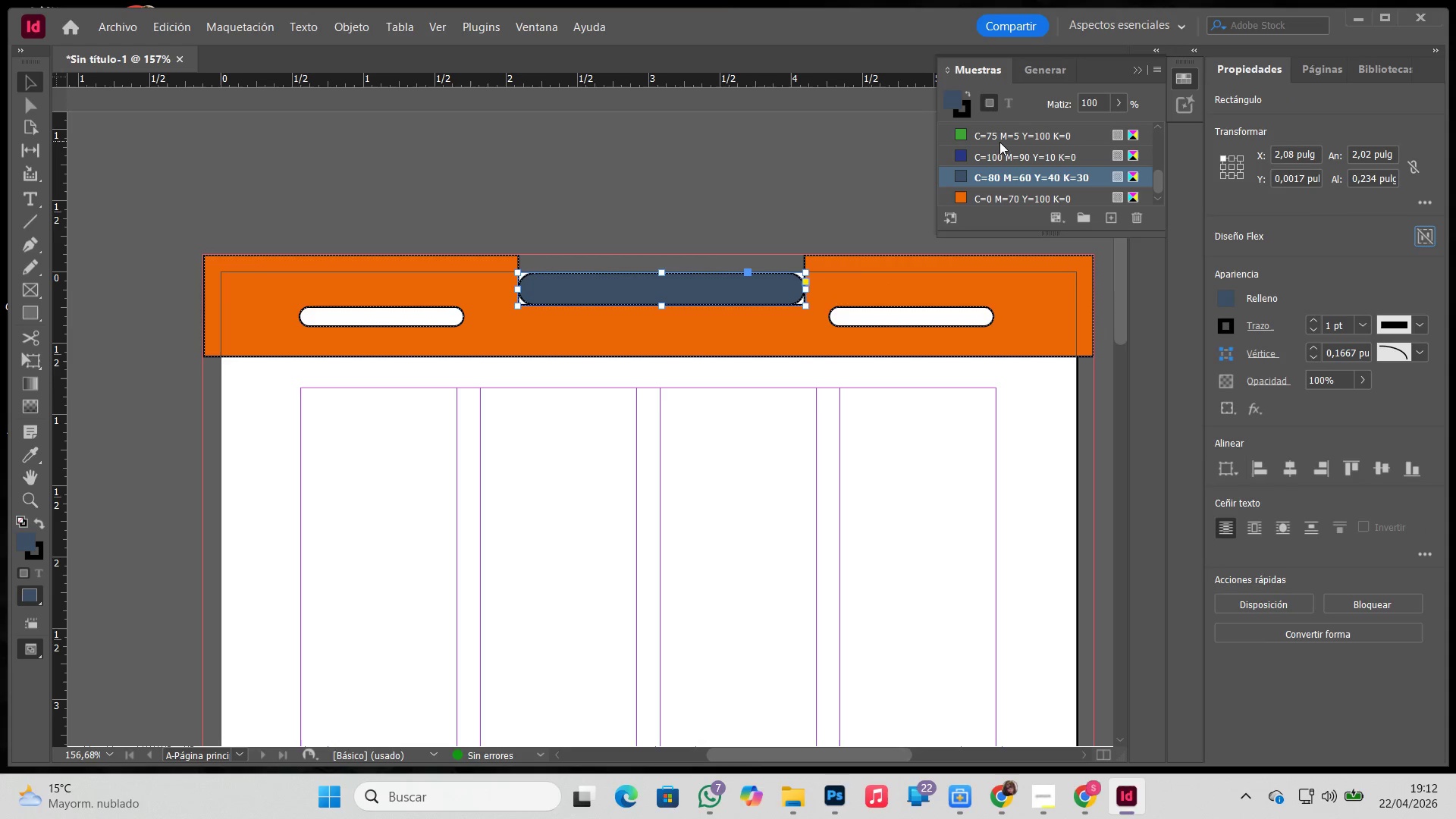 
left_click([1001, 140])
 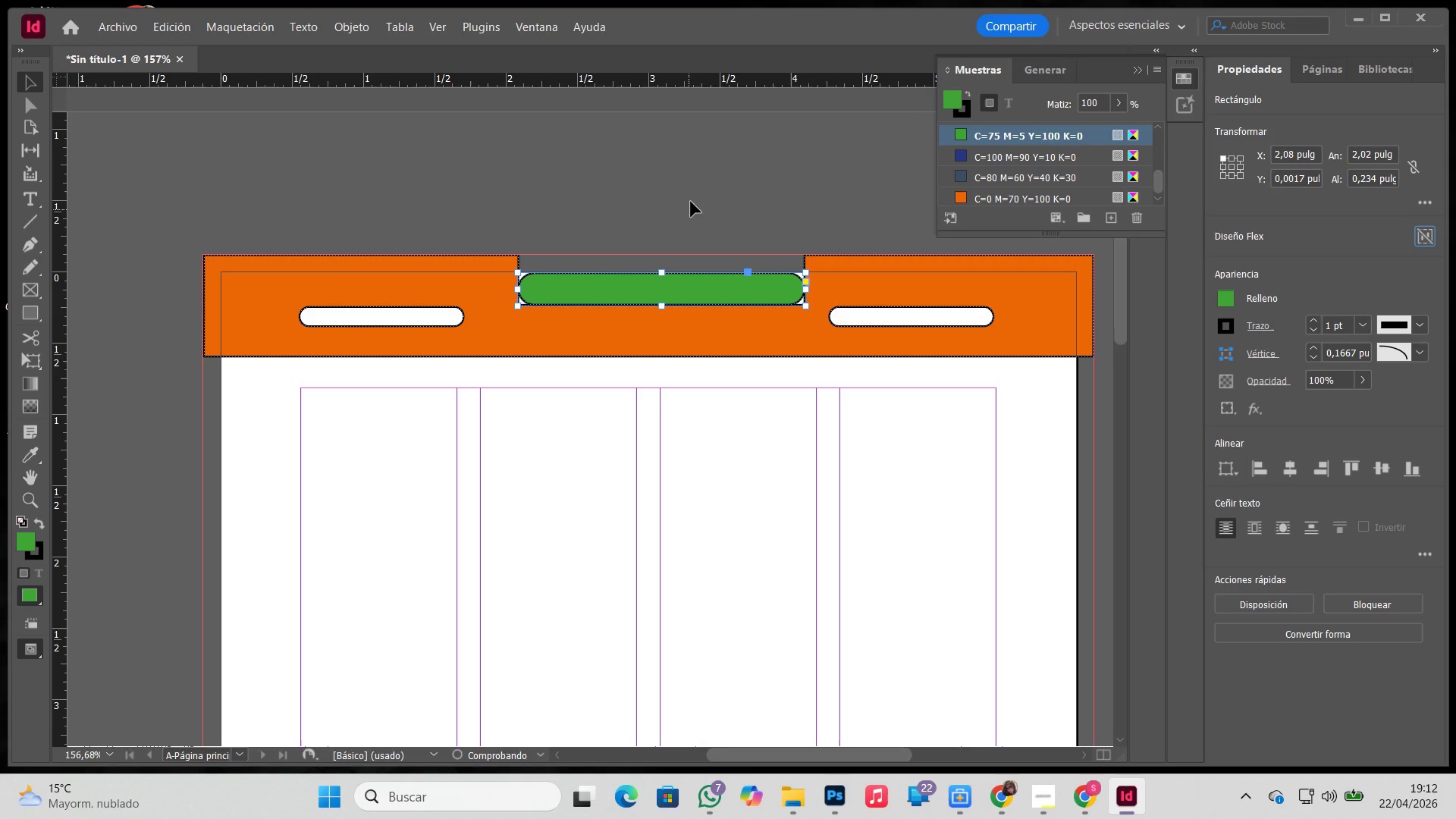 
left_click([692, 202])
 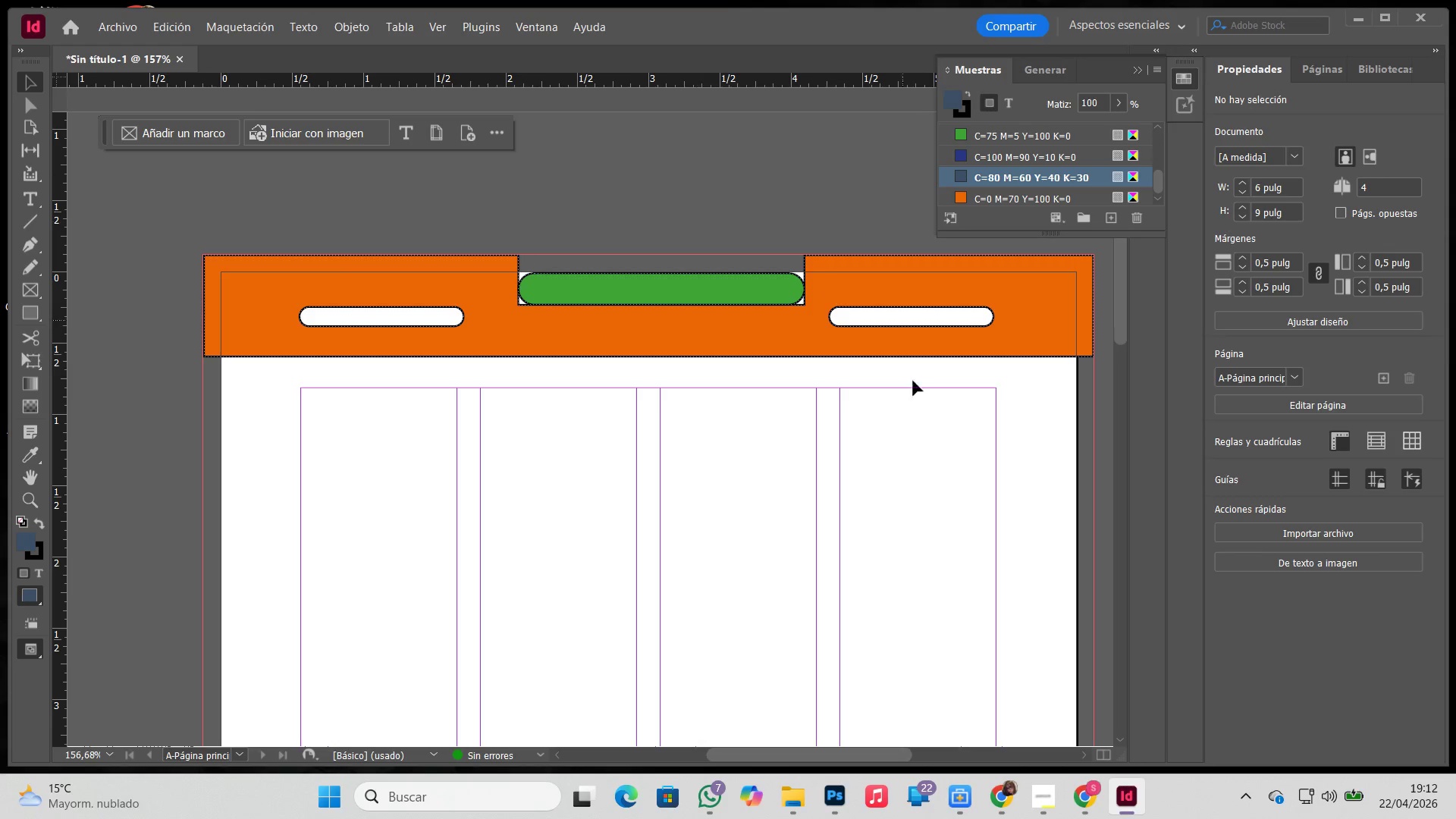 
wait(24.84)
 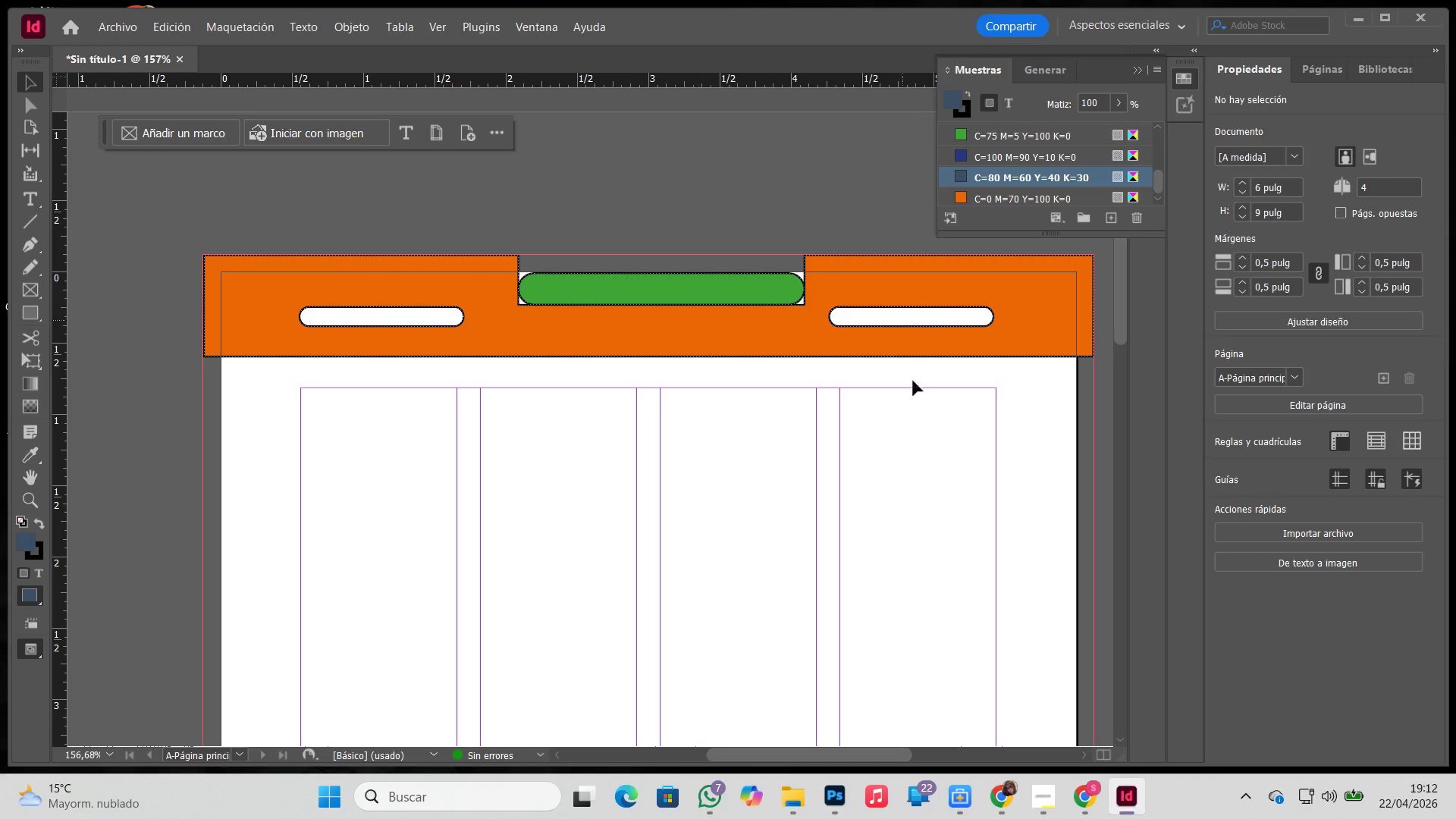 
left_click_drag(start_coordinate=[586, 273], to_coordinate=[585, 304])
 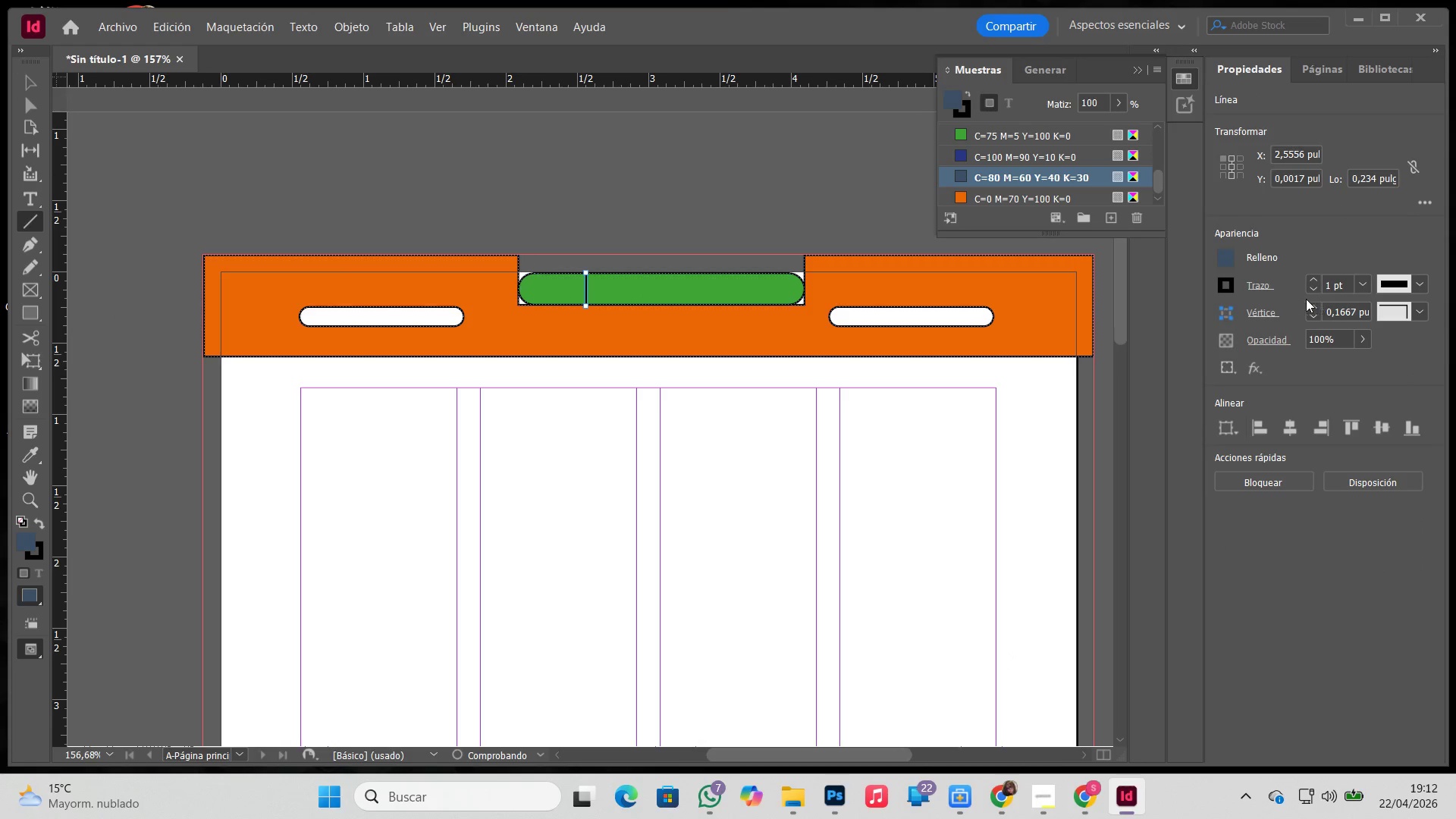 
hold_key(key=ShiftLeft, duration=1.26)
 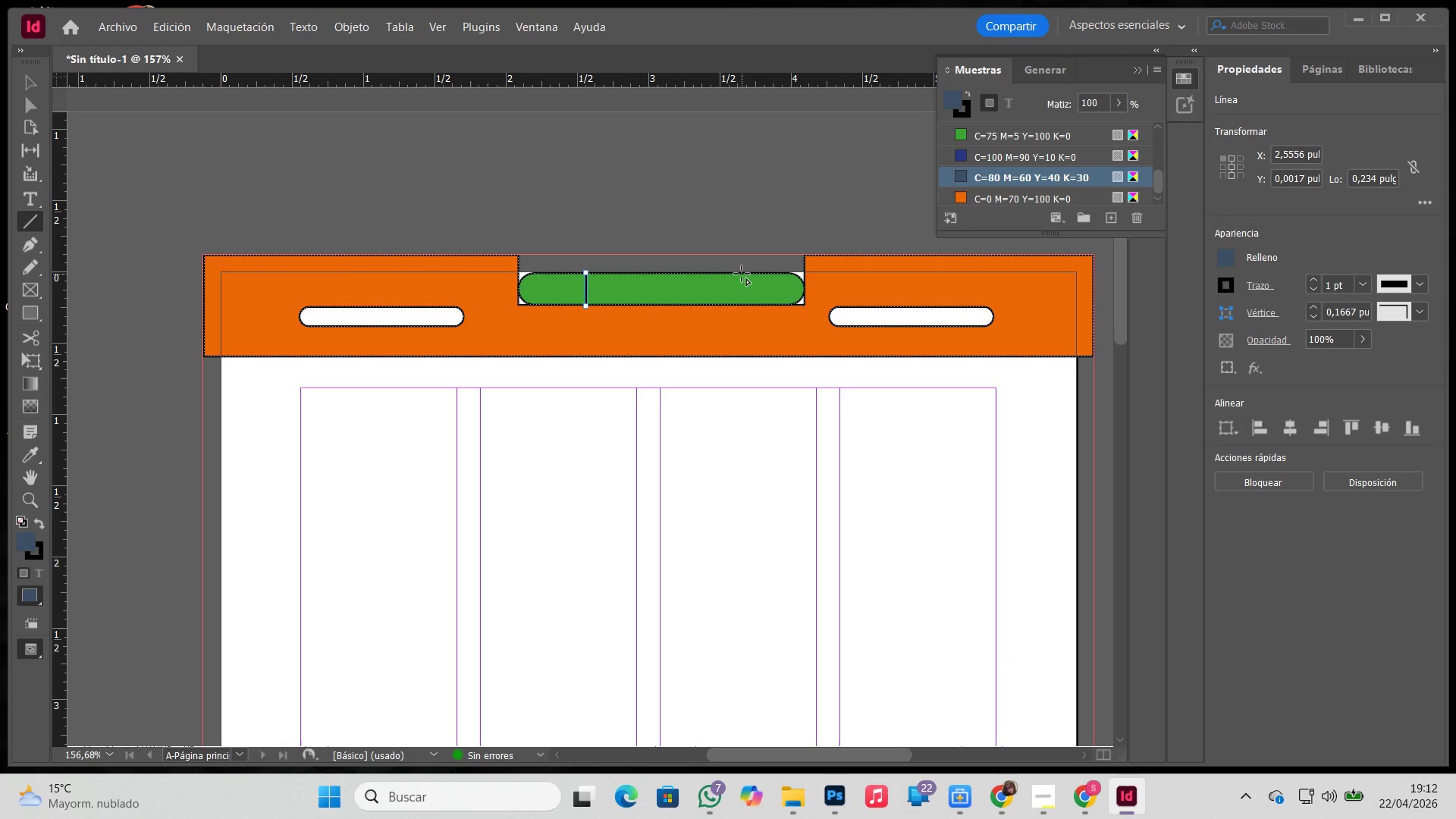 
hold_key(key=ShiftLeft, duration=1.2)
left_click_drag(start_coordinate=[739, 274], to_coordinate=[739, 304])
 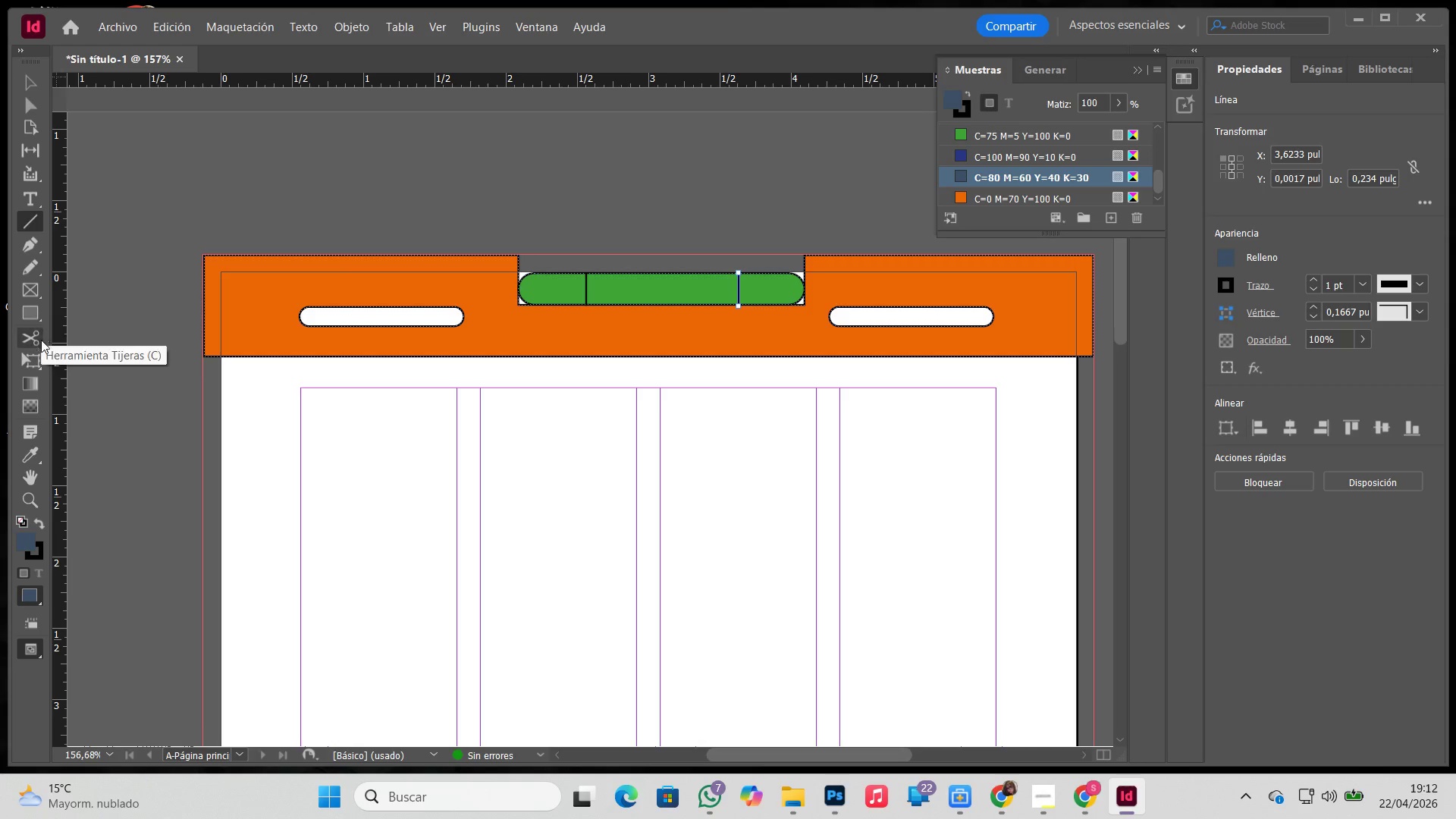 
right_click([36, 315])
 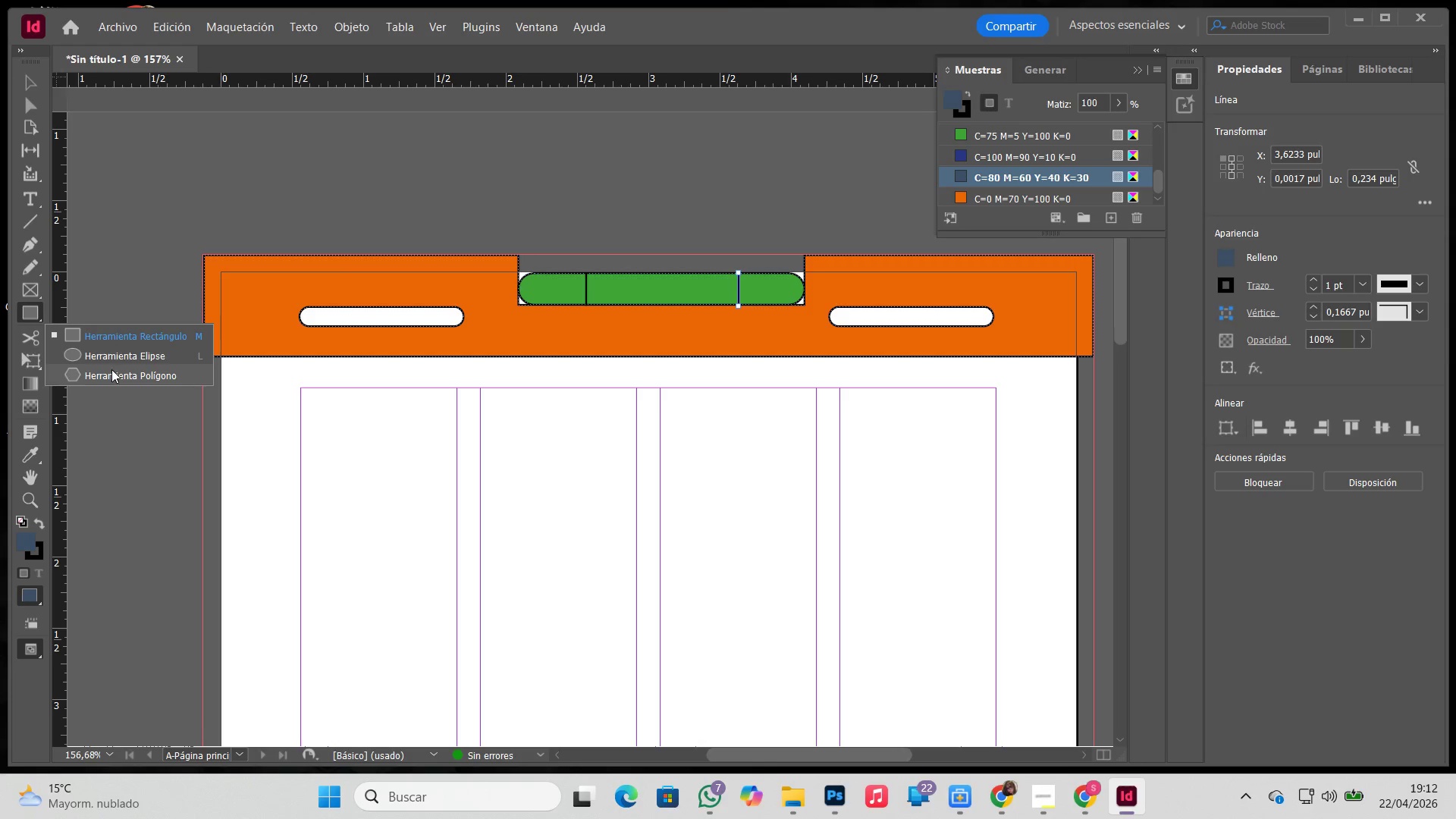 
left_click([107, 356])
 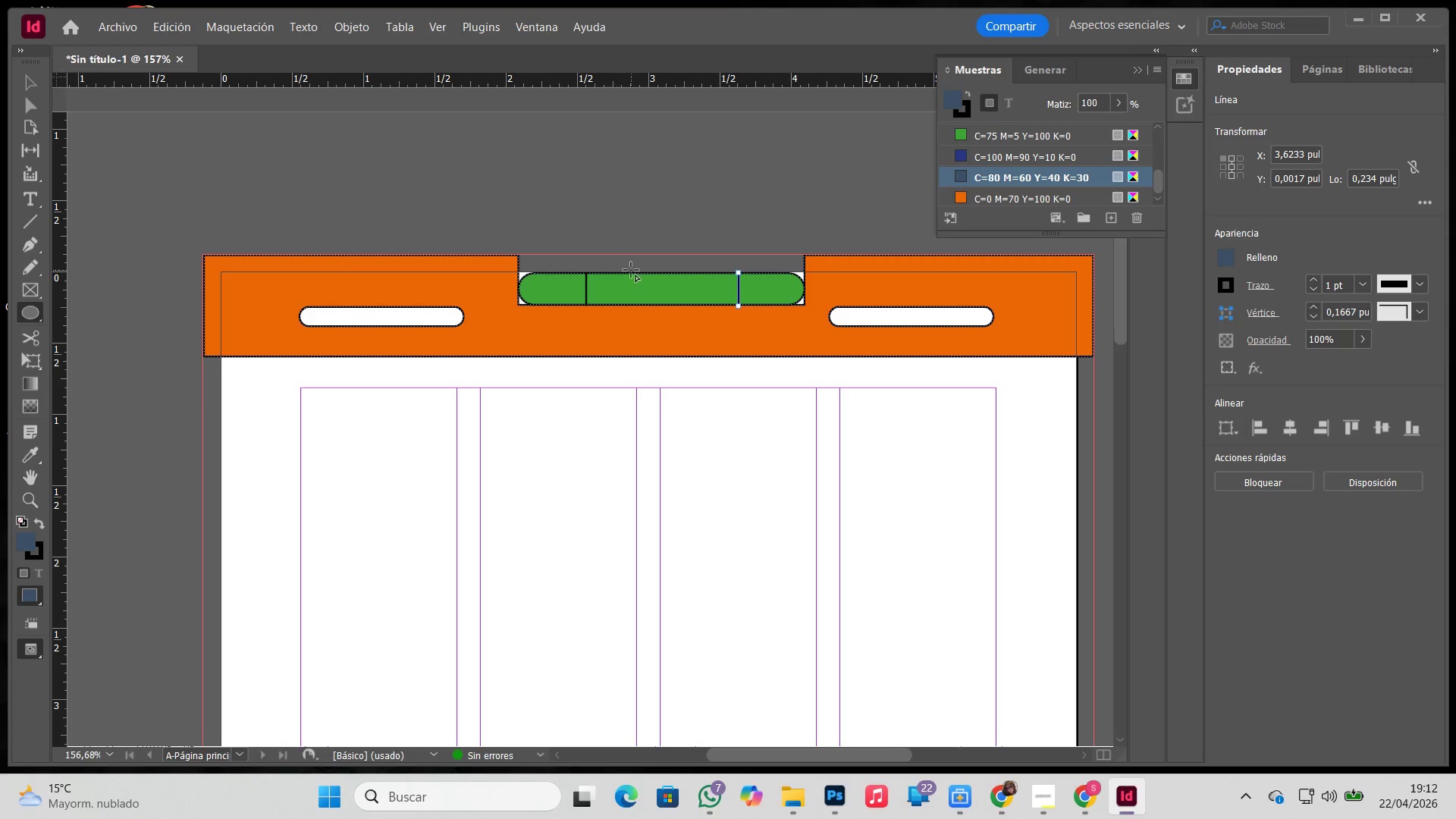 
hold_key(key=ShiftLeft, duration=1.33)
left_click_drag(start_coordinate=[633, 266], to_coordinate=[676, 289])
 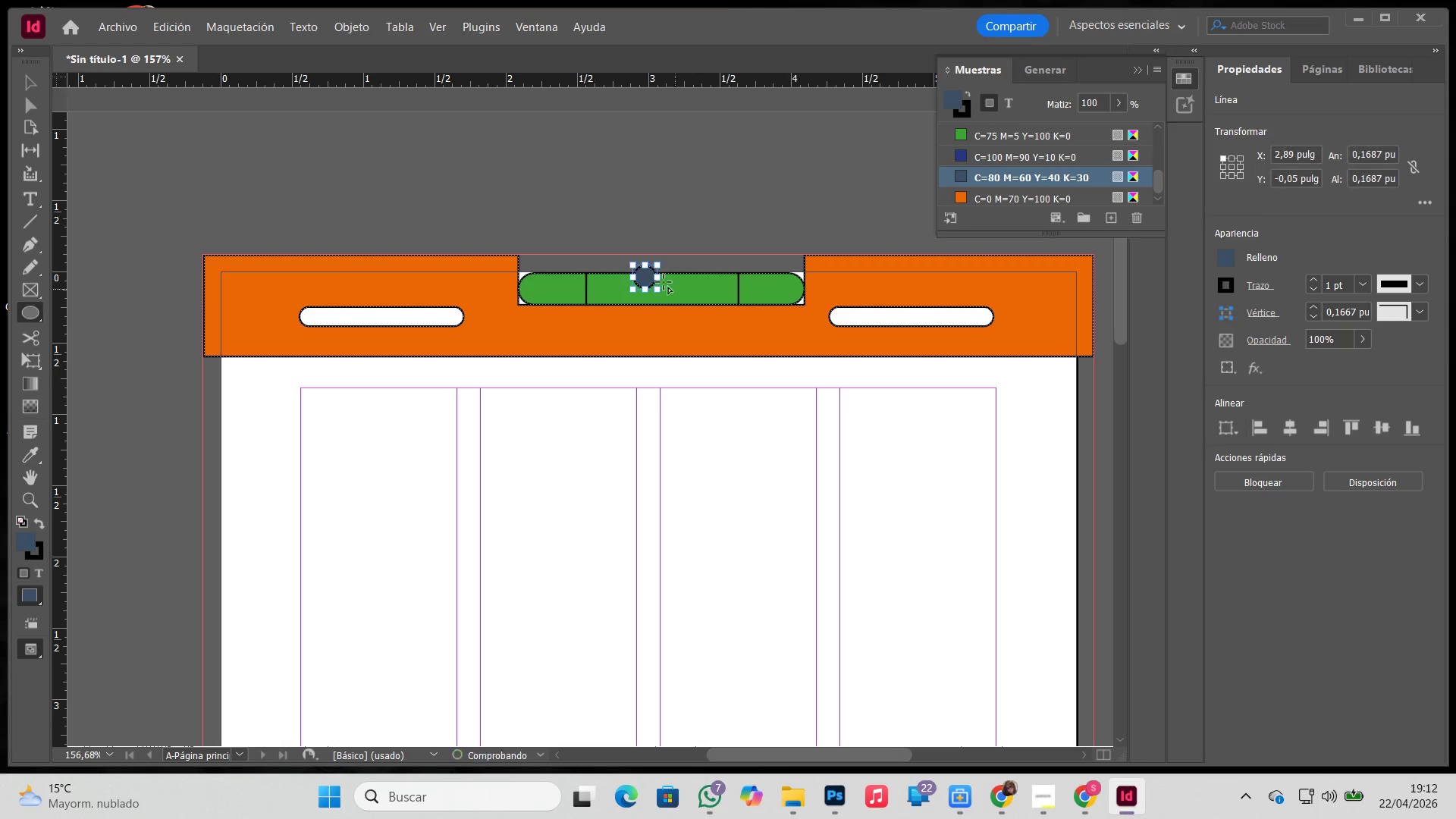 
key(V)
 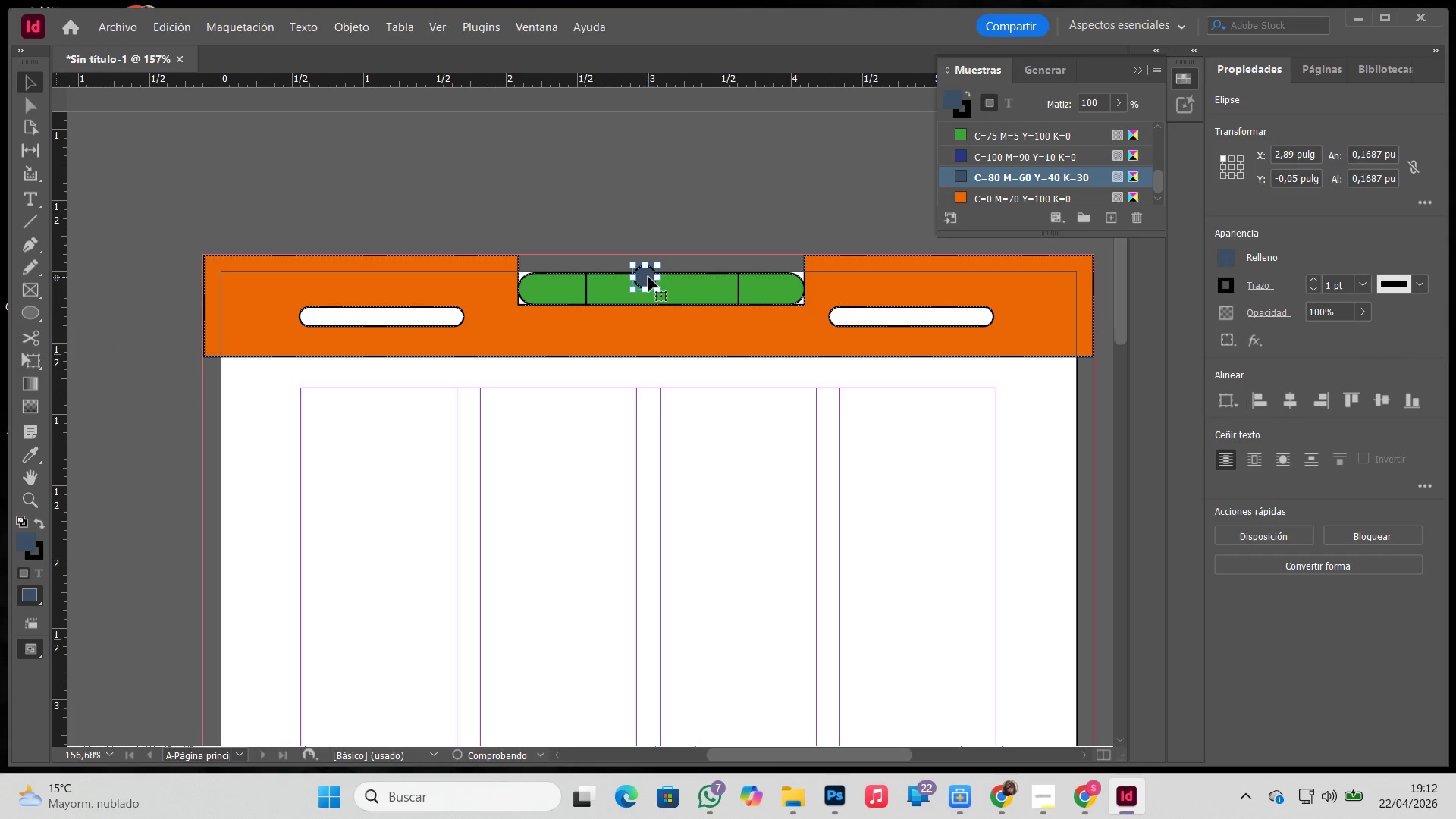 
left_click_drag(start_coordinate=[648, 278], to_coordinate=[664, 276])
 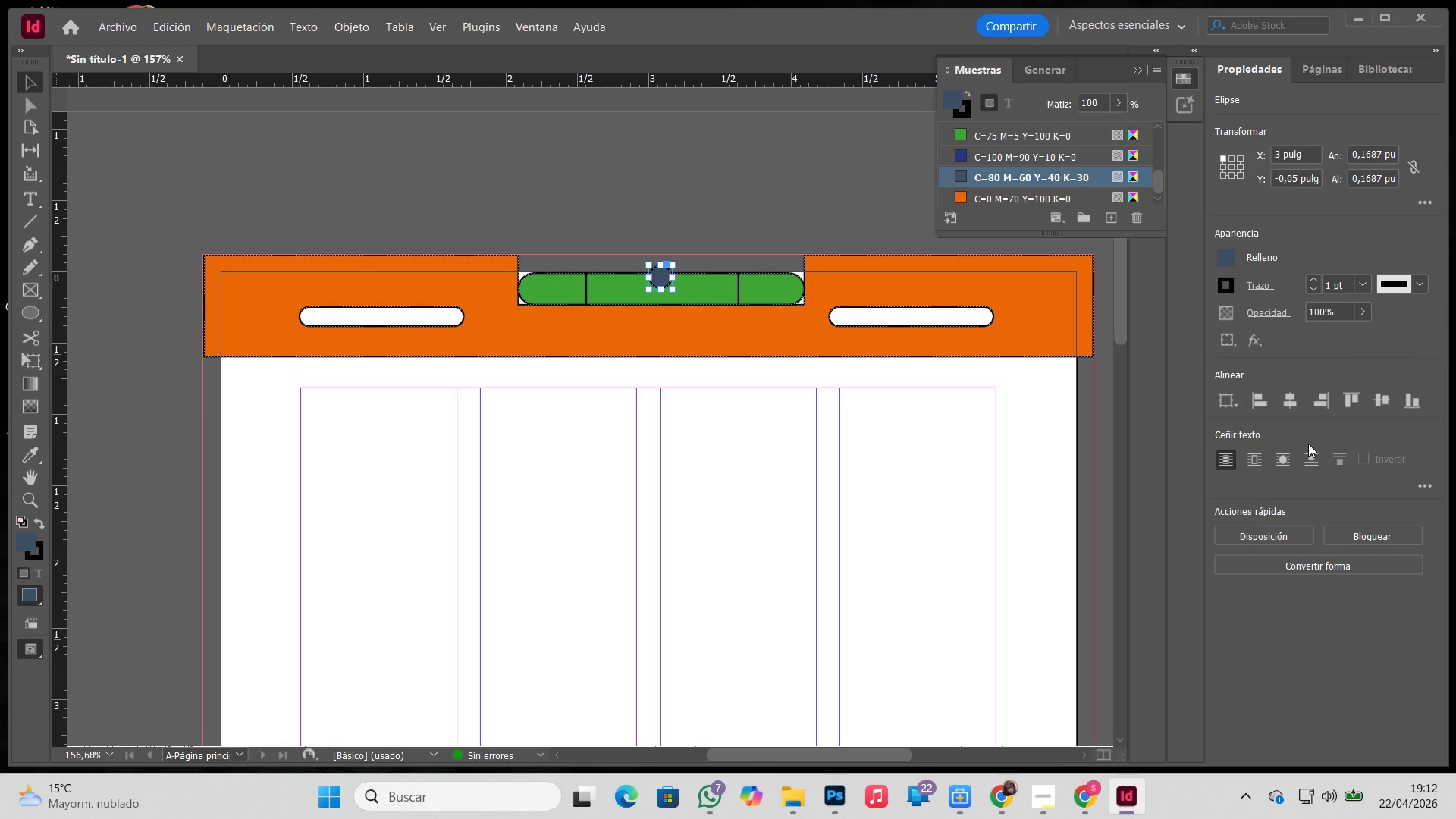 
left_click([1289, 403])
 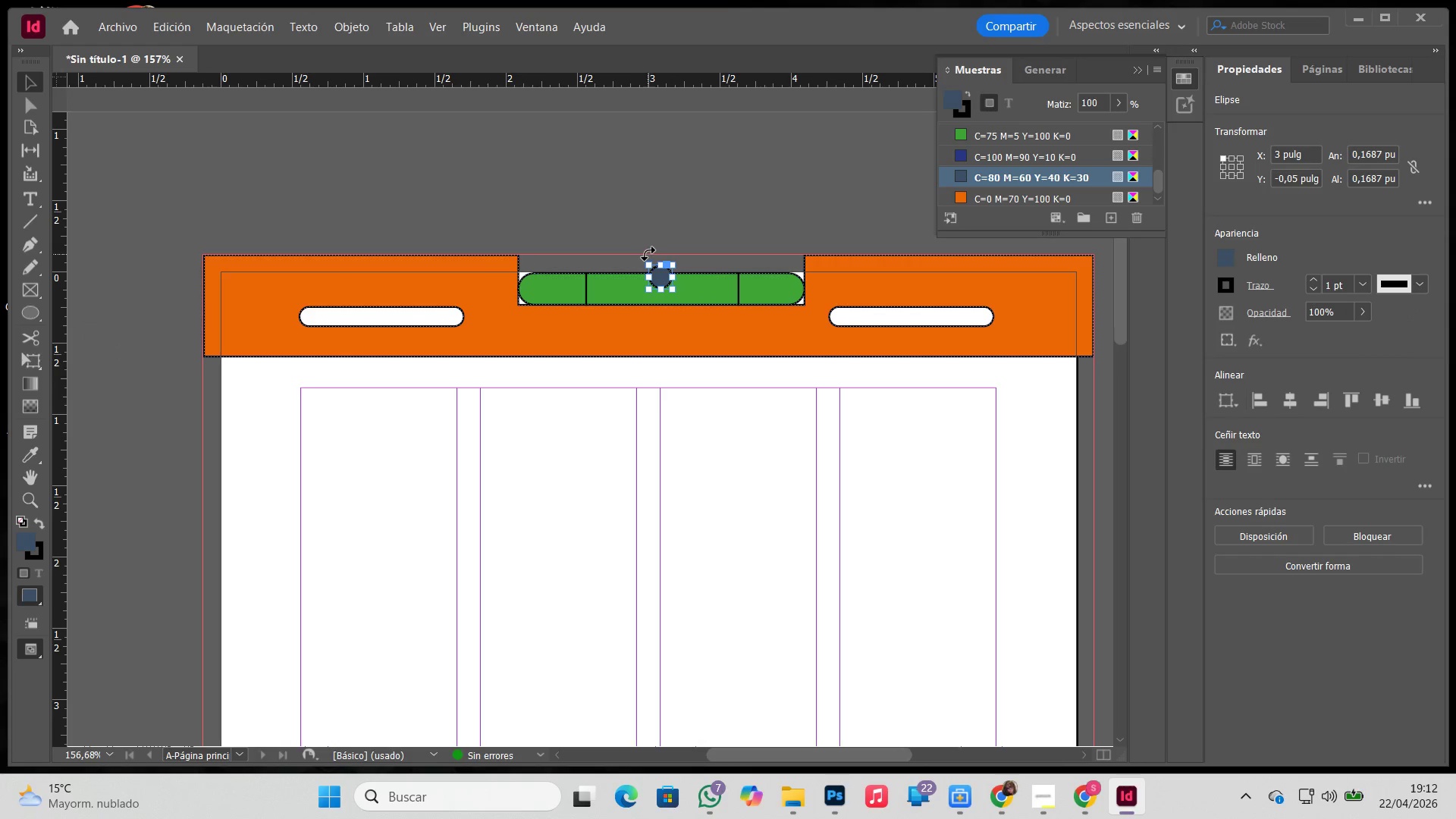 
left_click_drag(start_coordinate=[655, 223], to_coordinate=[680, 228])
 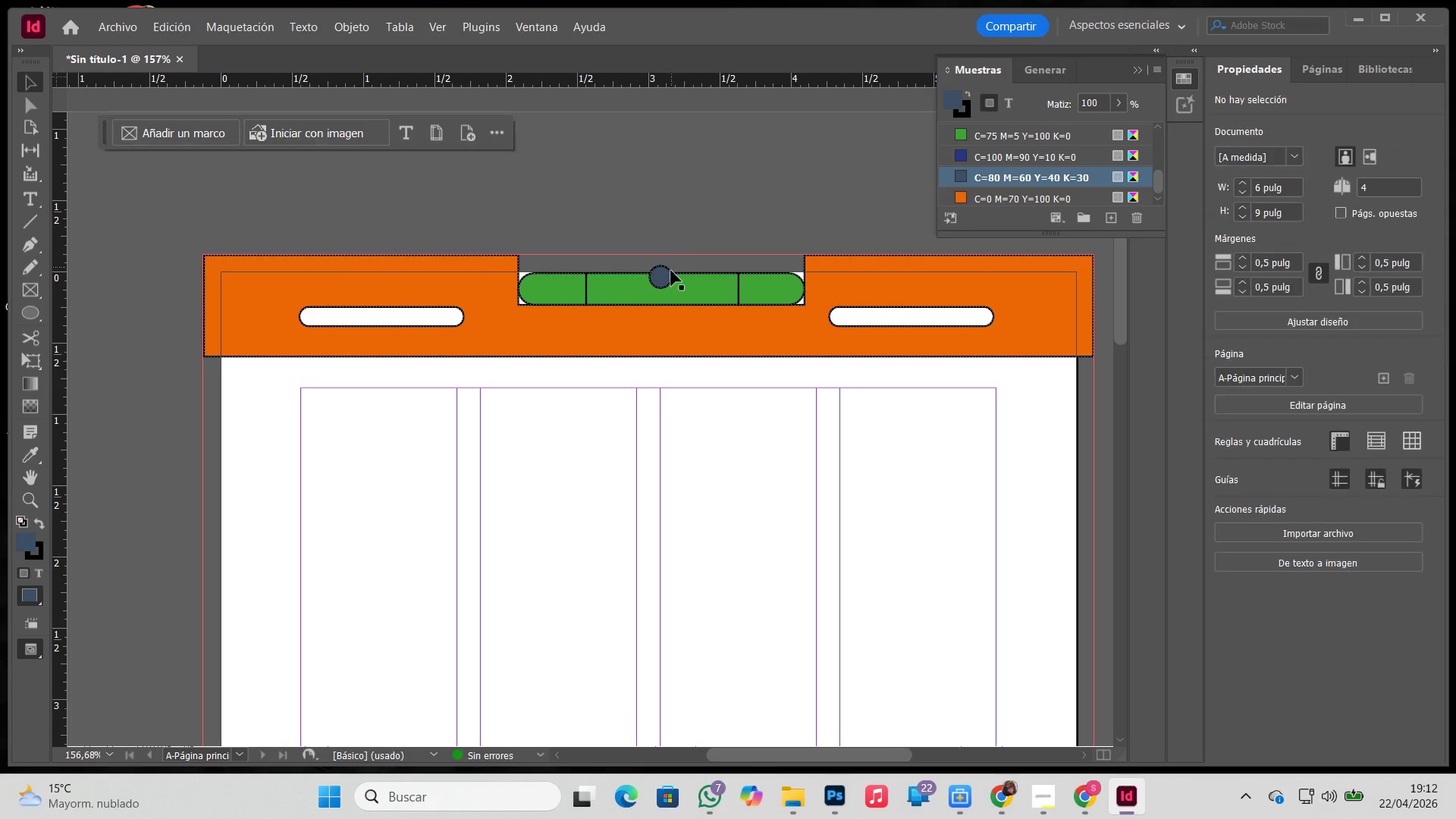 
left_click([661, 276])
 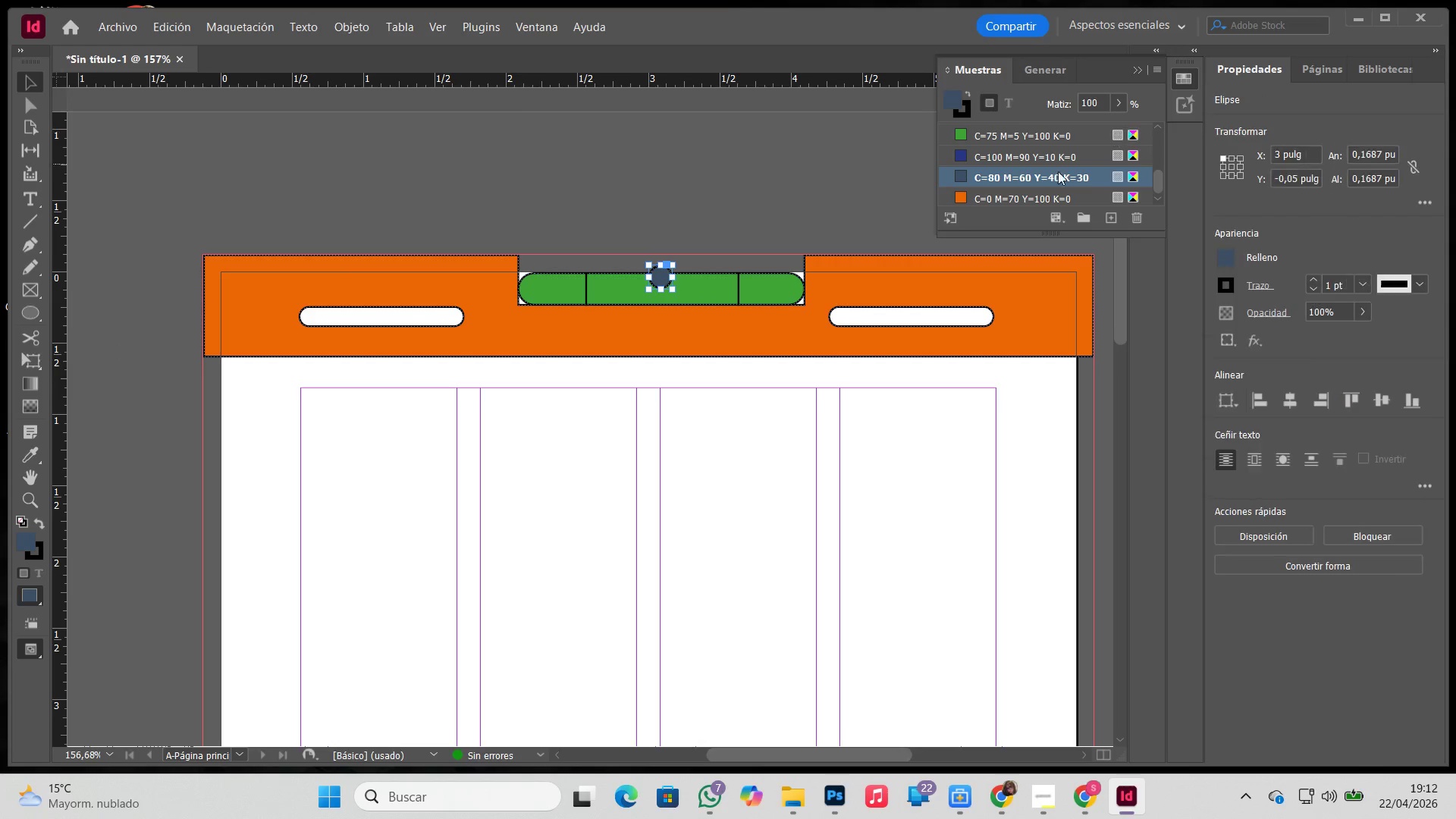 
scroll: coordinate [987, 138], scroll_direction: up, amount: 7.0
 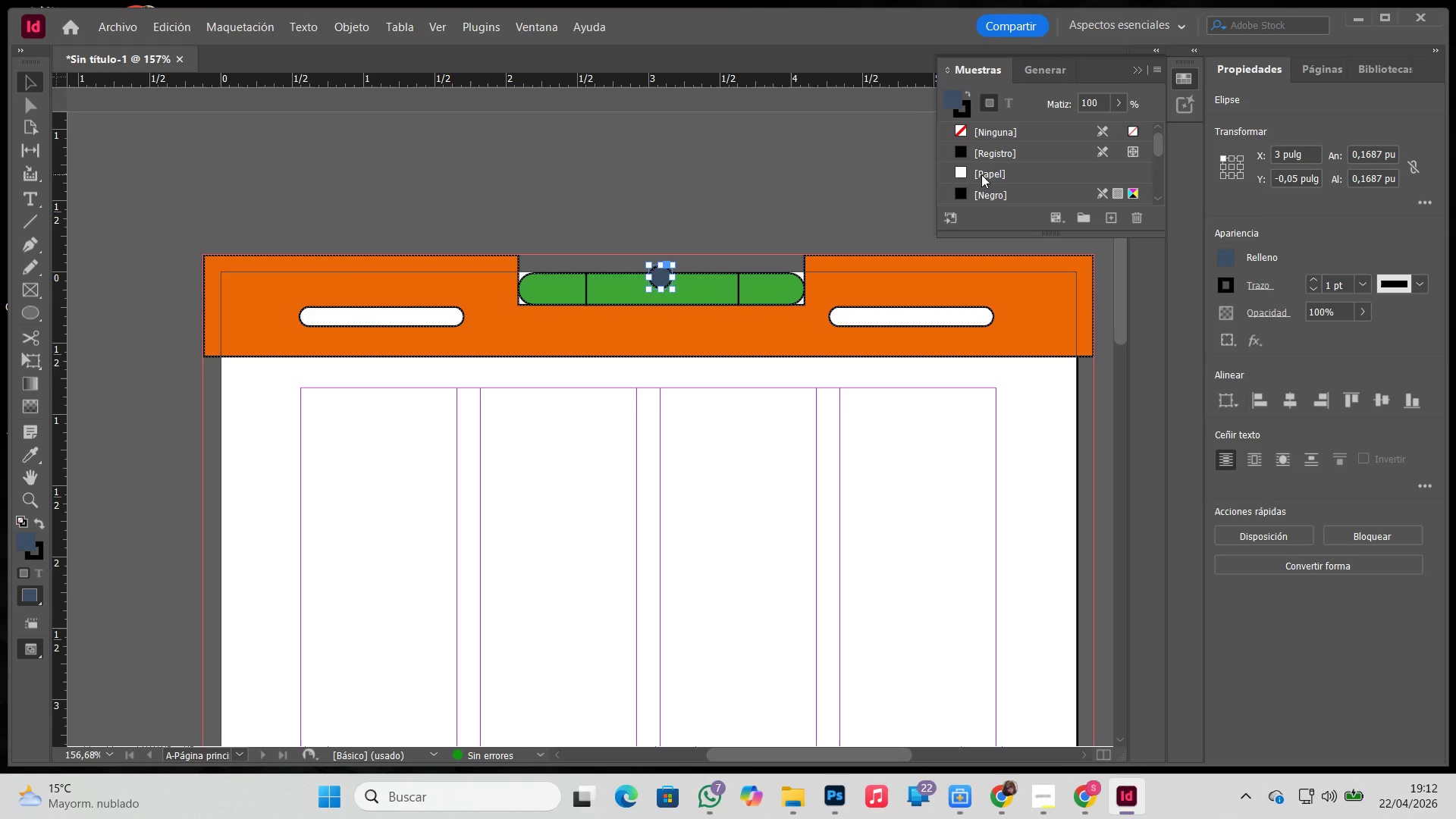 
left_click([981, 174])
 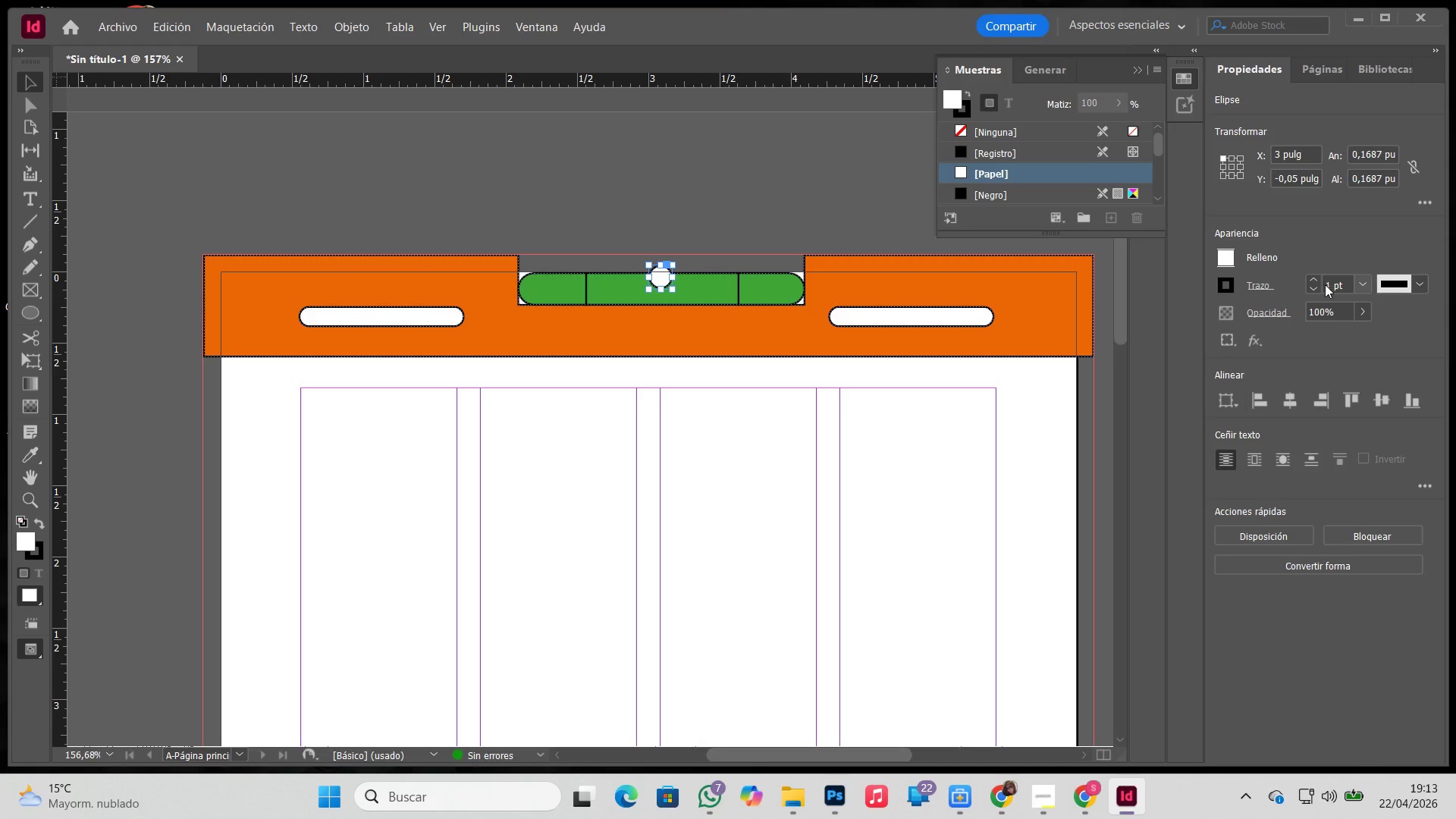 
left_click([1312, 287])
 